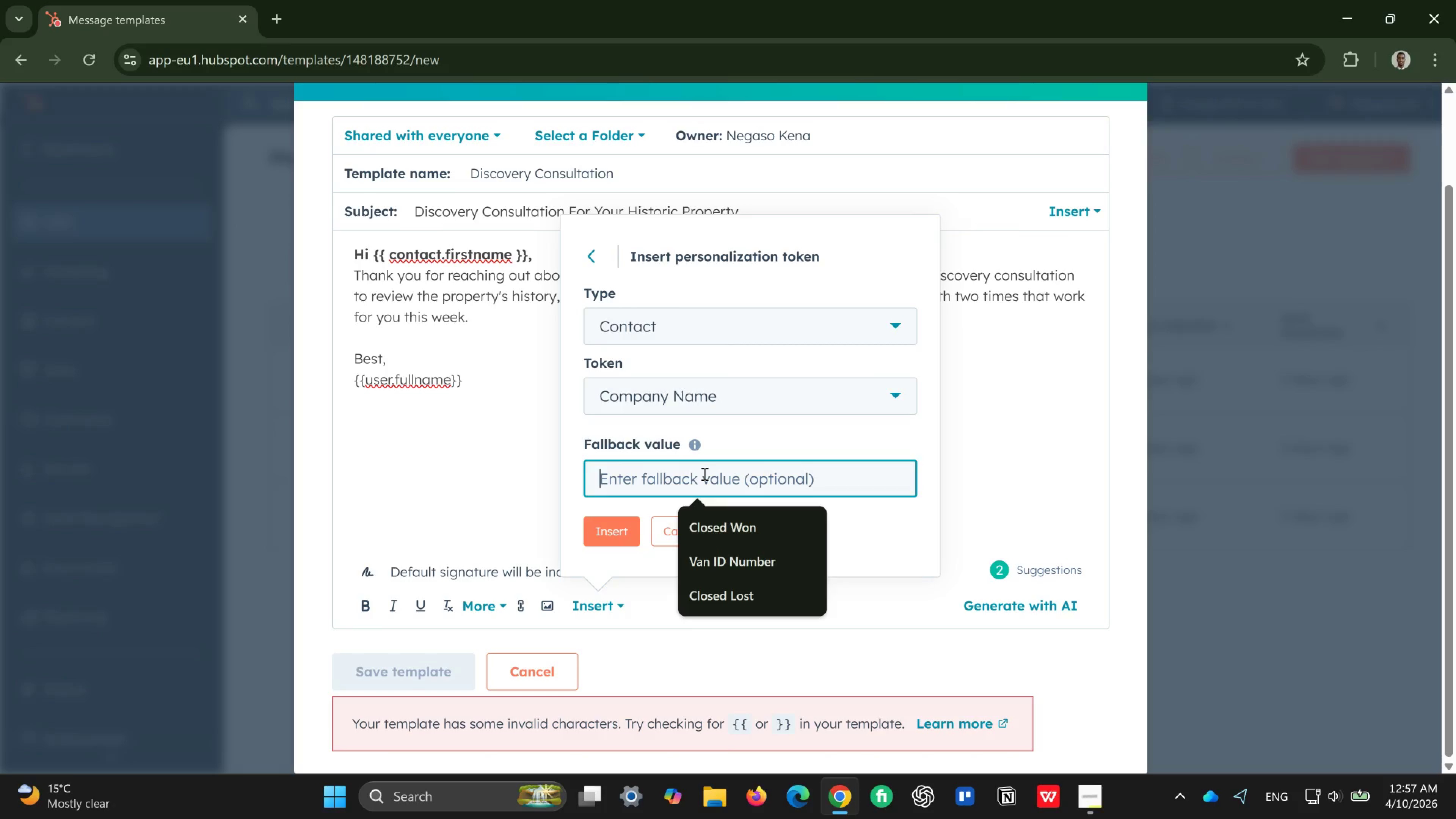 
wait(42.29)
 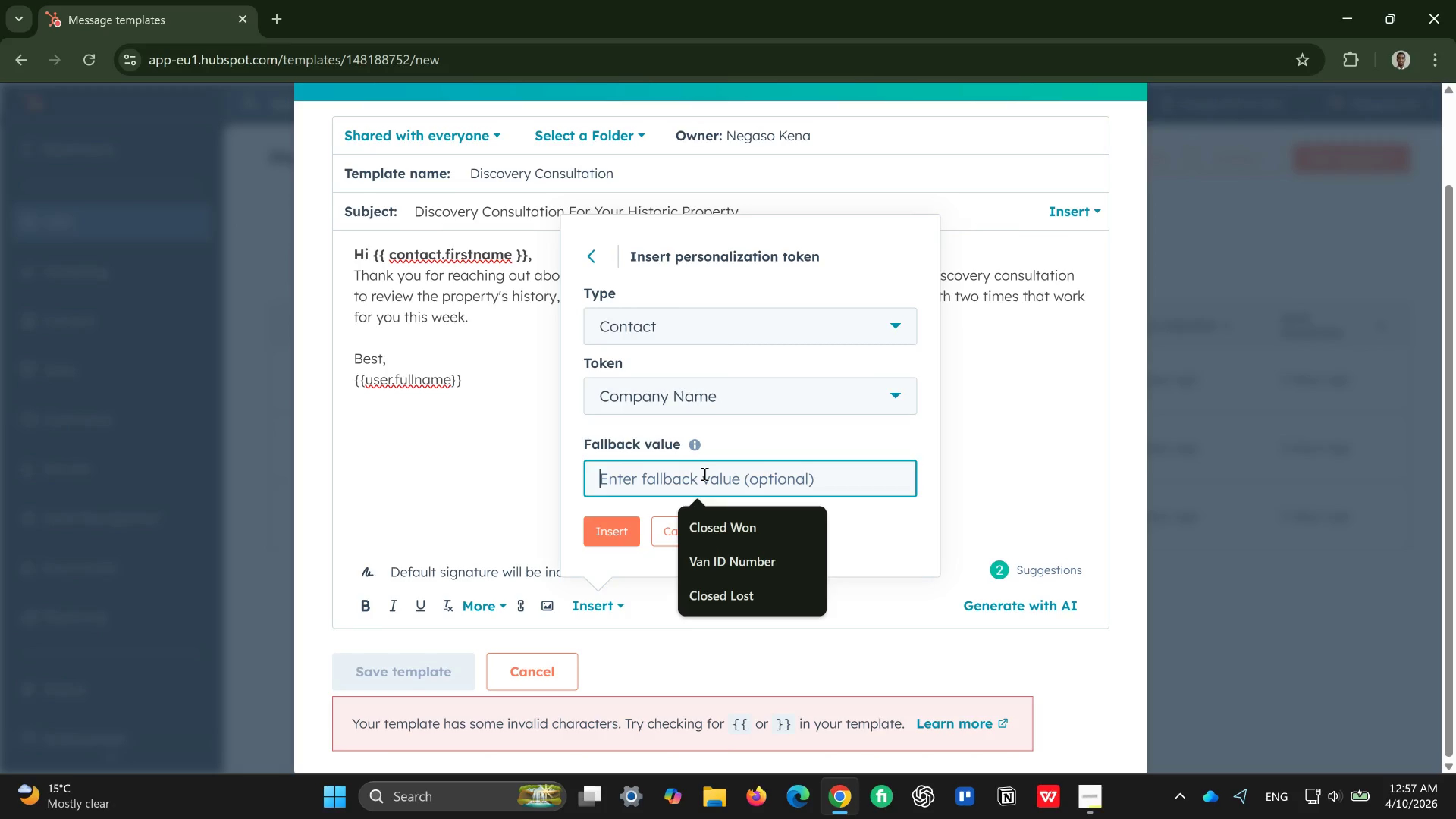 
type(Historic Landmark PR)
key(Backspace)
type(reservation)
 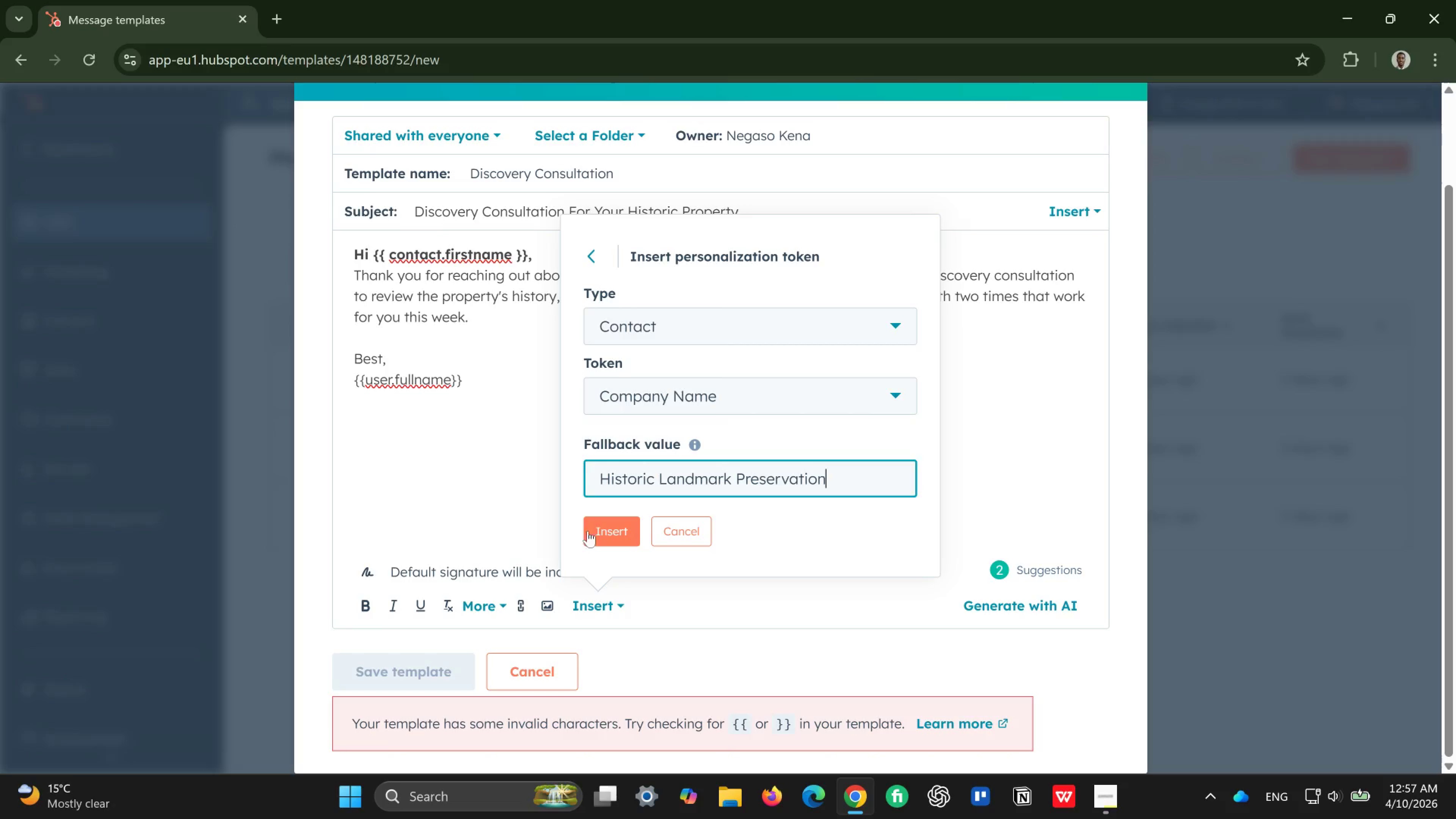 
left_click([604, 529])
 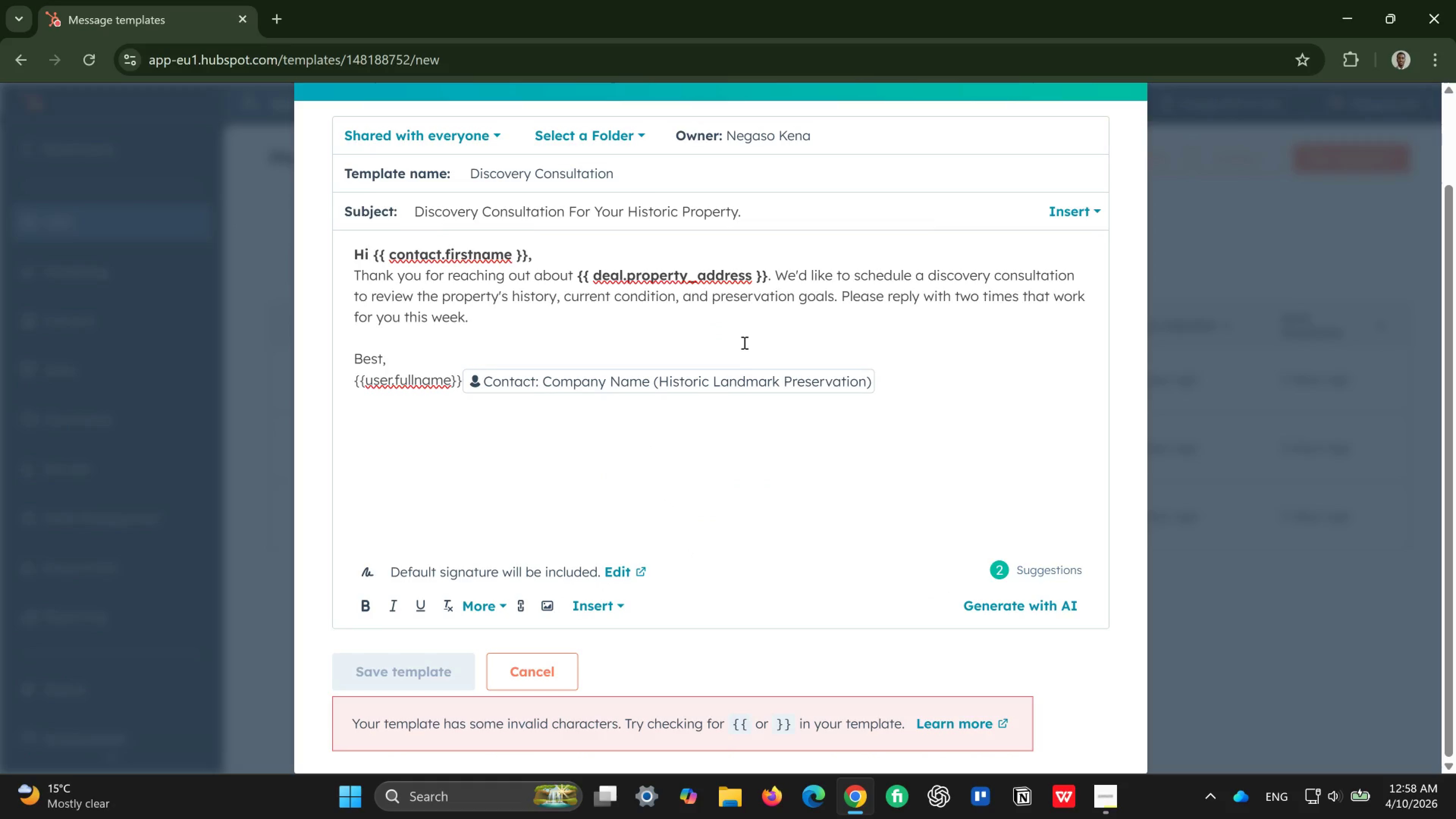 
wait(9.08)
 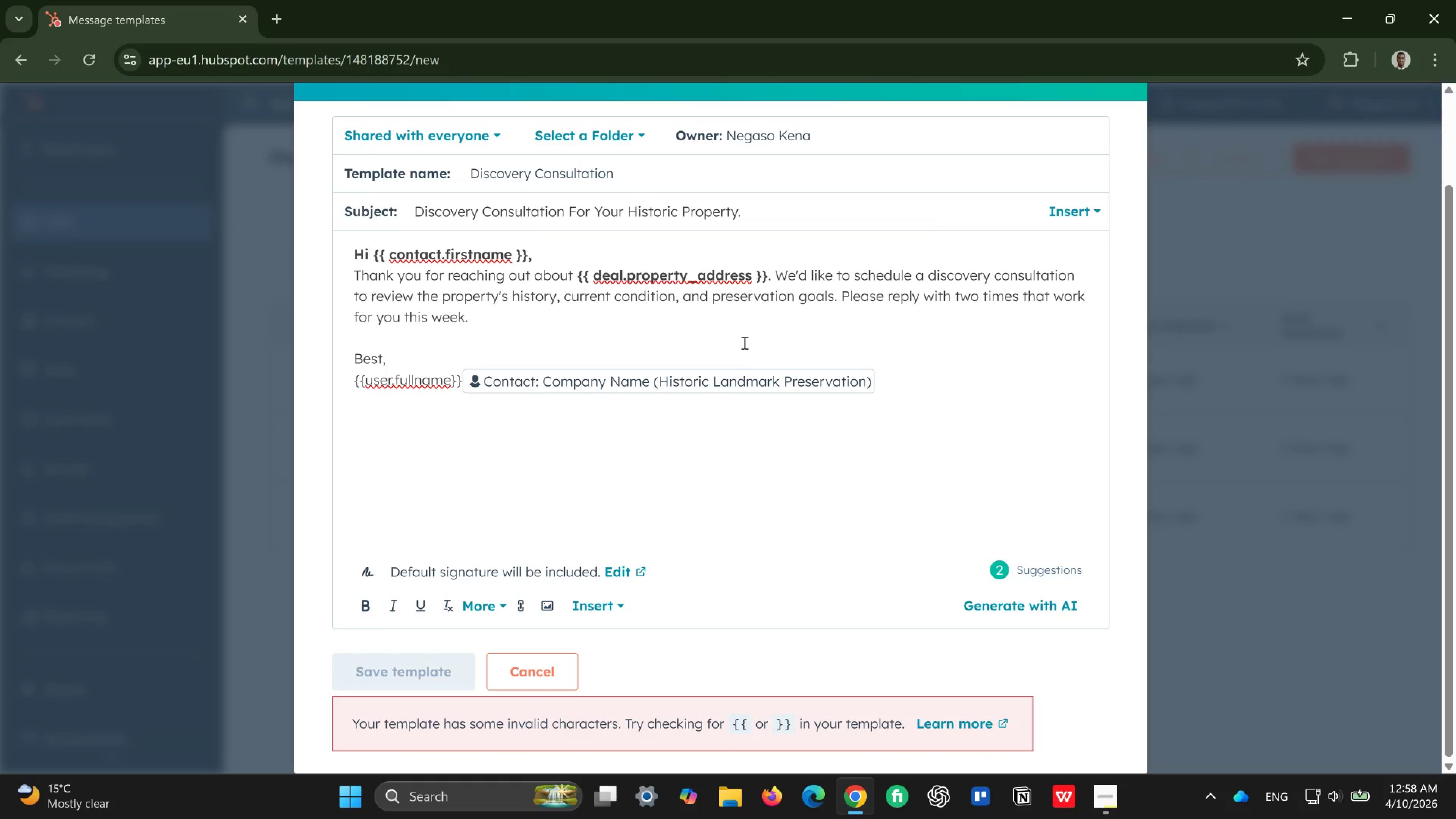 
left_click([514, 256])
 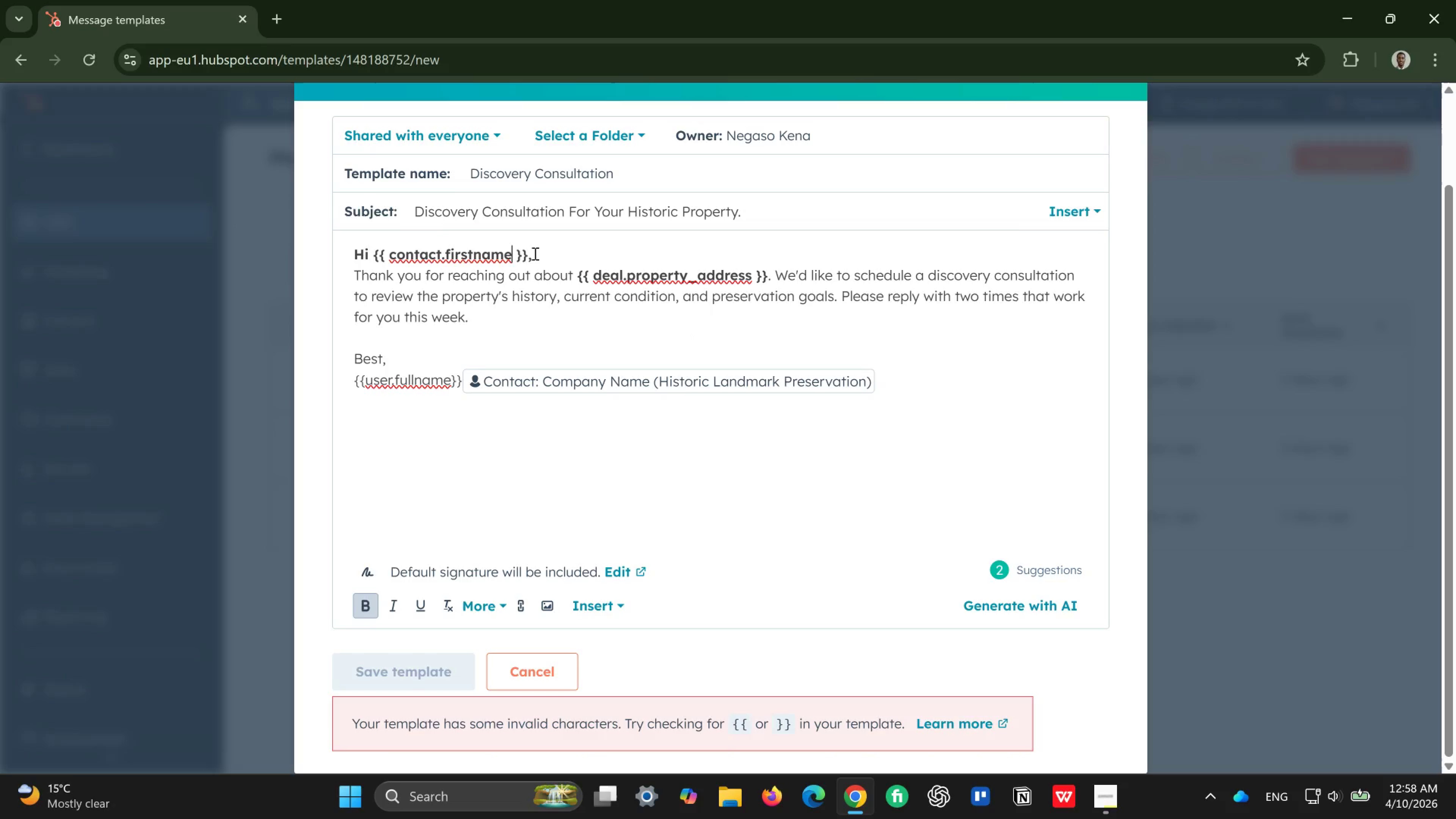 
left_click([534, 253])
 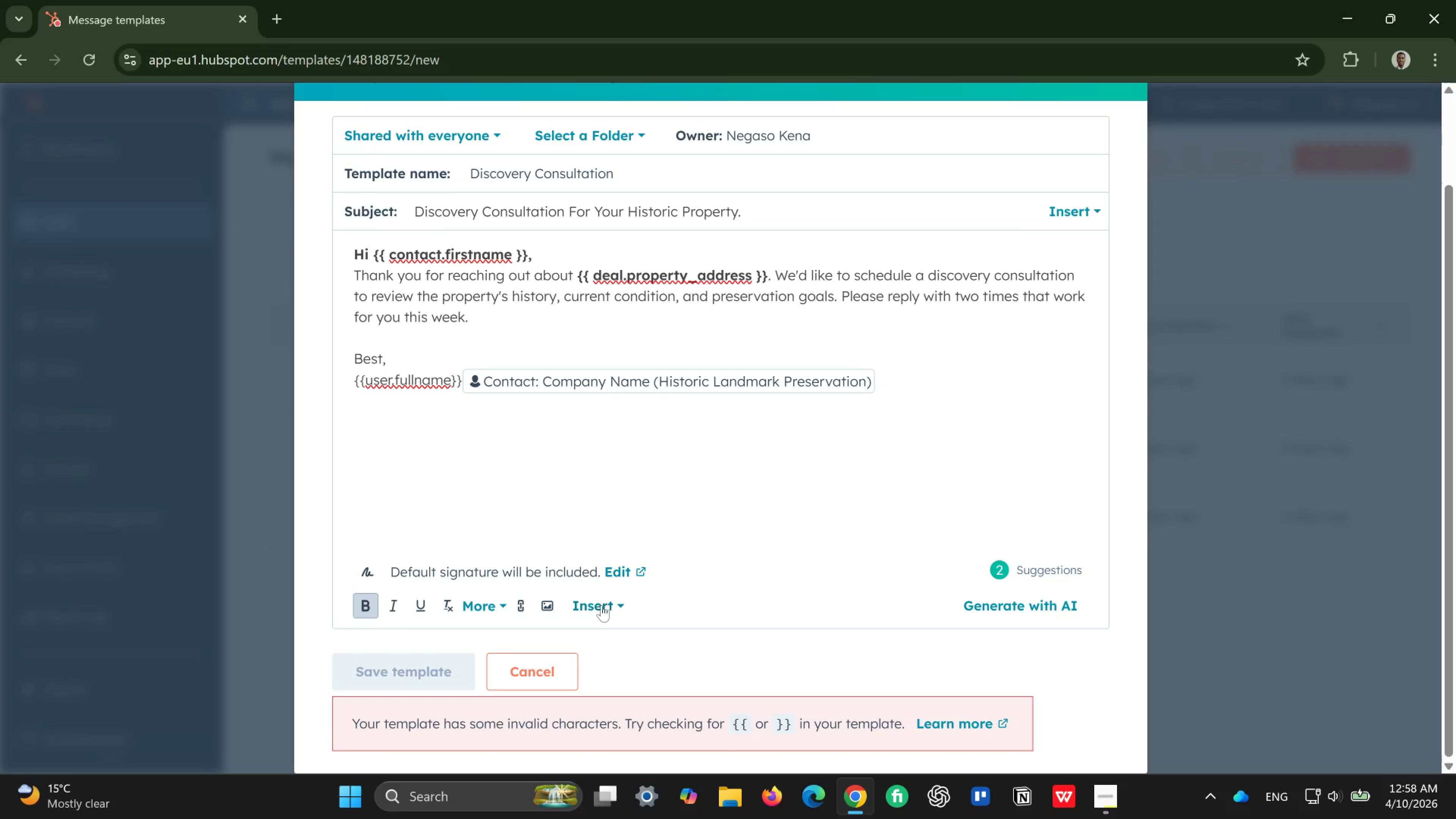 
left_click([601, 605])
 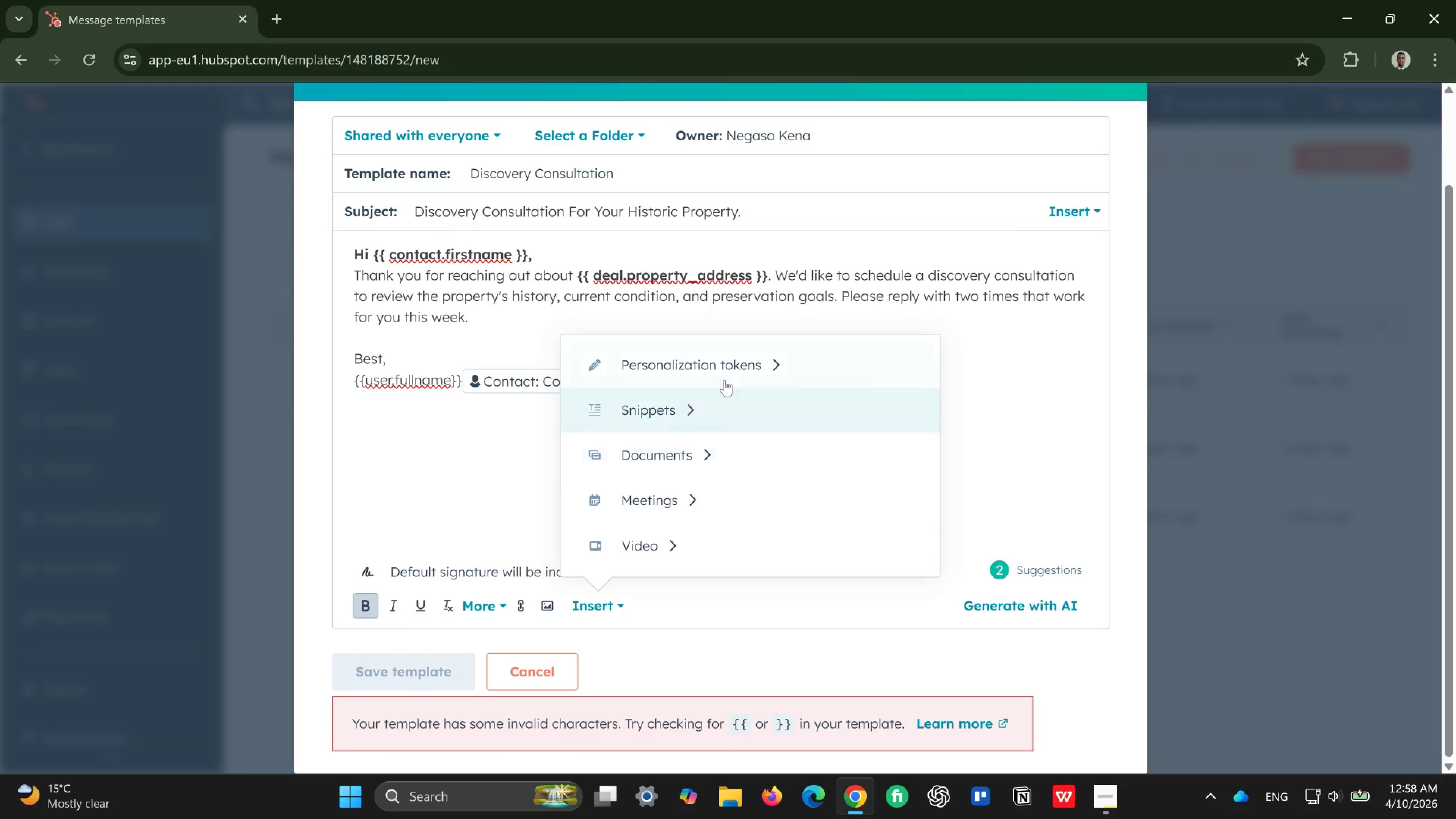 
left_click([729, 377])
 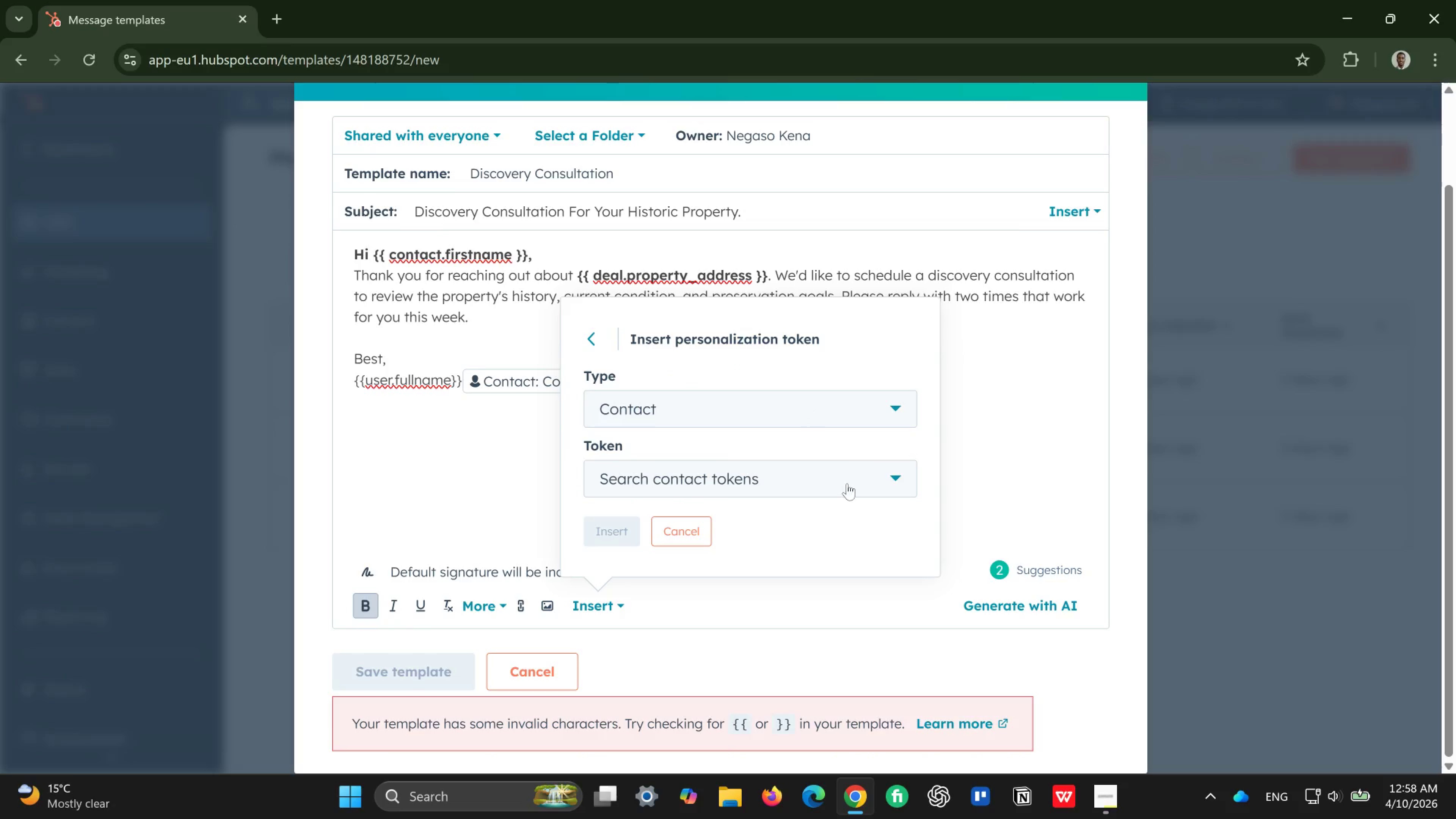 
left_click([859, 478])
 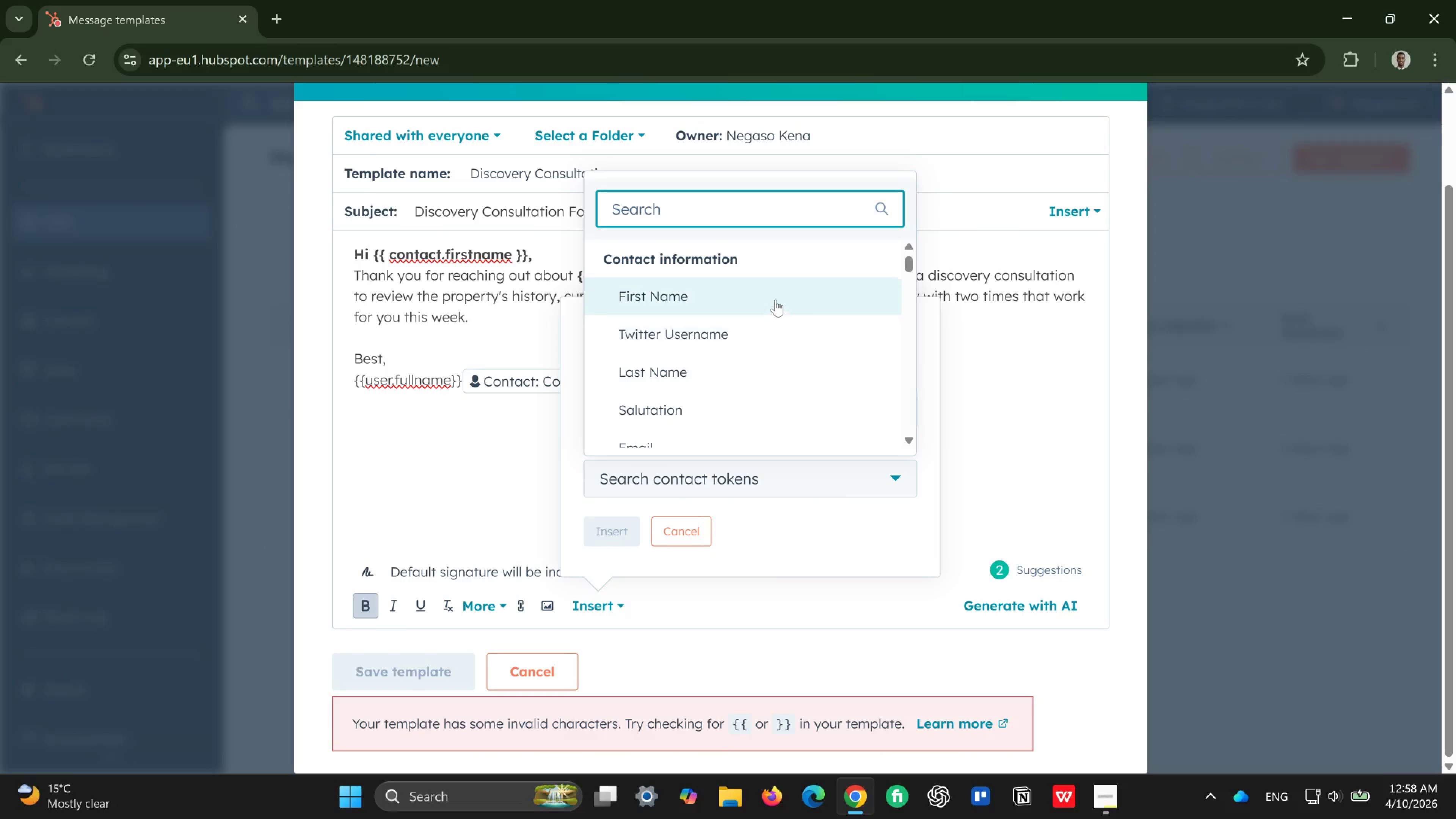 
left_click([775, 300])
 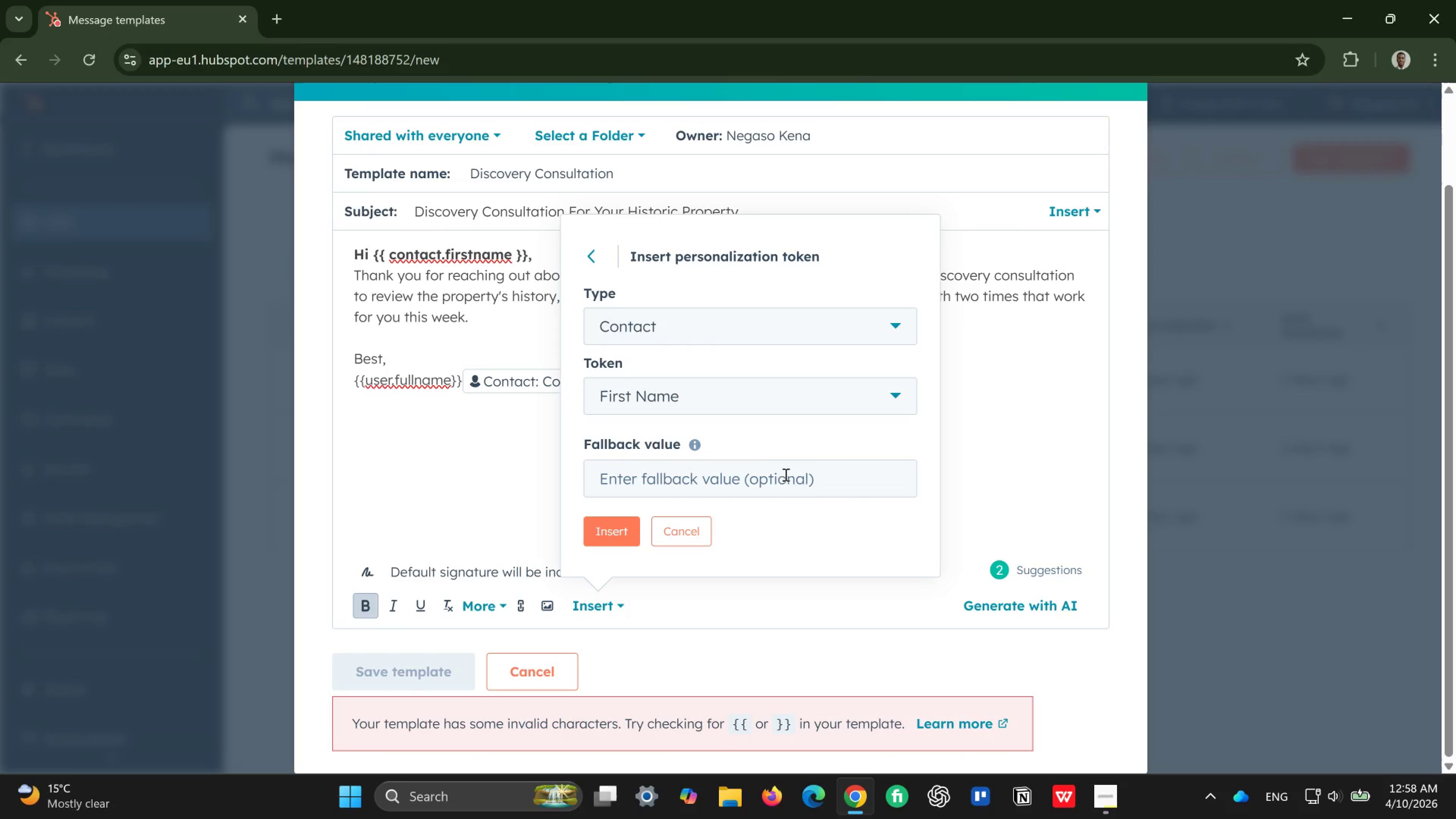 
left_click([777, 483])
 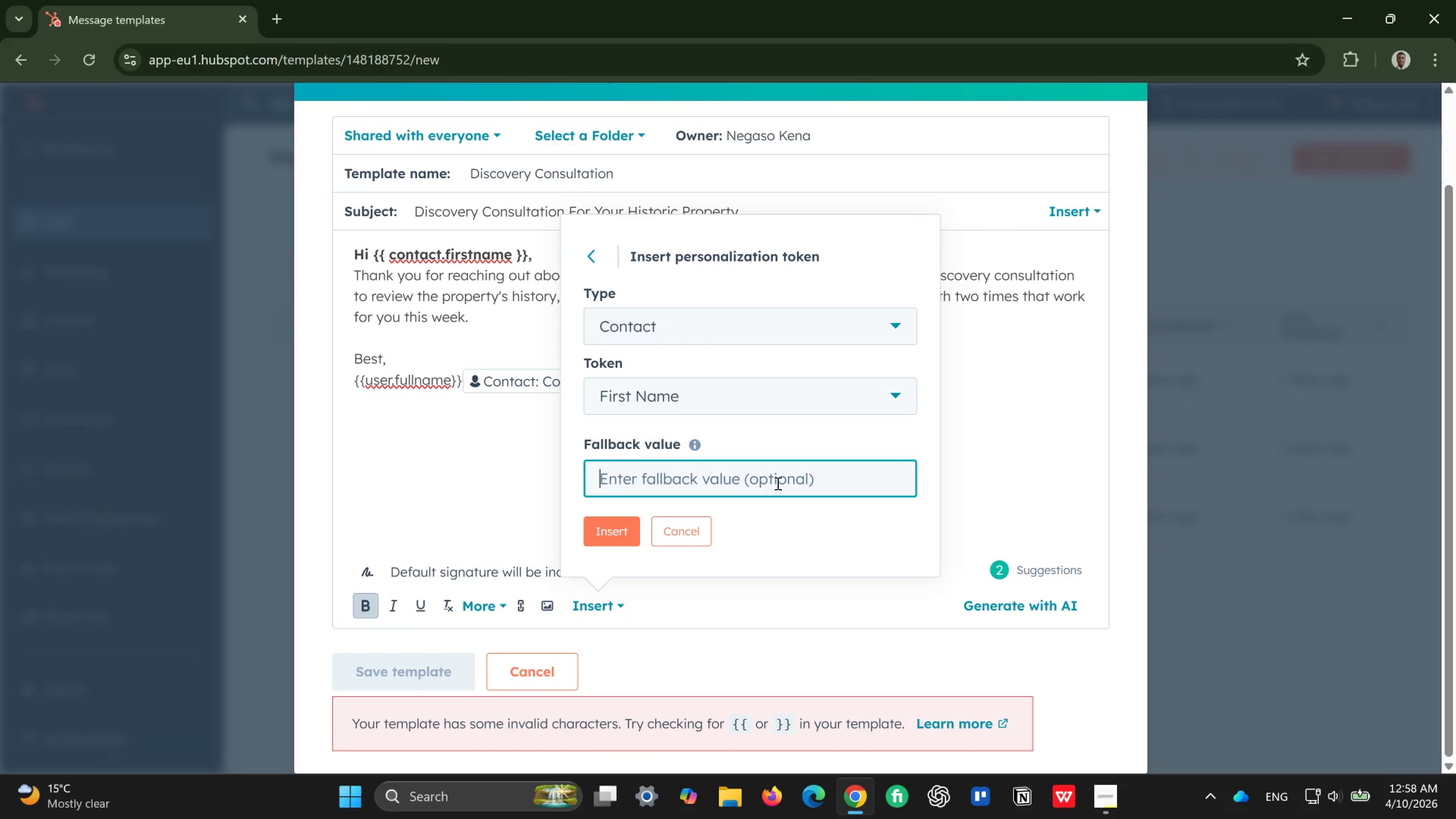 
type(There)
 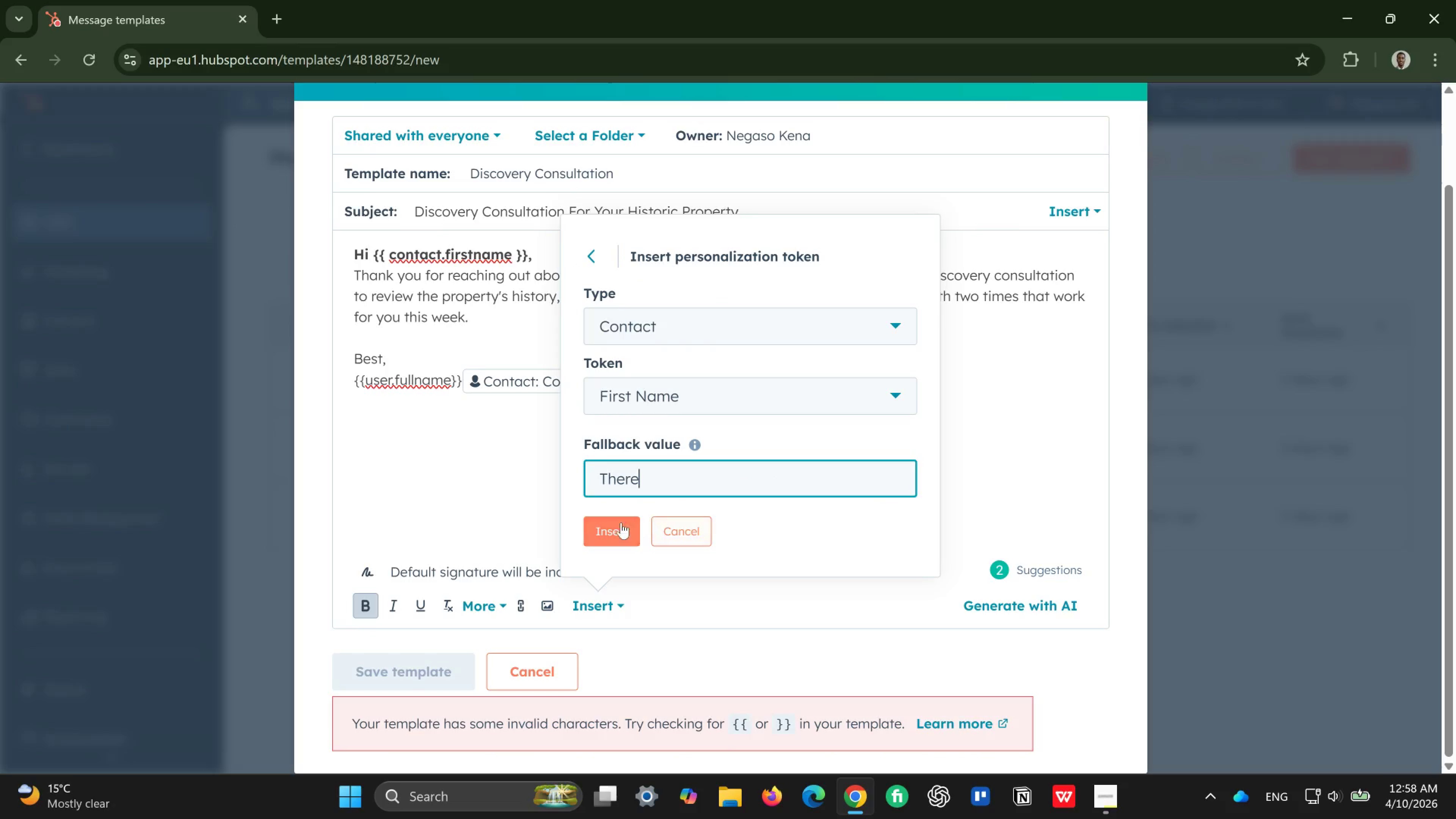 
left_click([615, 524])
 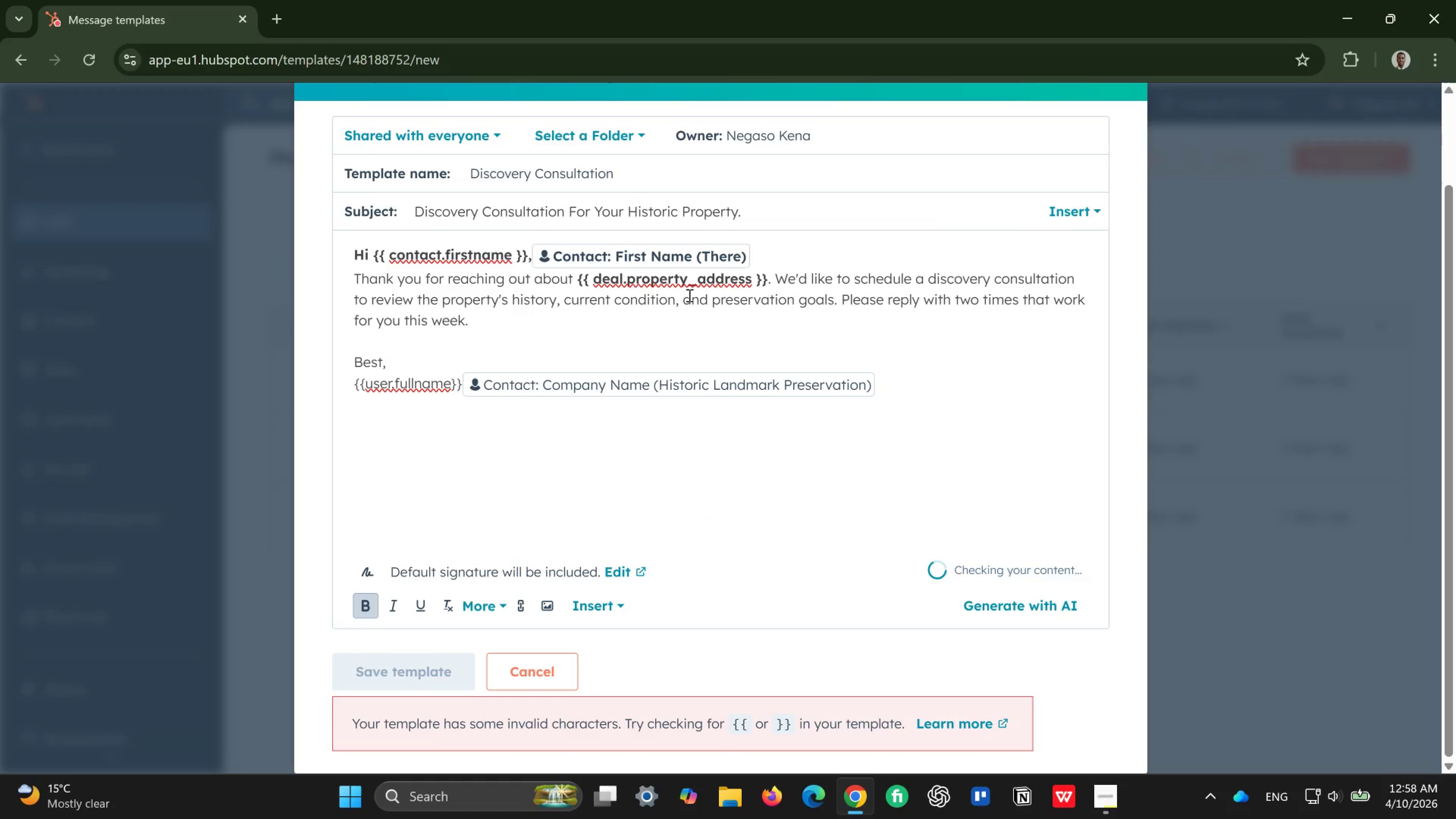 
left_click([701, 281])
 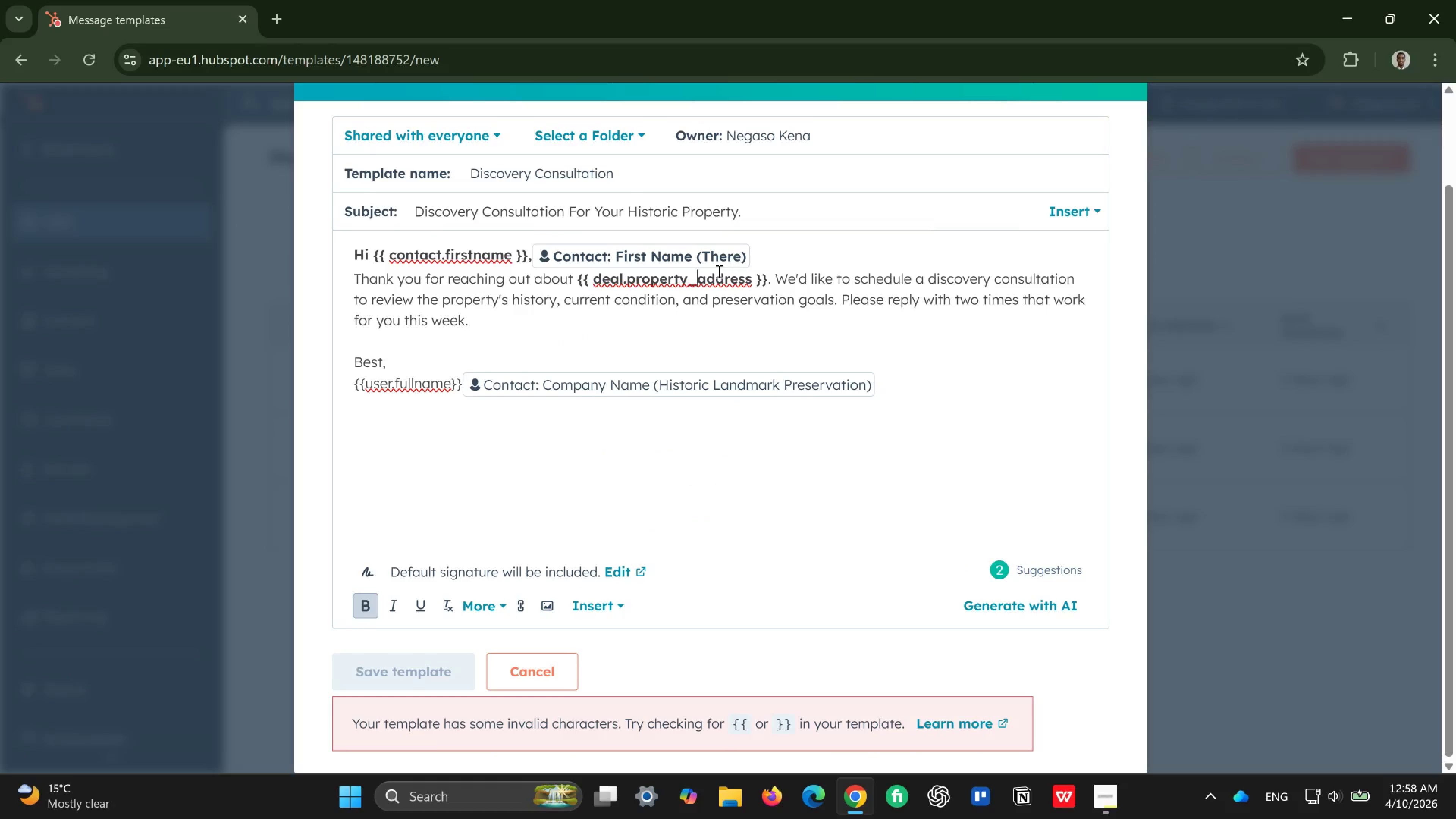 
wait(5.6)
 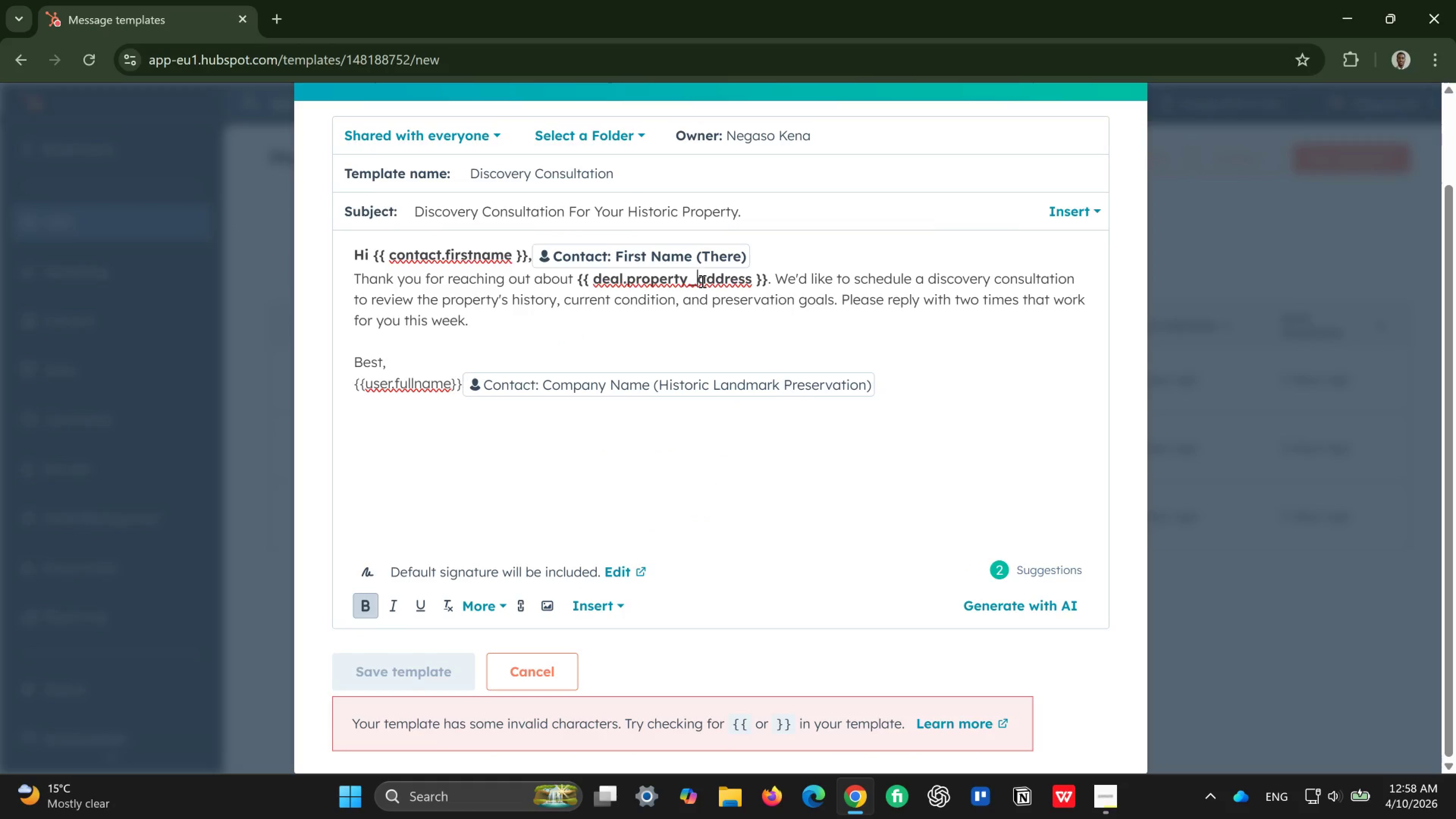 
left_click([766, 276])
 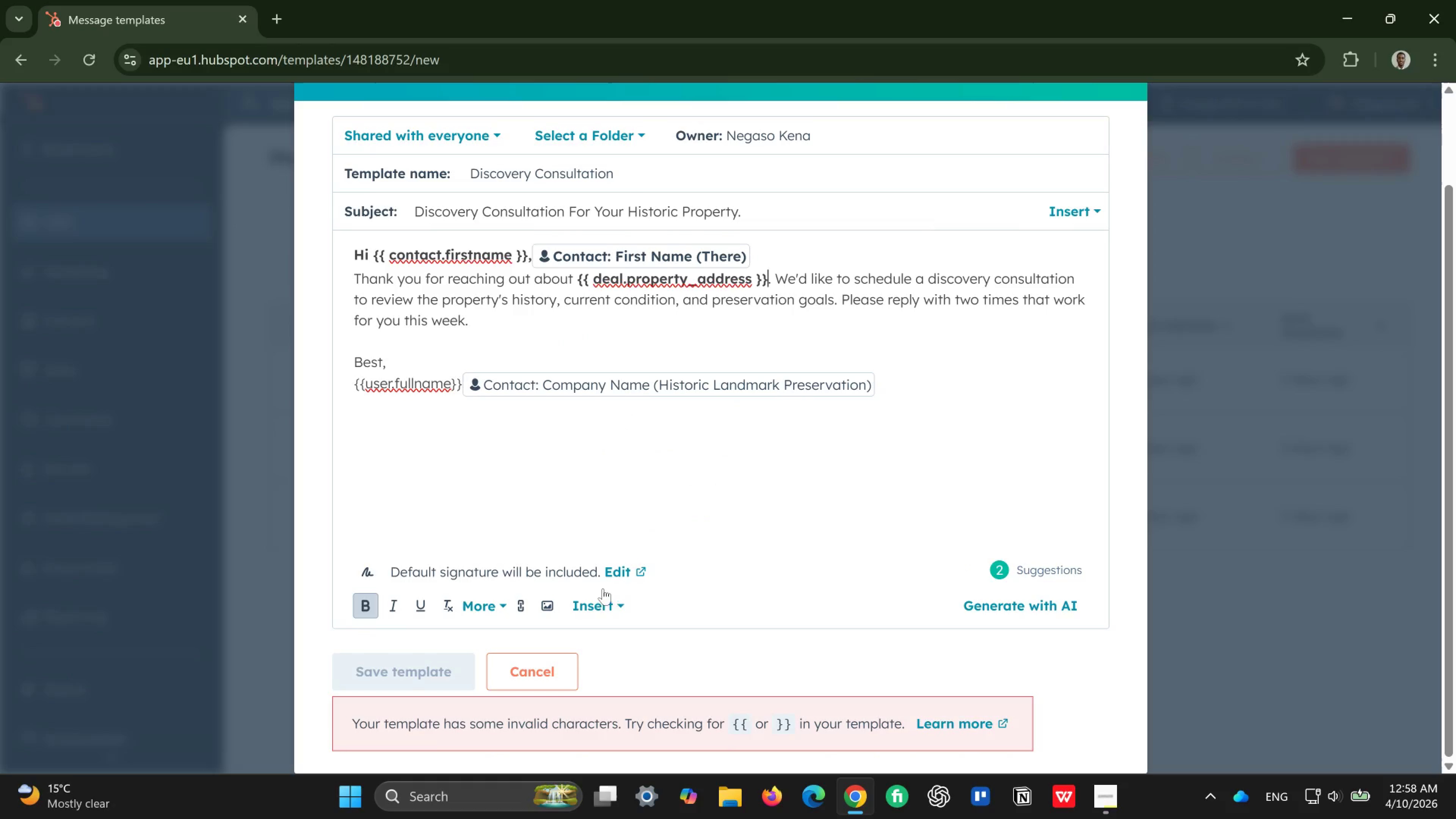 
left_click([603, 600])
 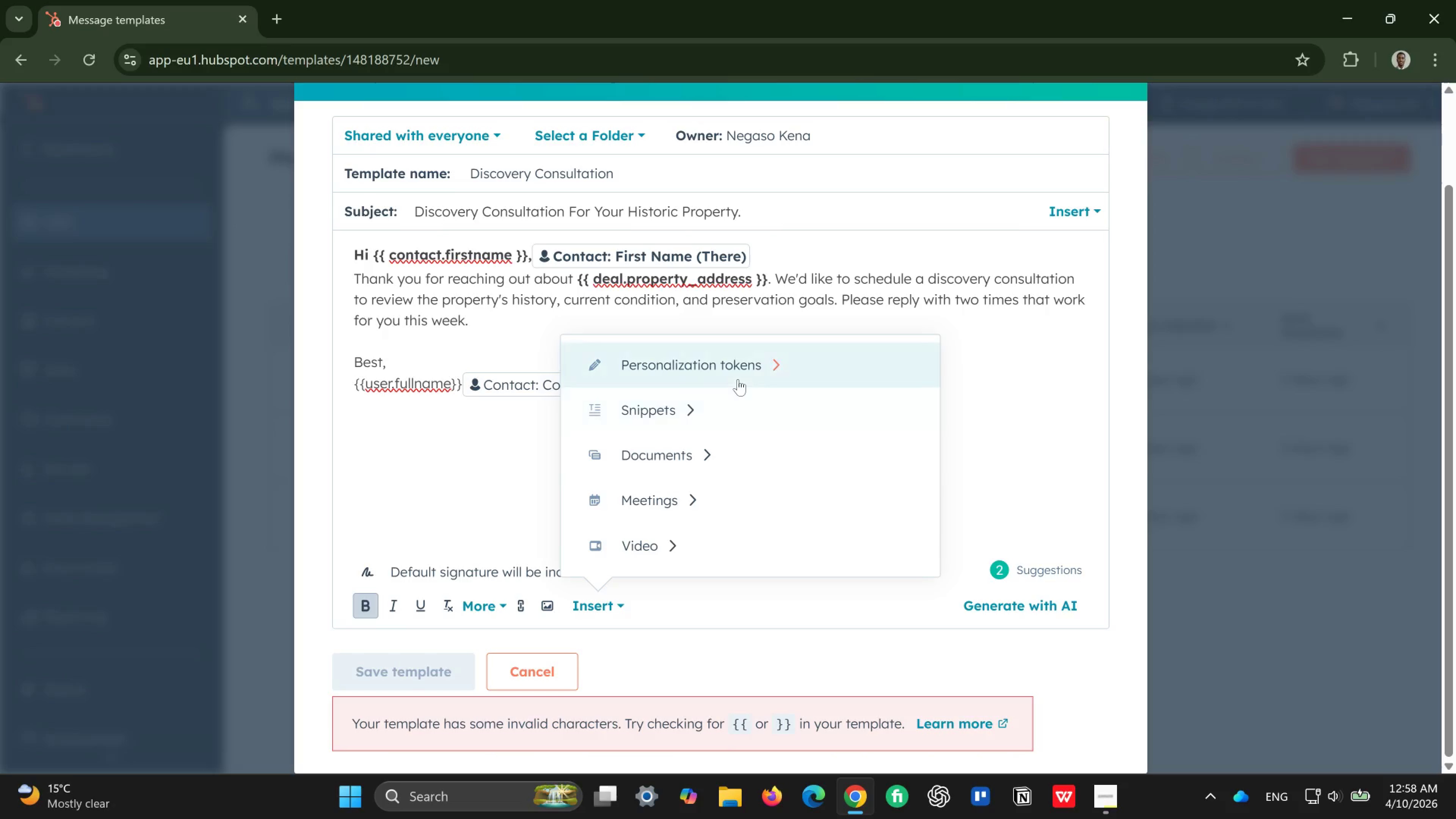 
left_click([738, 379])
 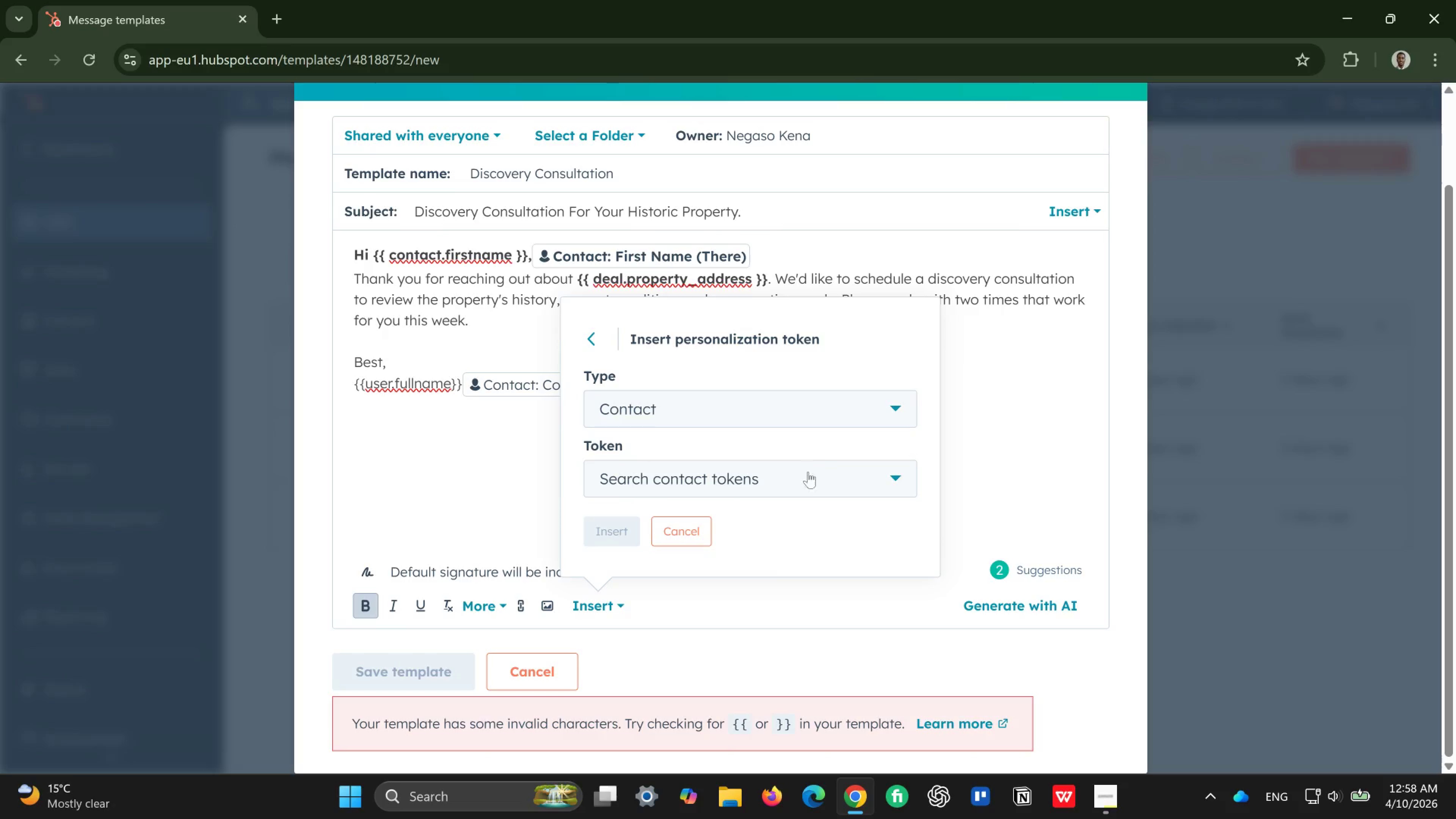 
left_click([807, 479])
 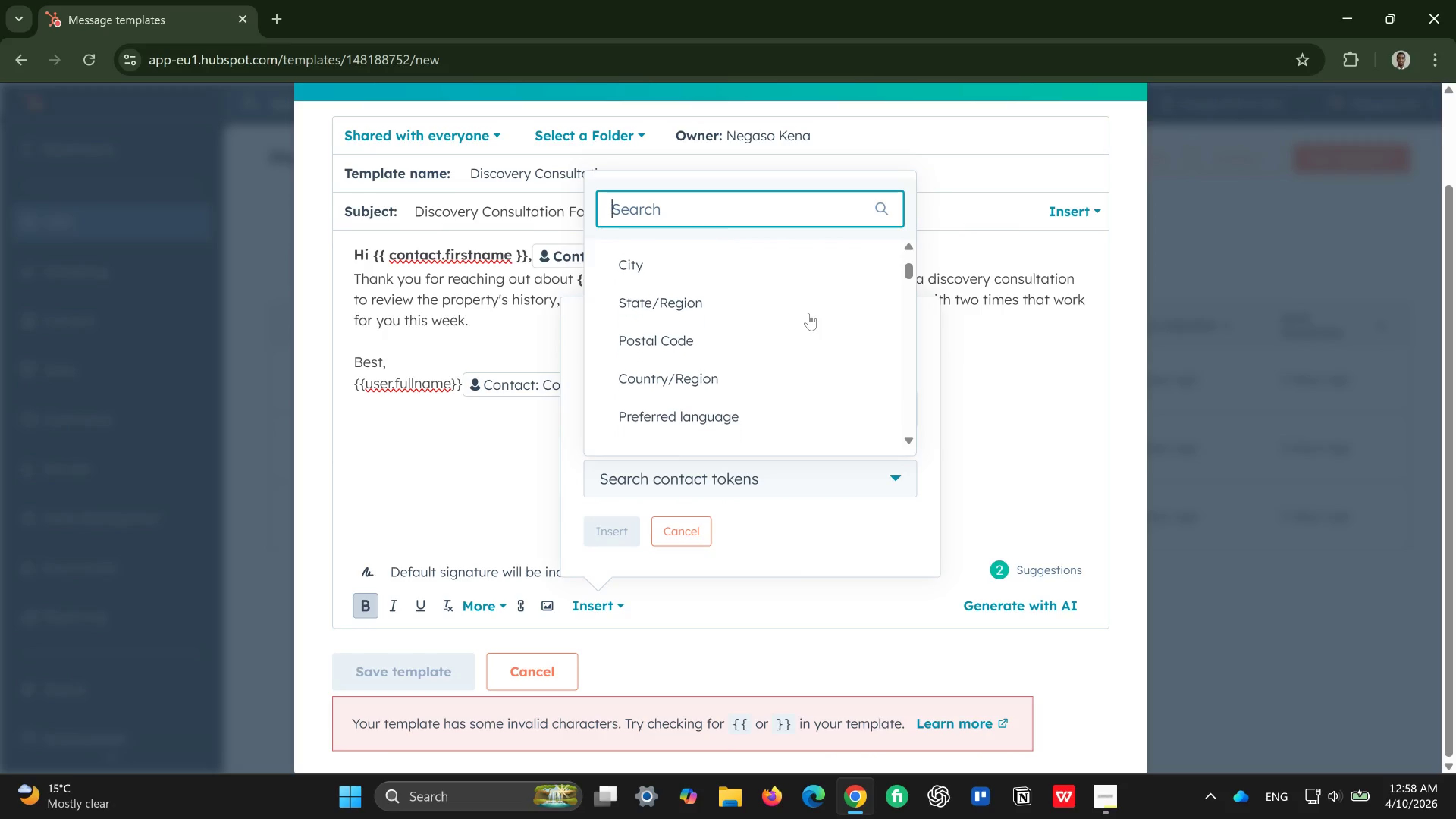 
wait(7.73)
 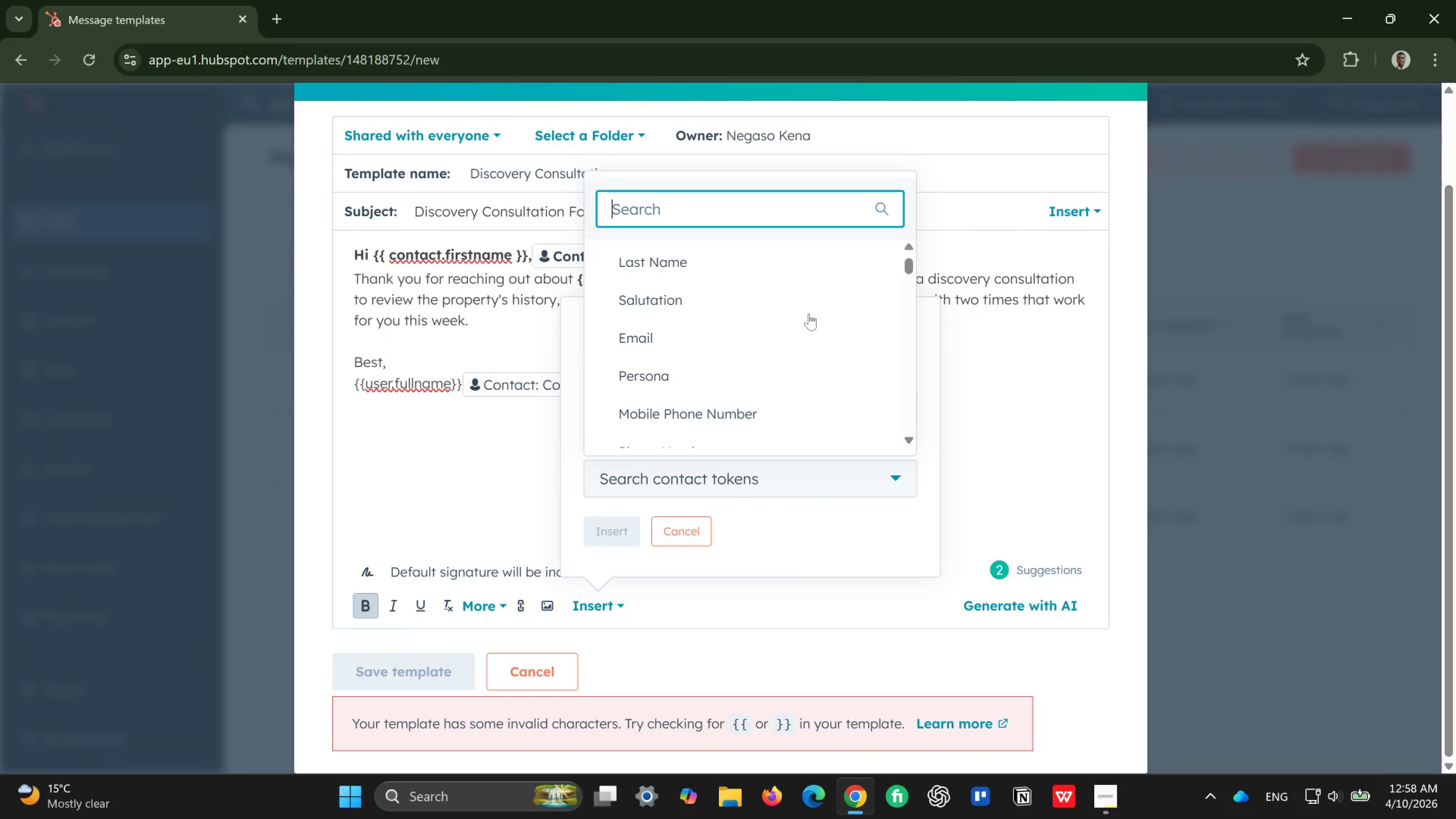 
type(prod)
 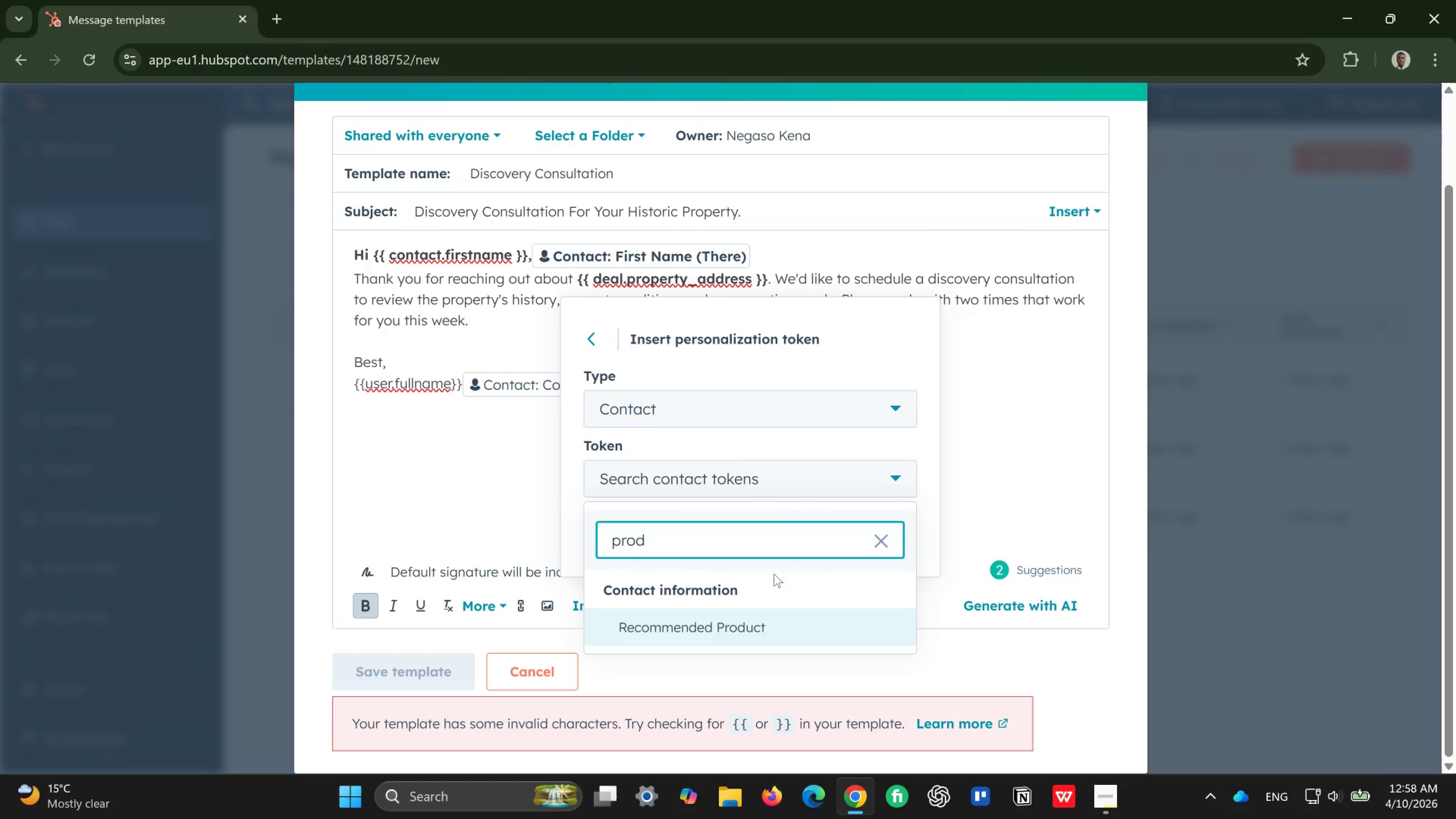 
left_click([457, 439])
 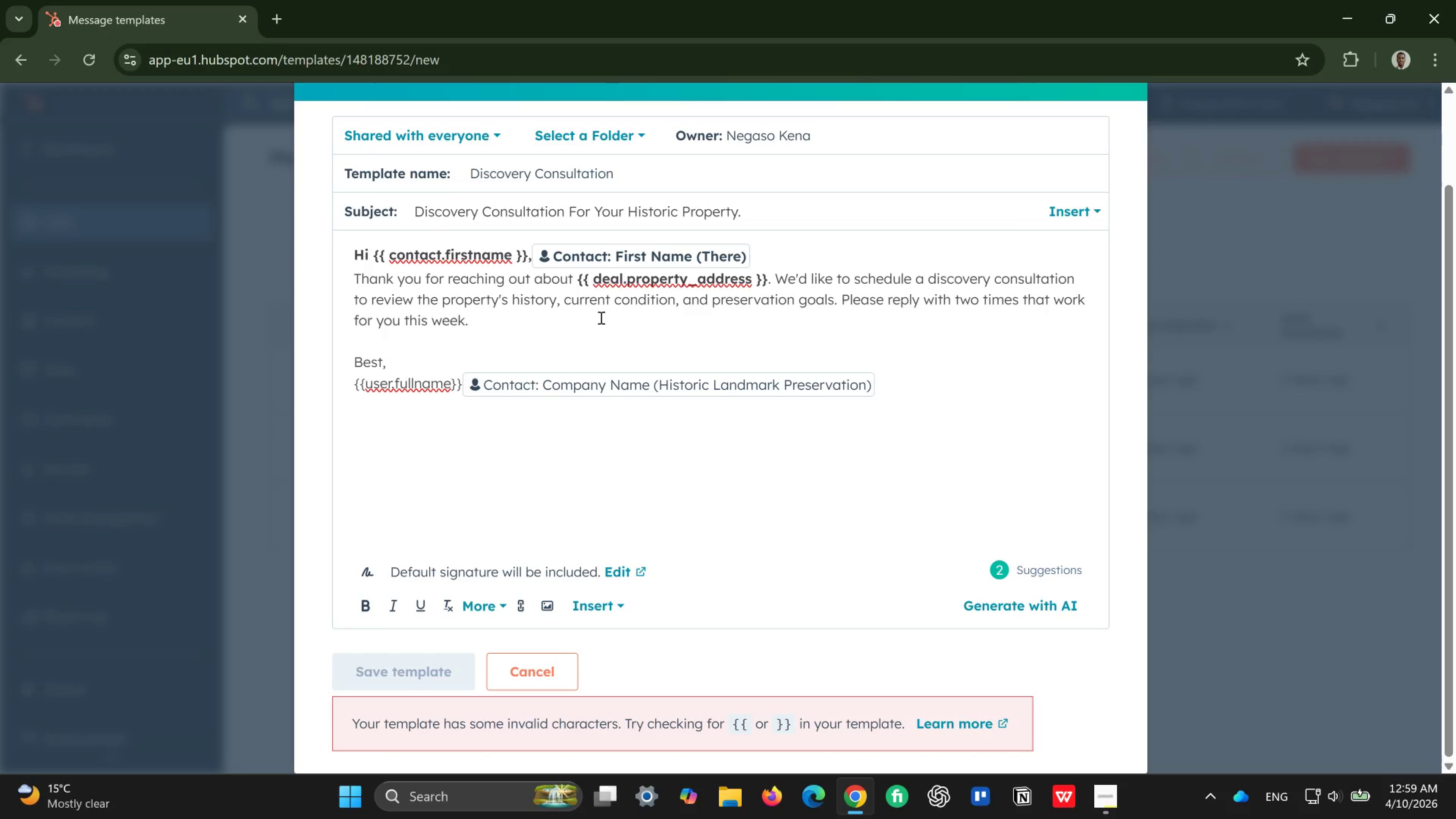 
wait(6.53)
 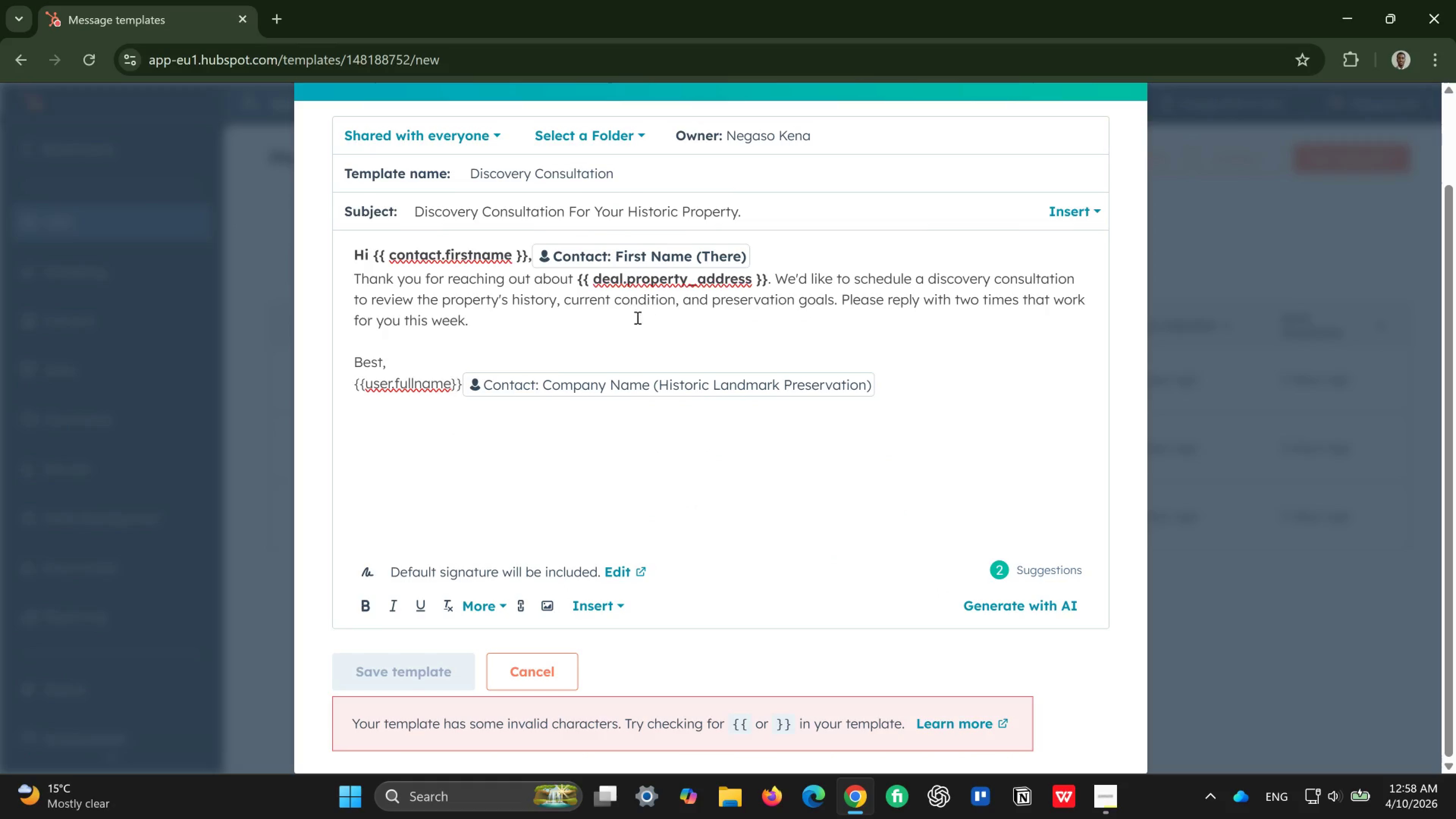 
left_click([707, 281])
 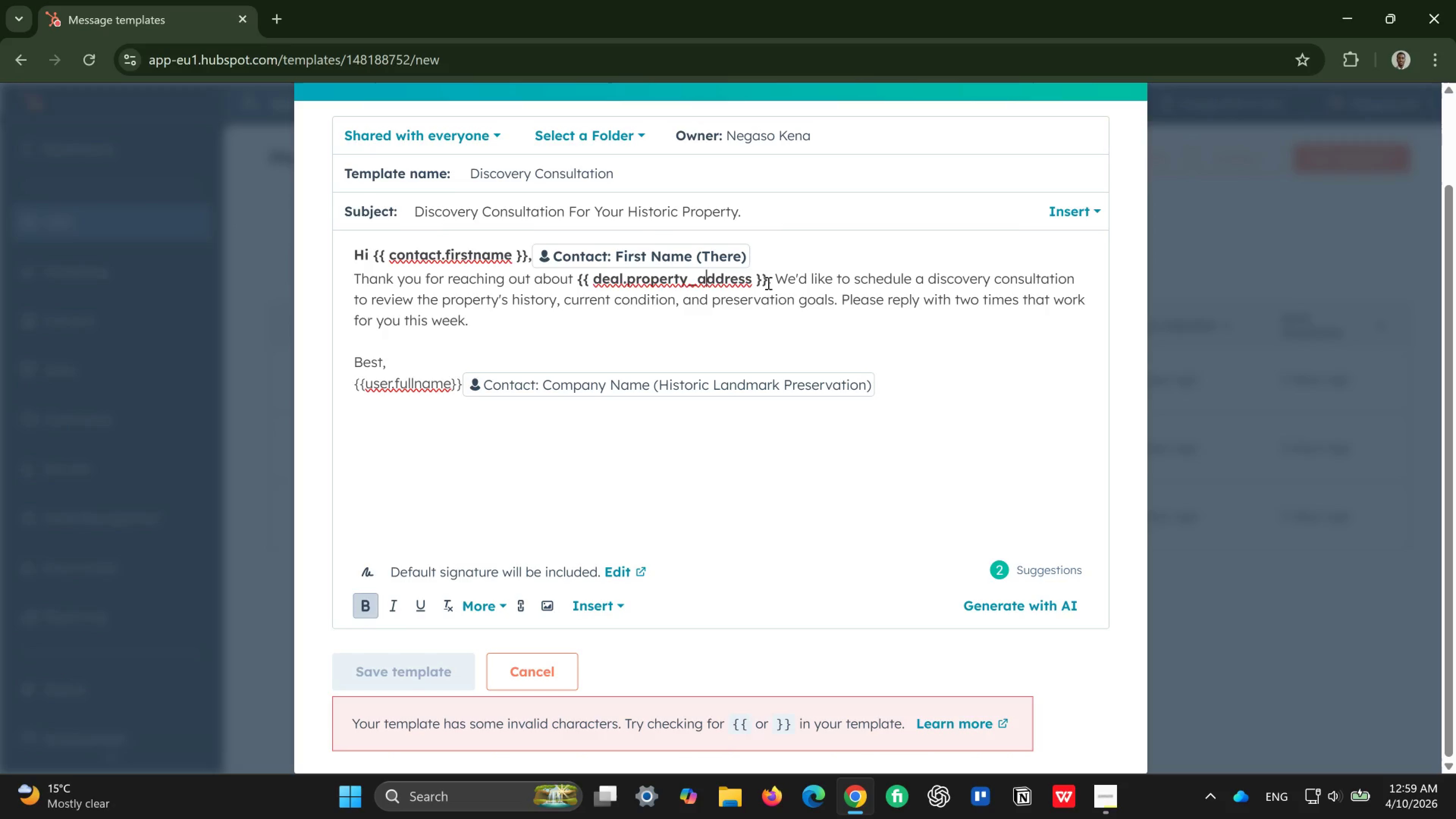 
left_click([767, 282])
 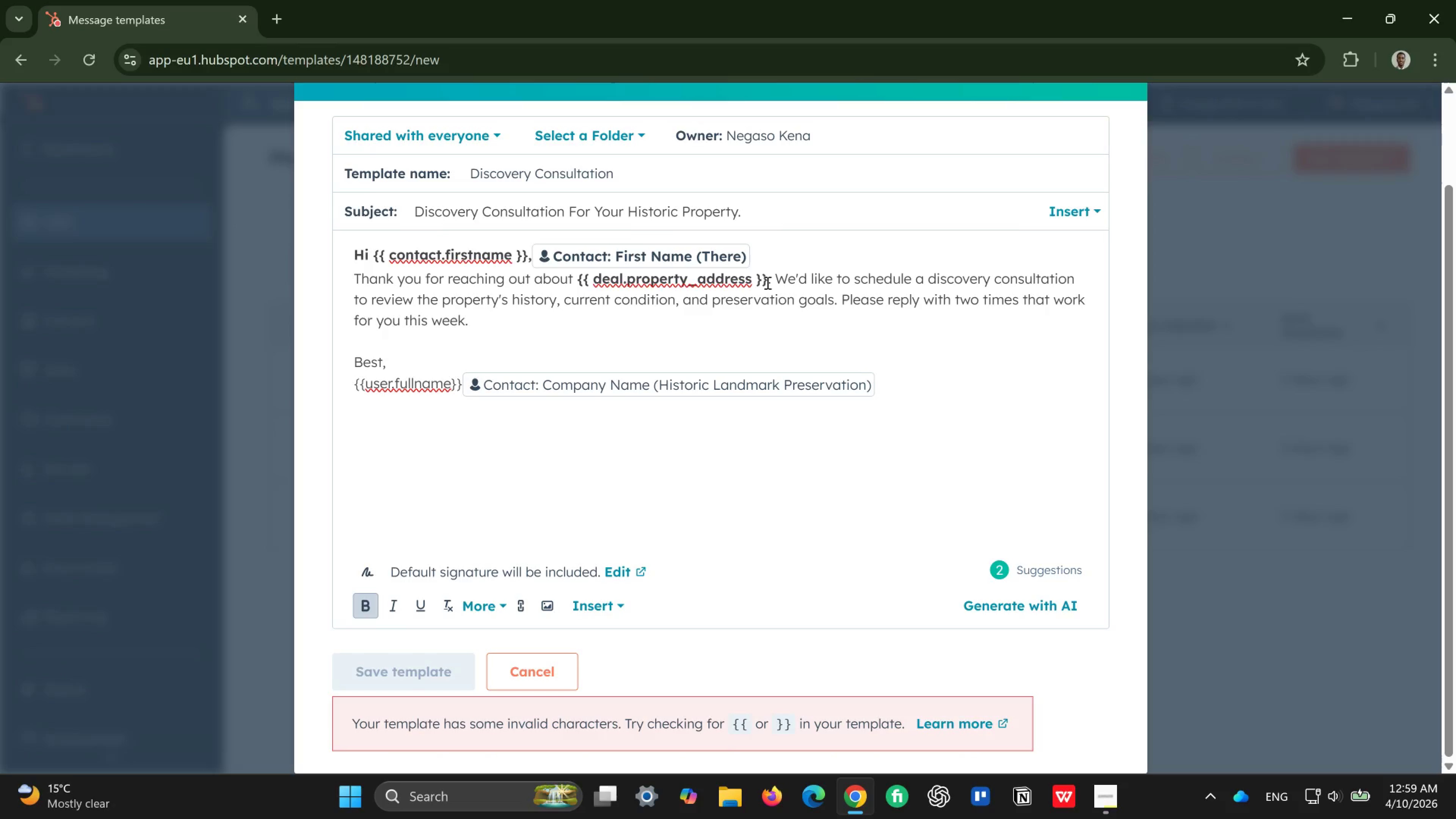 
wait(13.14)
 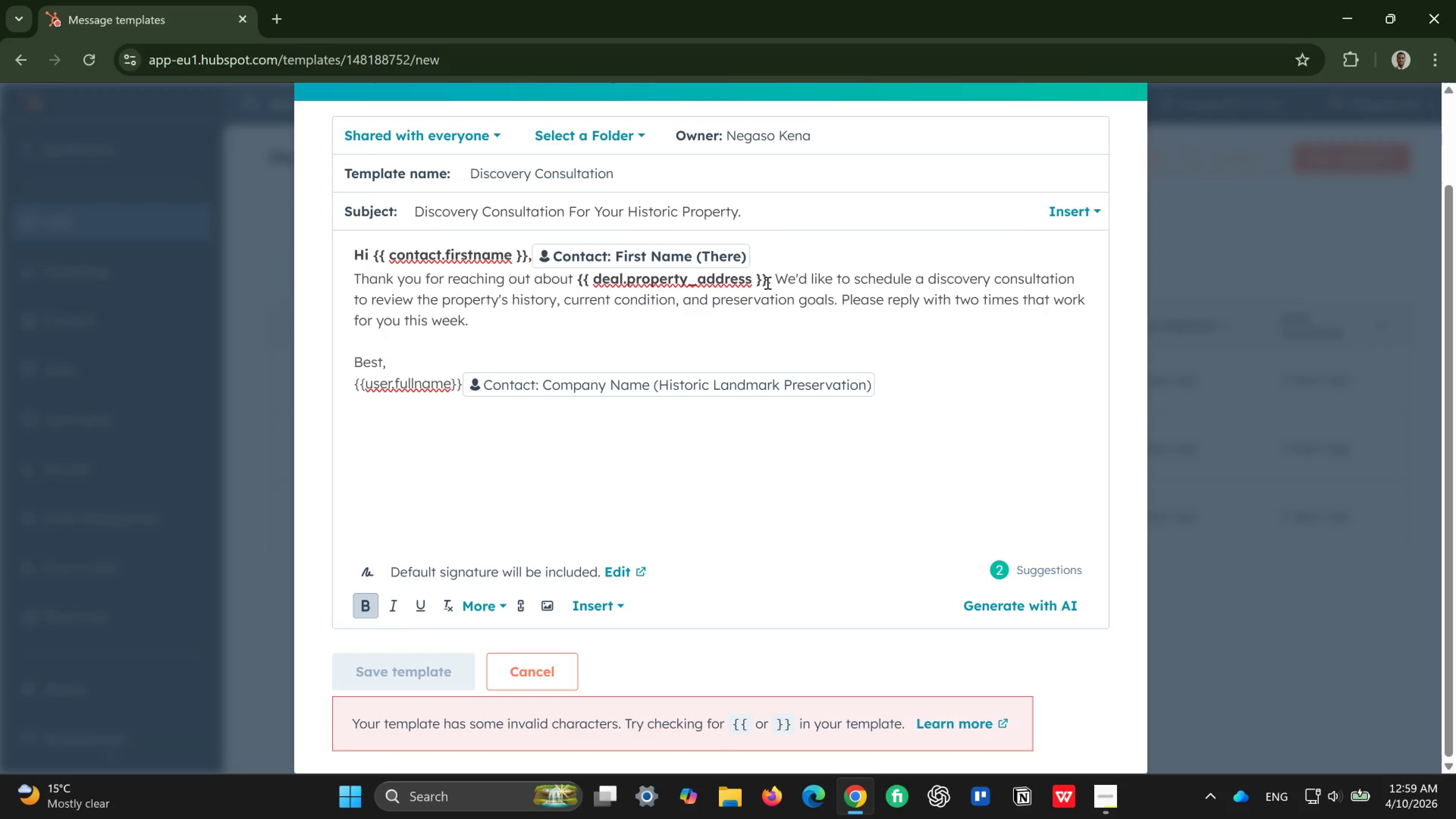 
left_click([600, 606])
 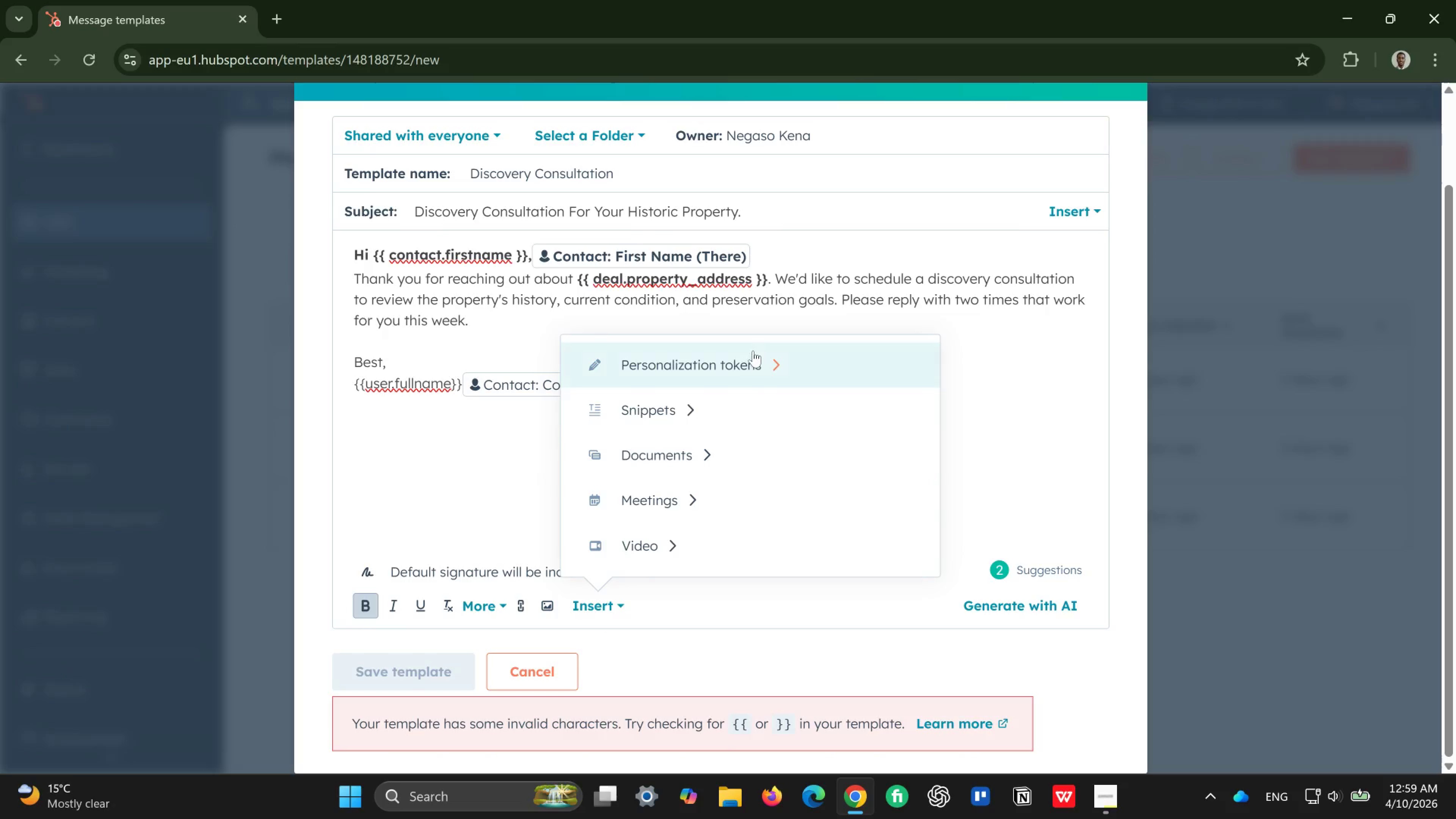 
left_click([753, 350])
 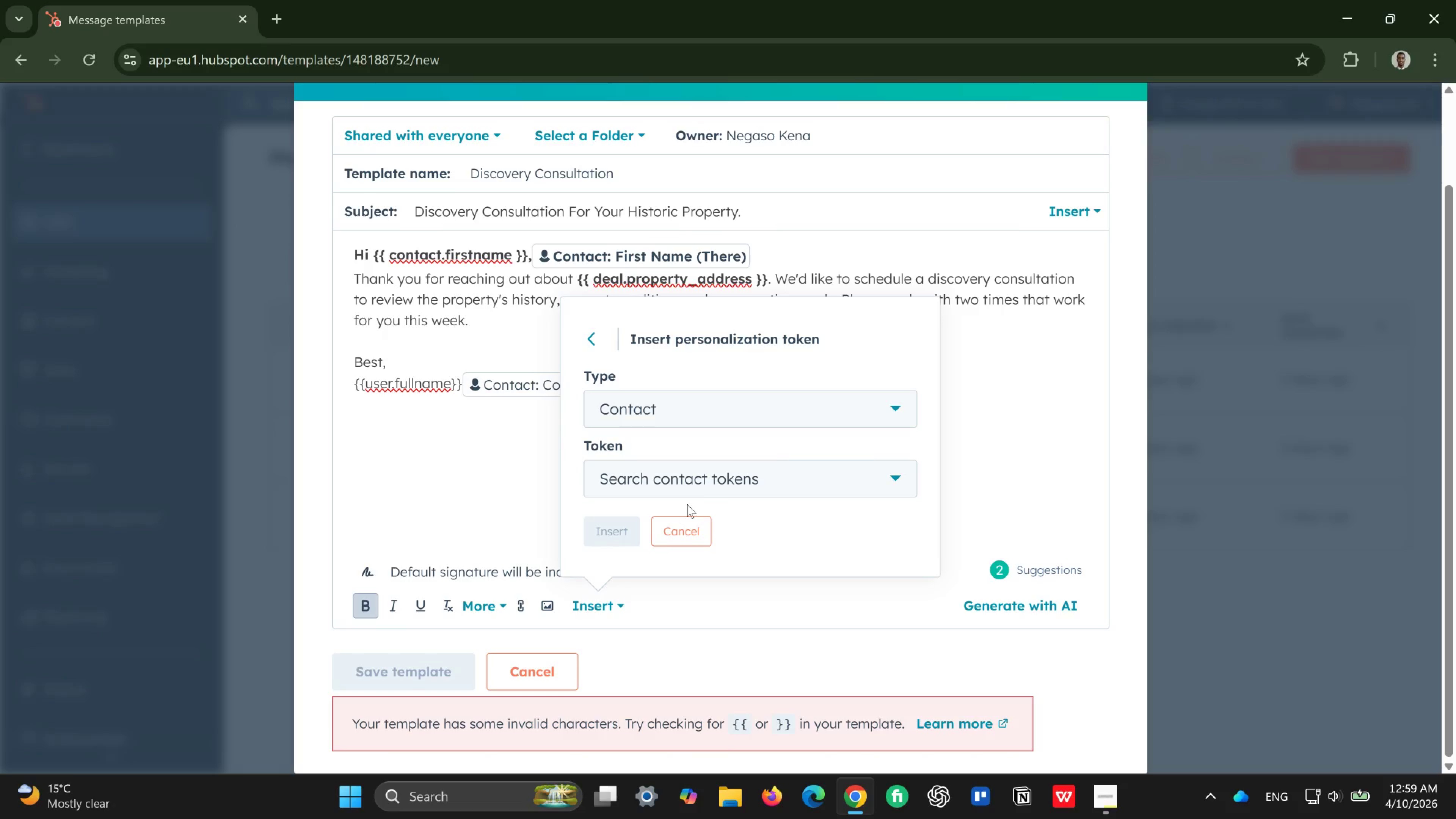 
left_click([723, 477])
 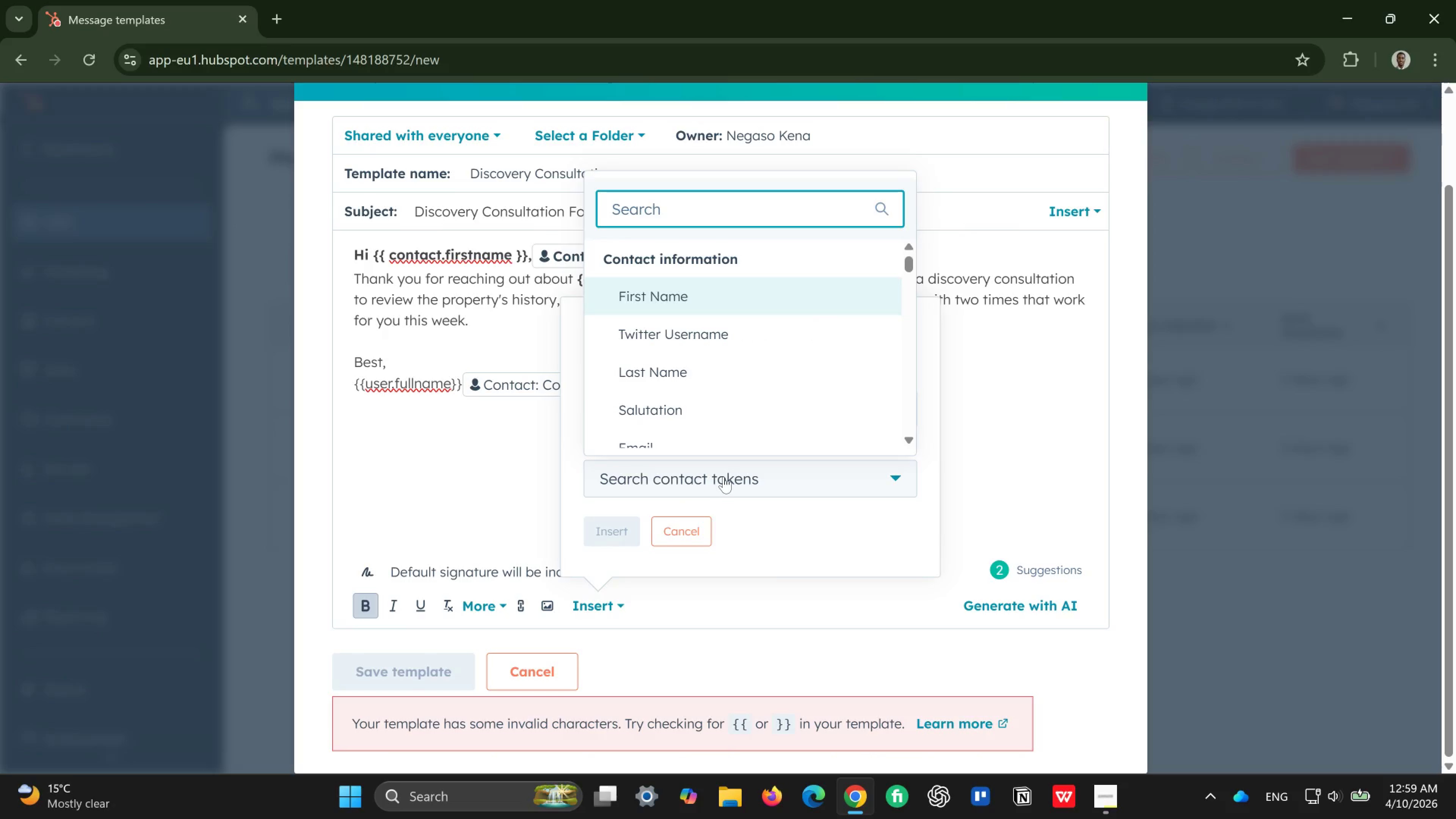 
type(prop)
key(Backspace)
 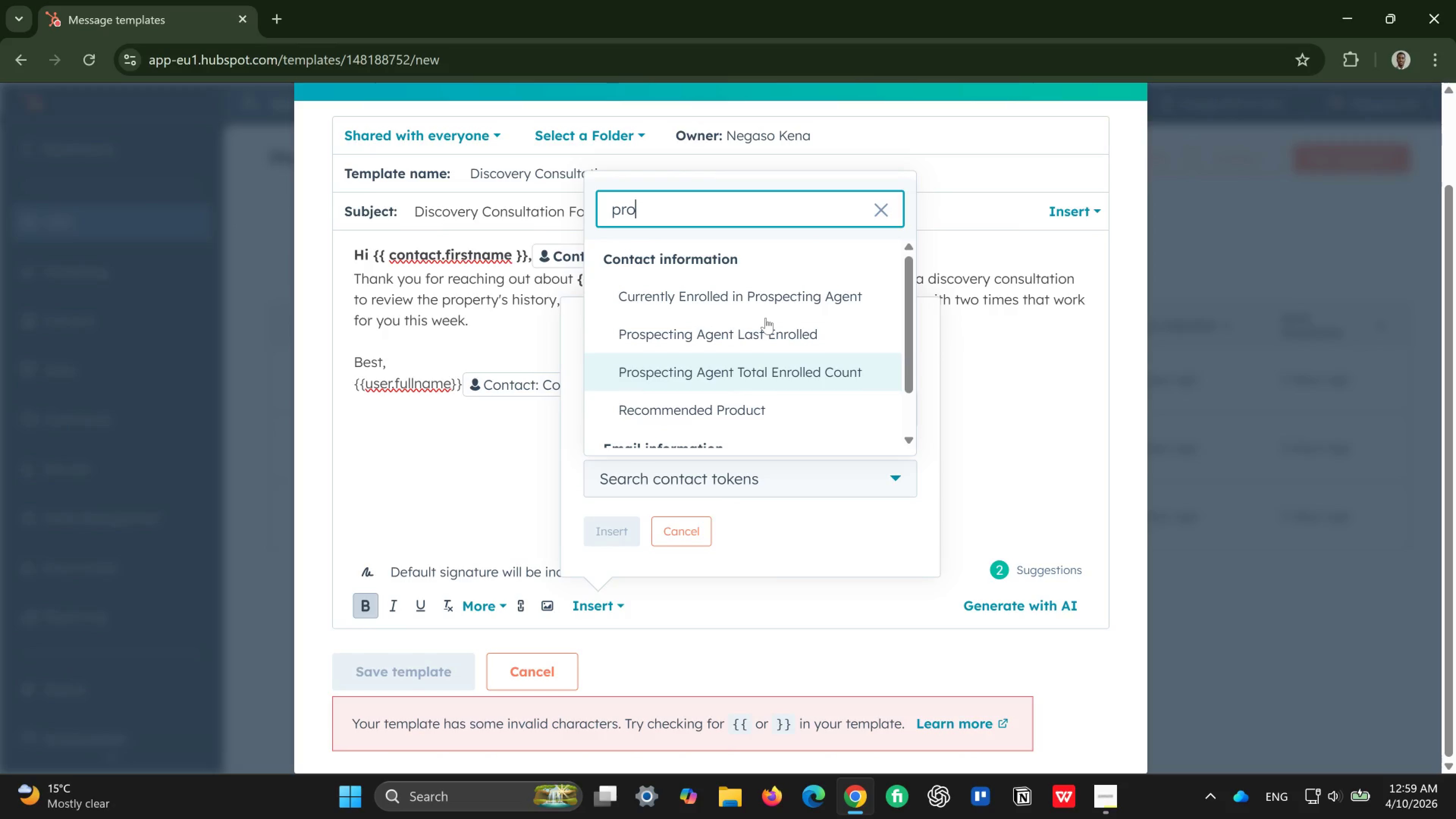 
wait(7.38)
 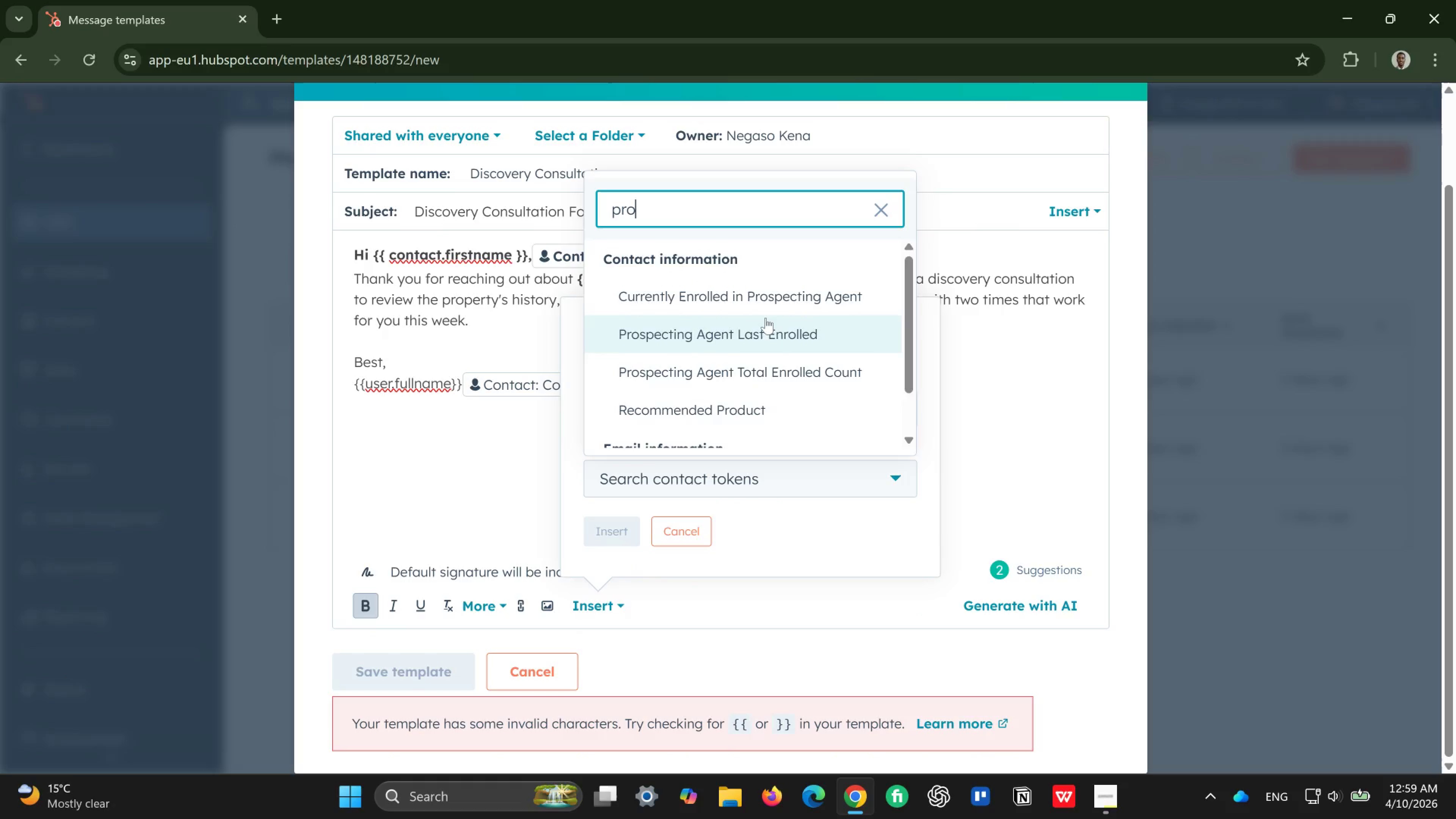 
left_click([746, 351])
 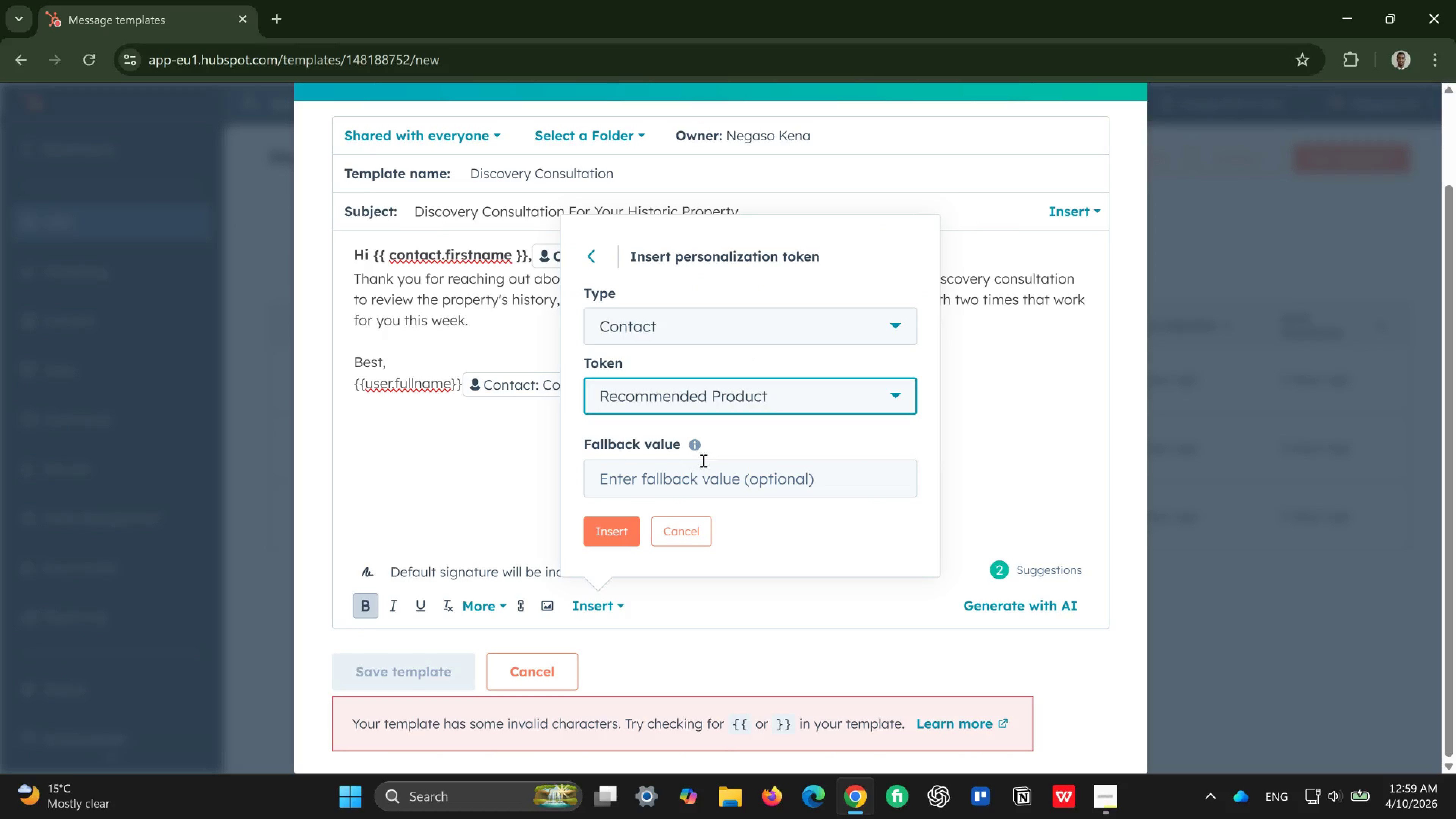 
left_click([698, 473])
 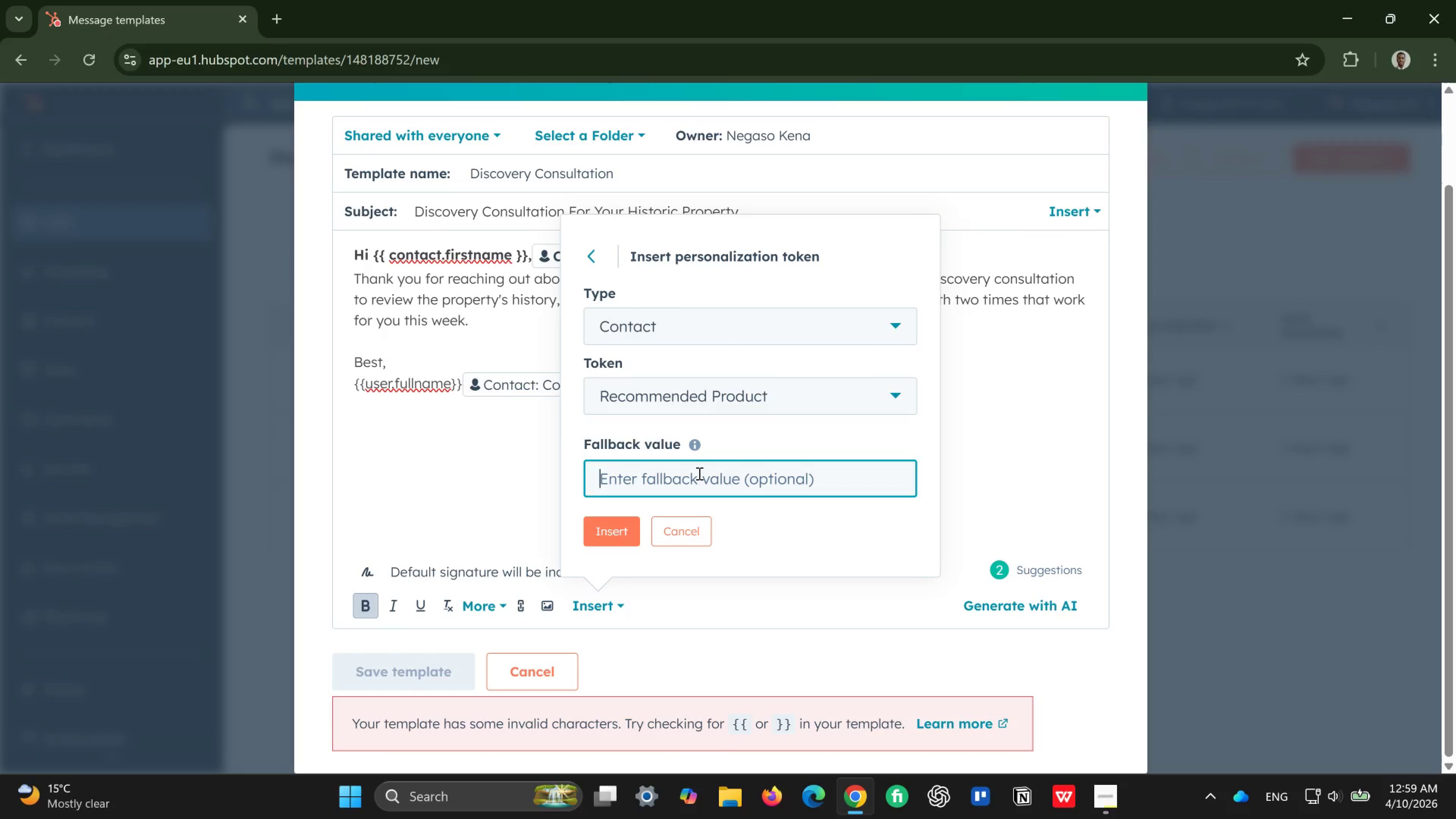 
wait(11.69)
 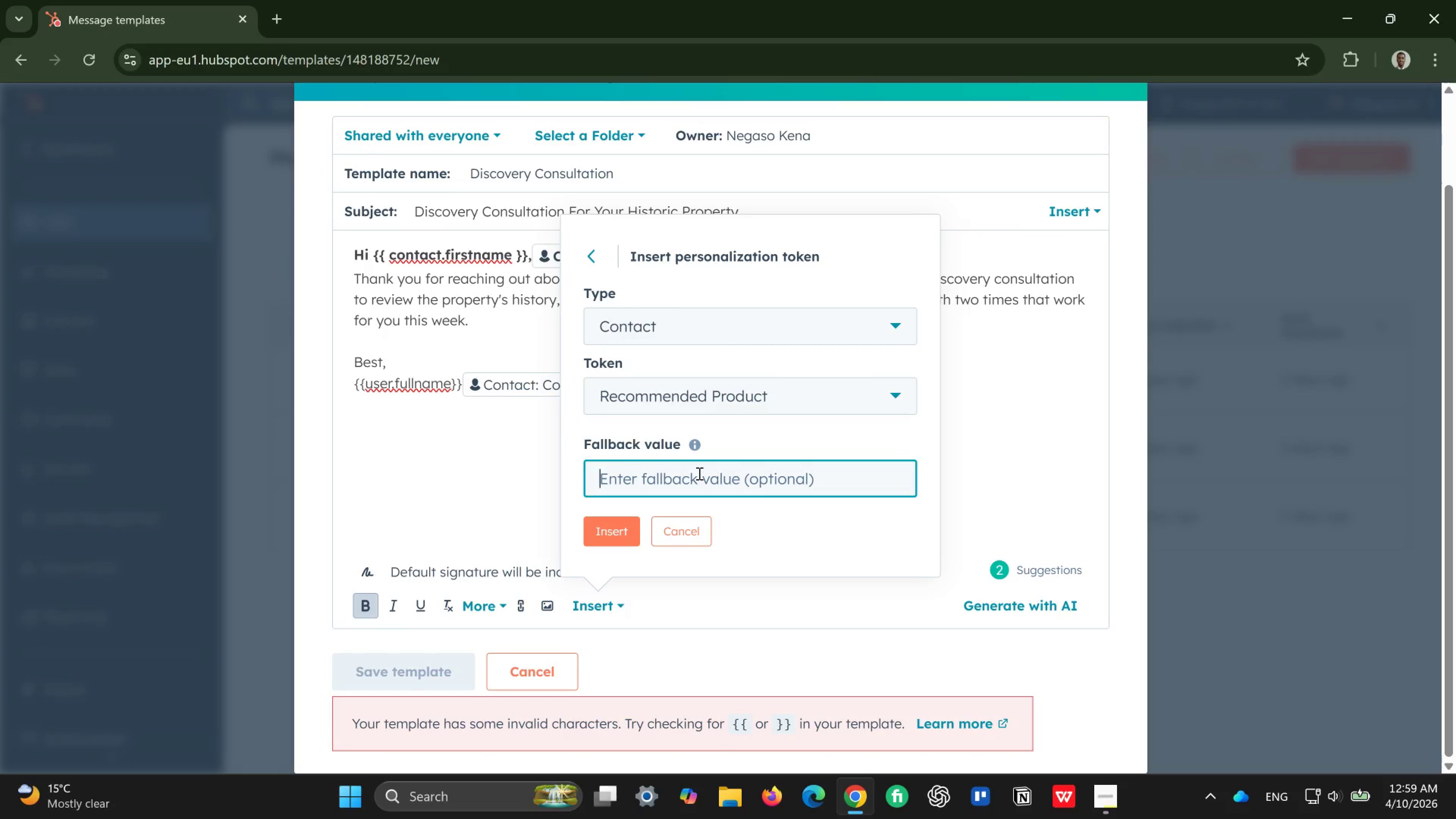 
type(Recommended Property)
 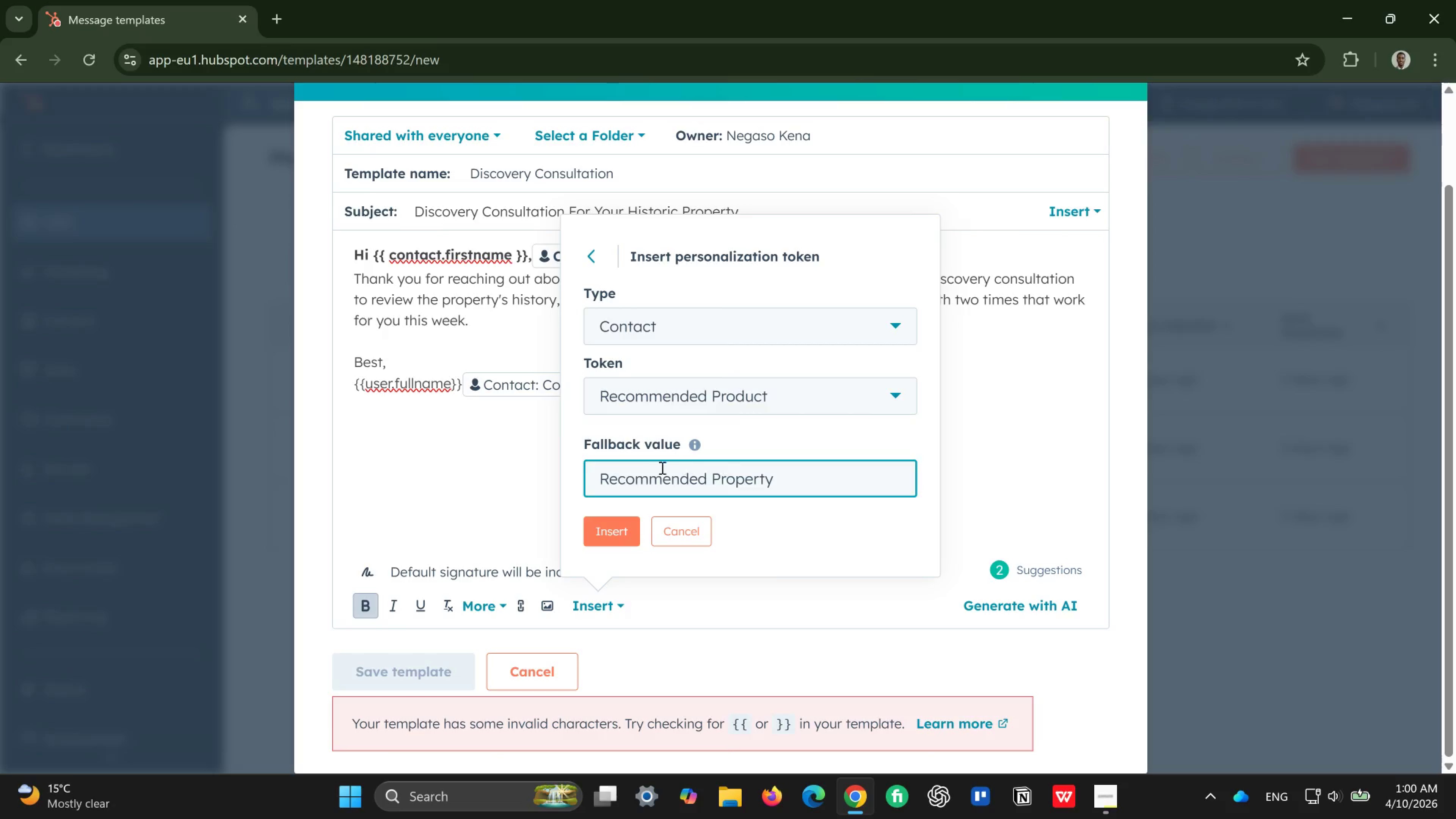 
left_click([618, 541])
 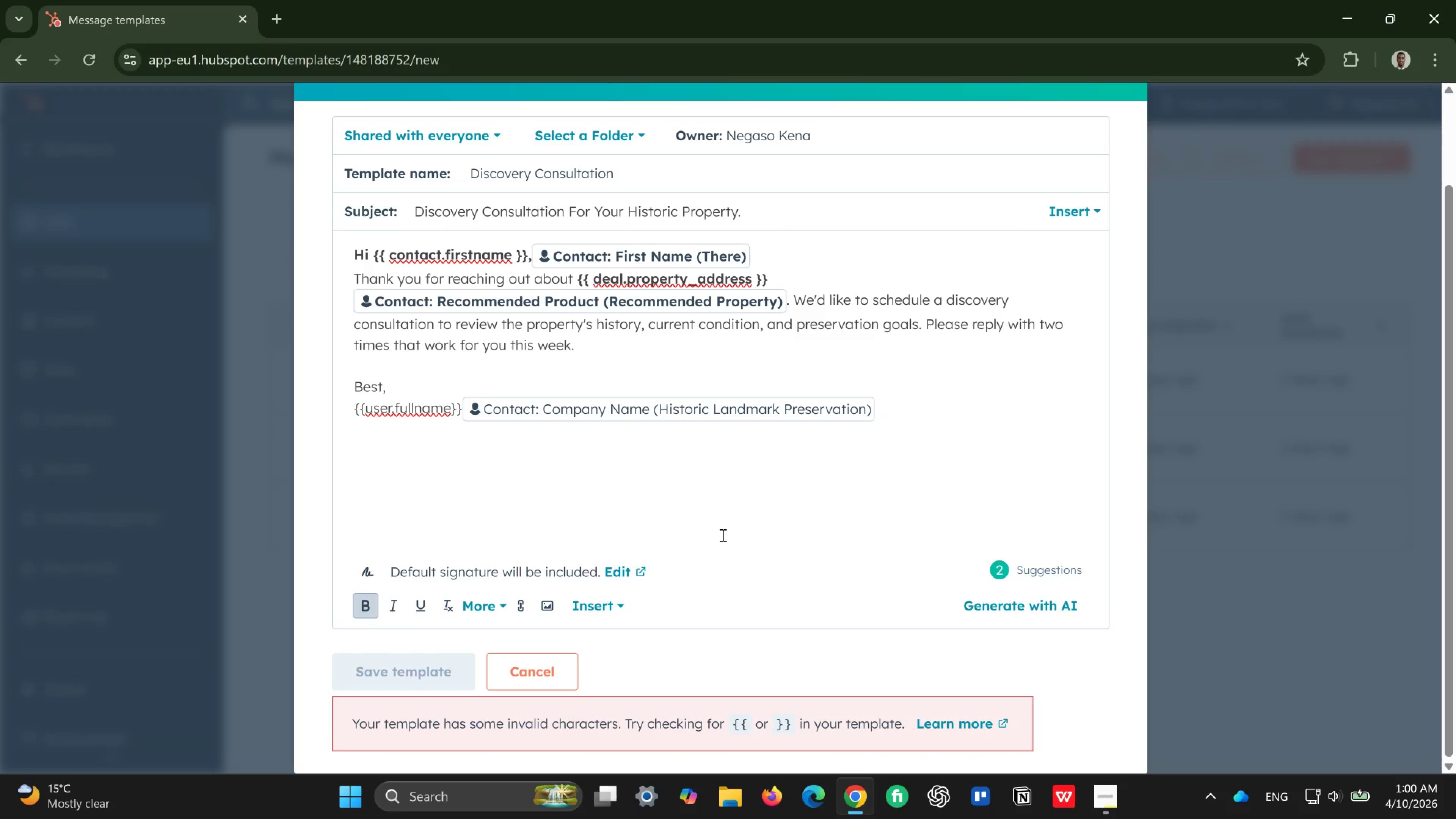 
wait(17.71)
 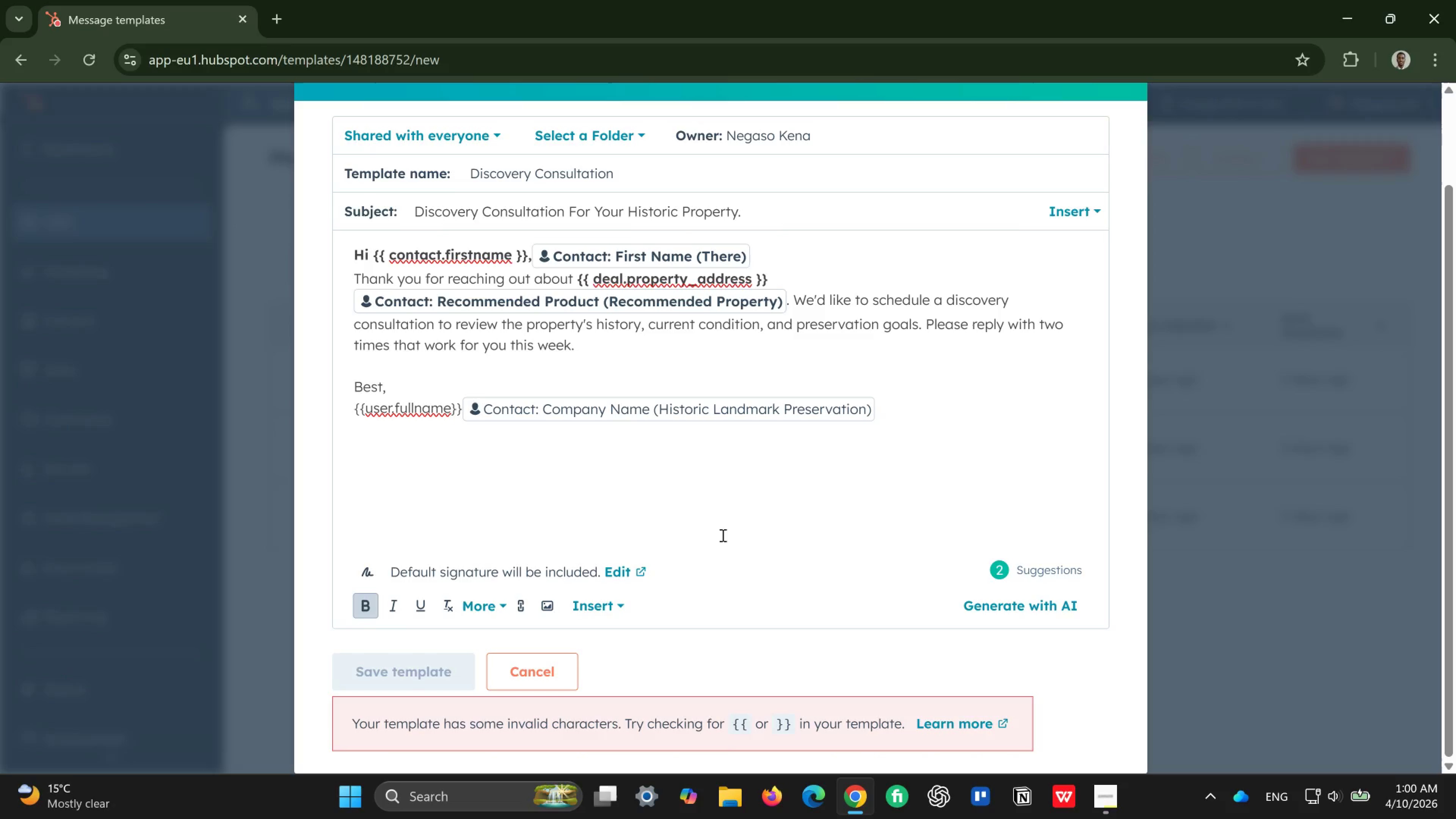 
left_click([778, 276])
 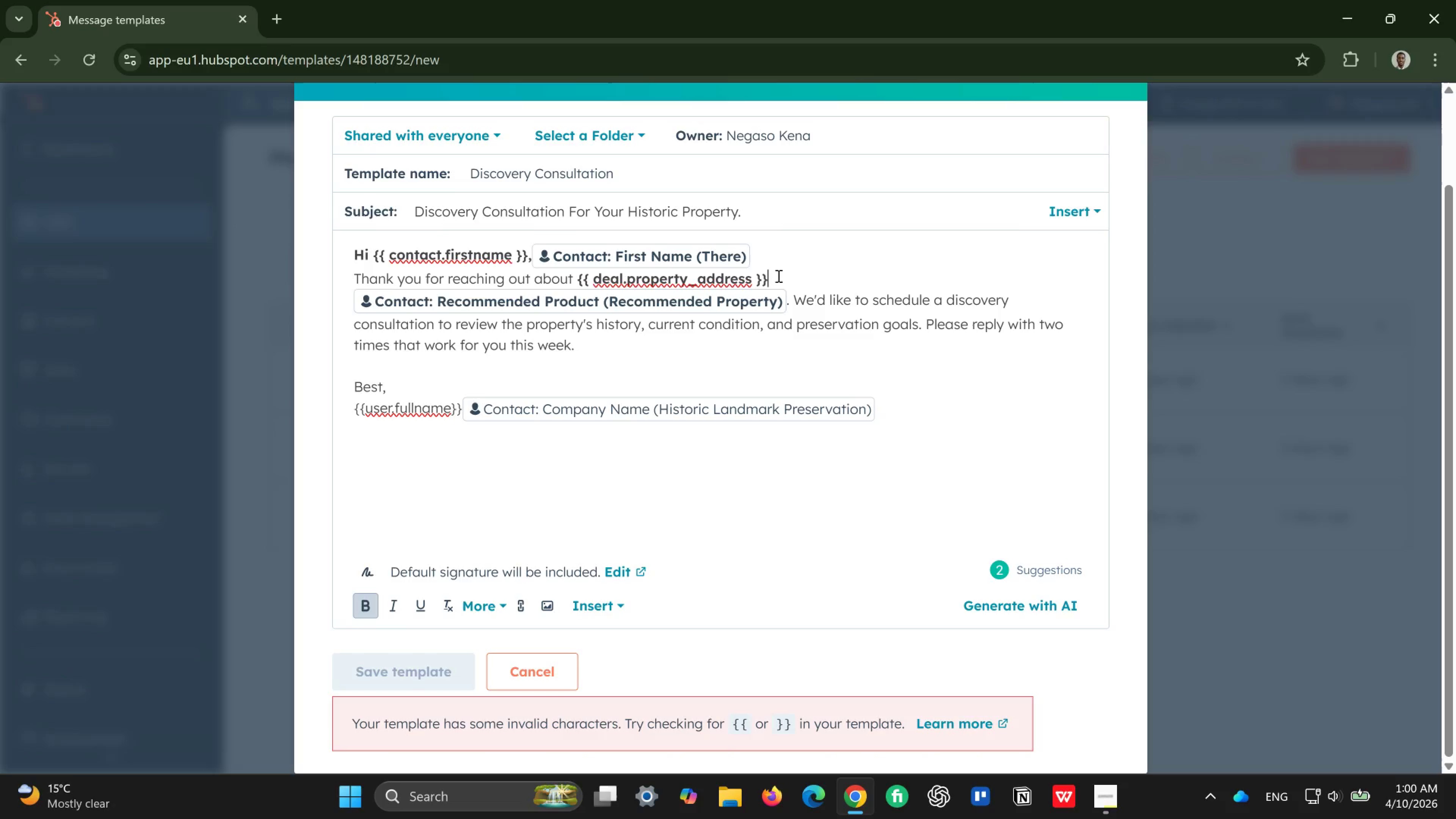 
hold_key(key=Backspace, duration=0.9)
 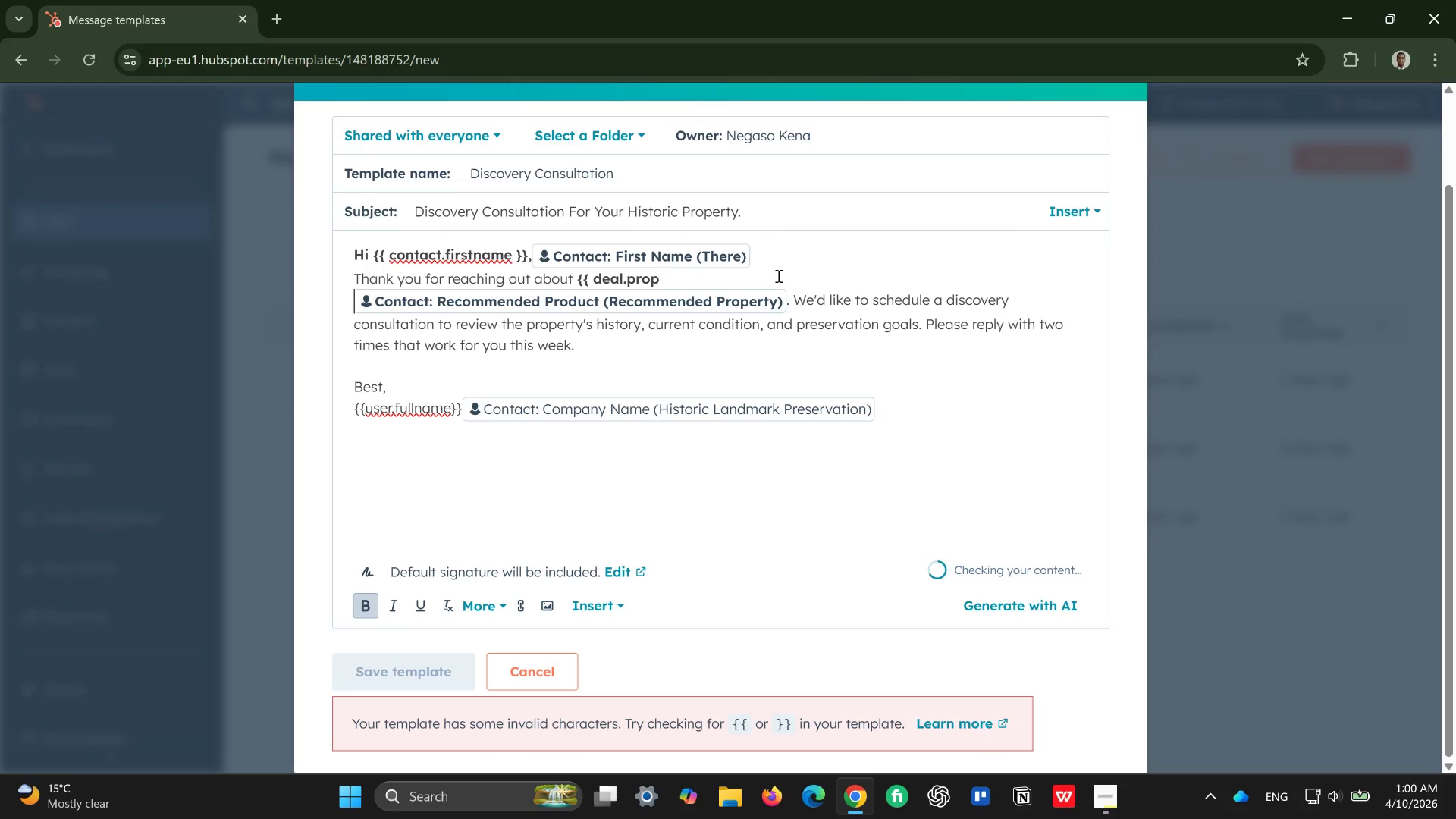 
key(Backspace)
 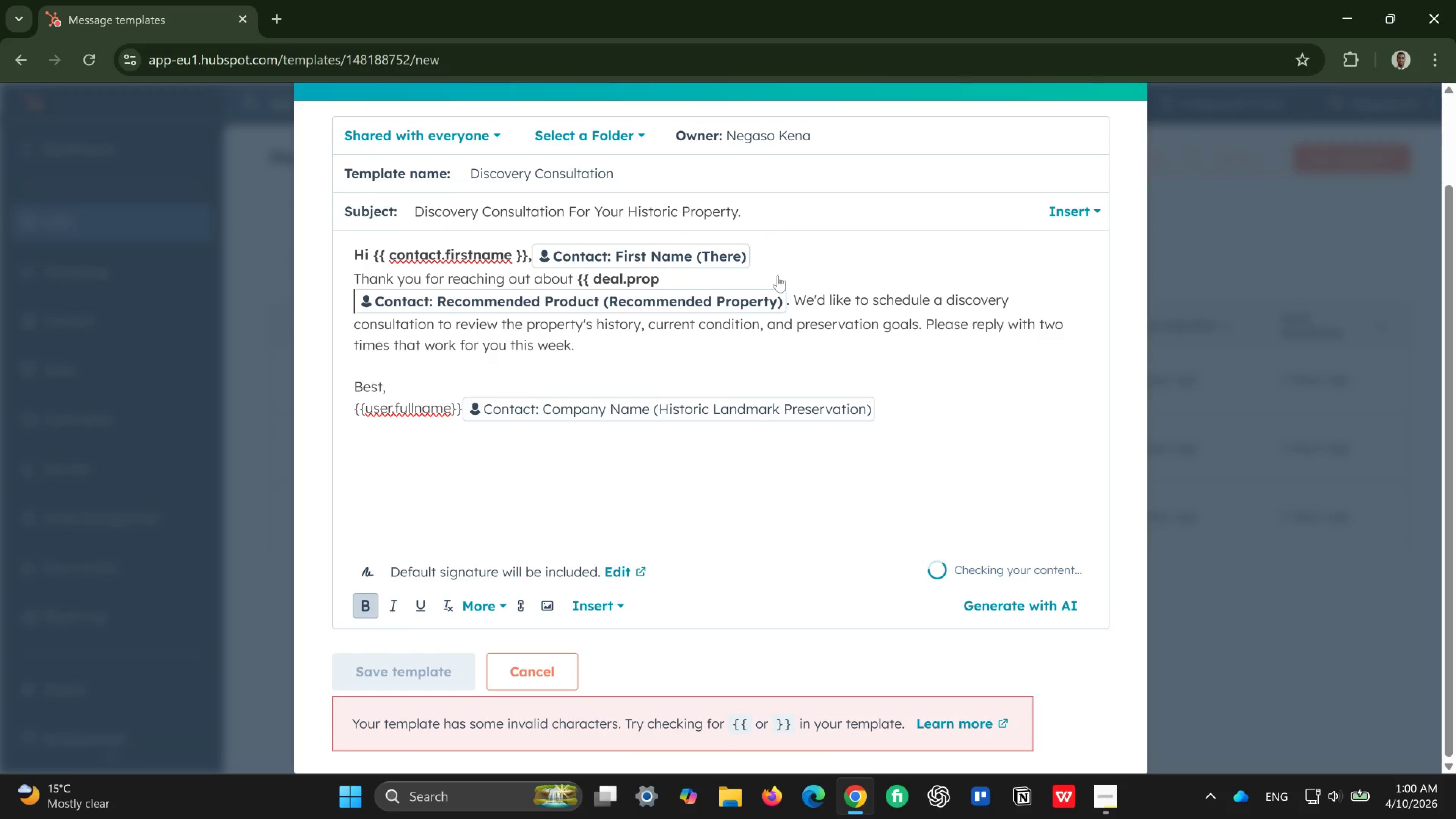 
key(Backspace)
 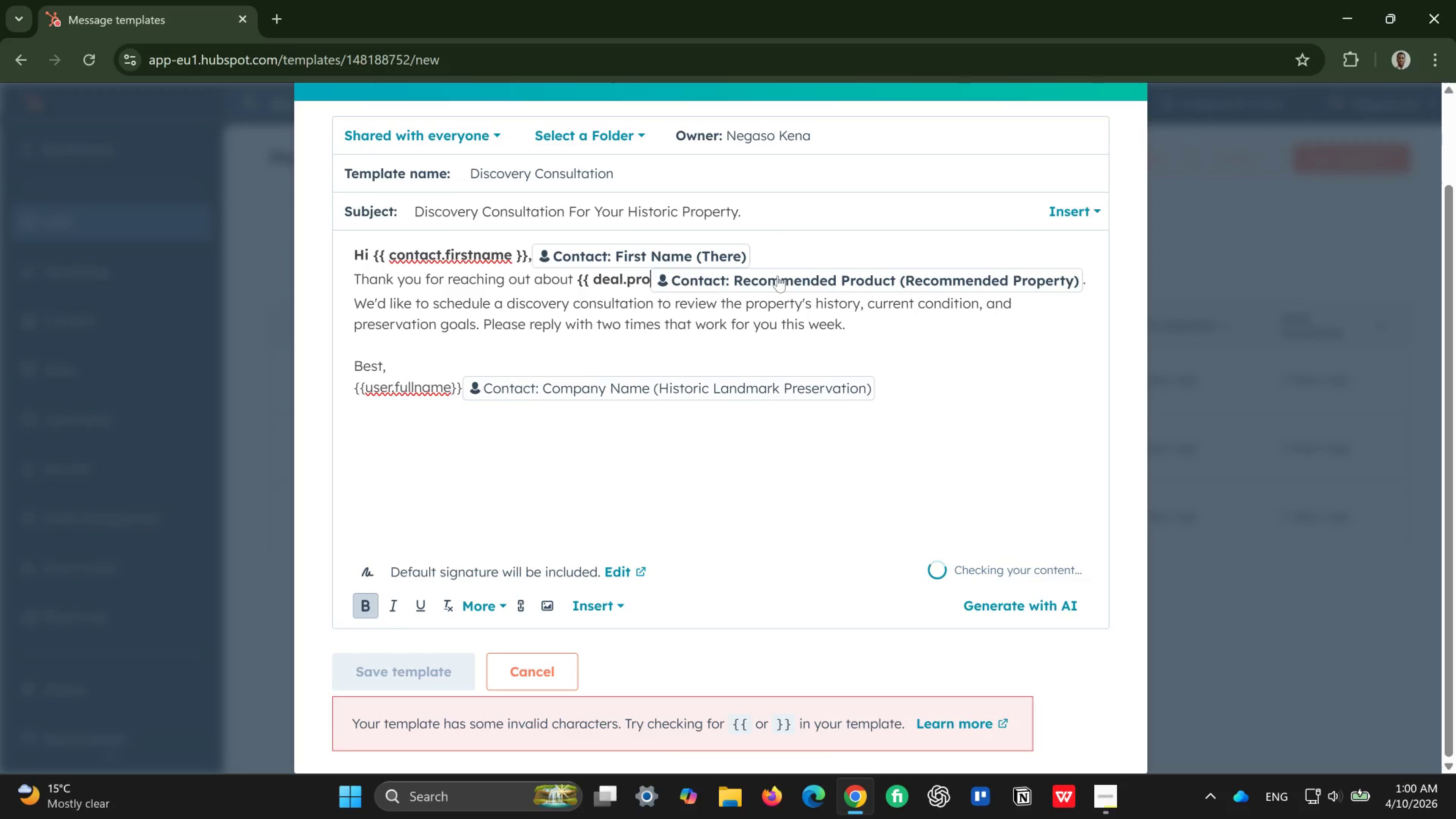 
hold_key(key=Backspace, duration=0.59)
 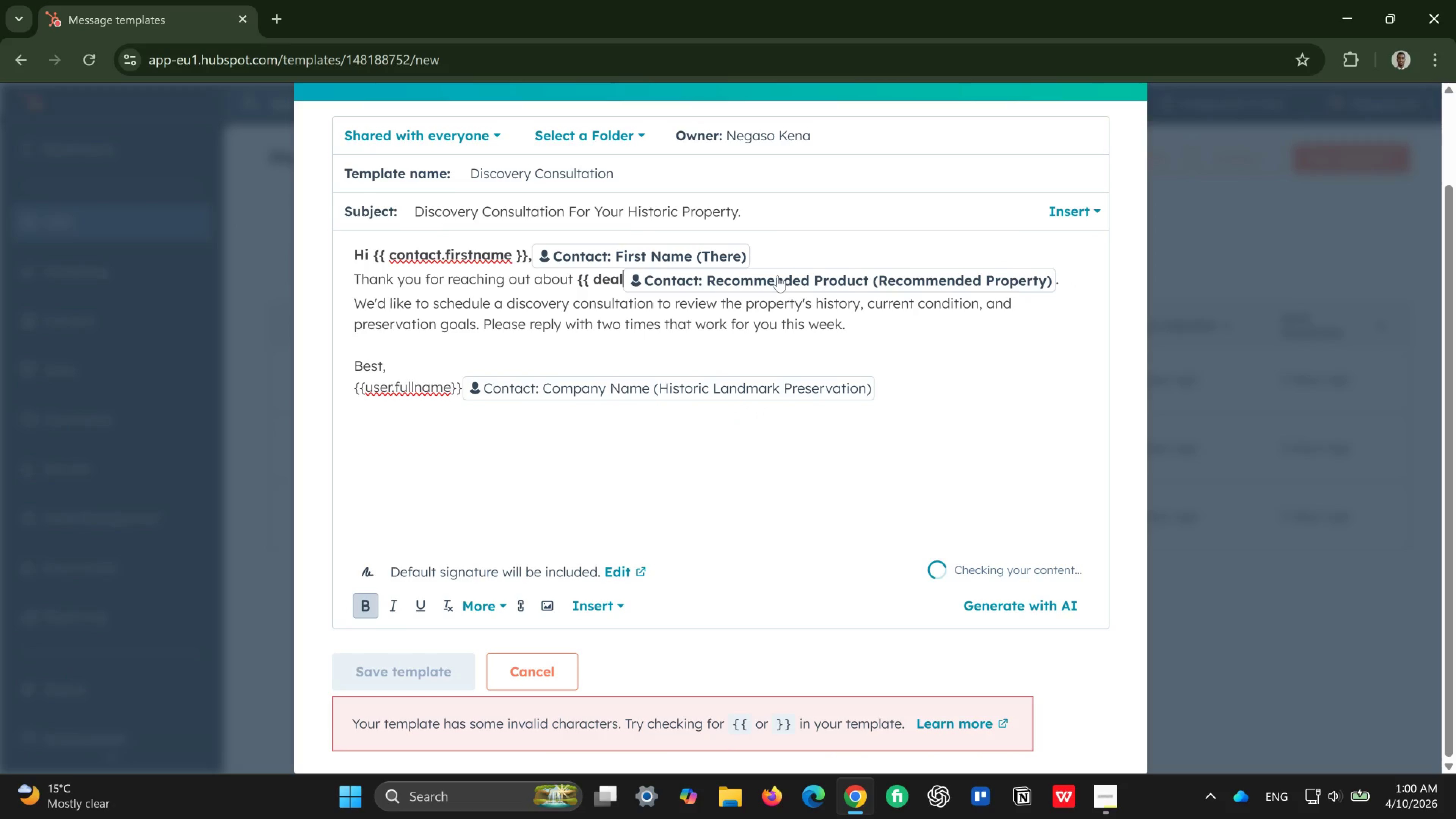 
key(Backspace)
 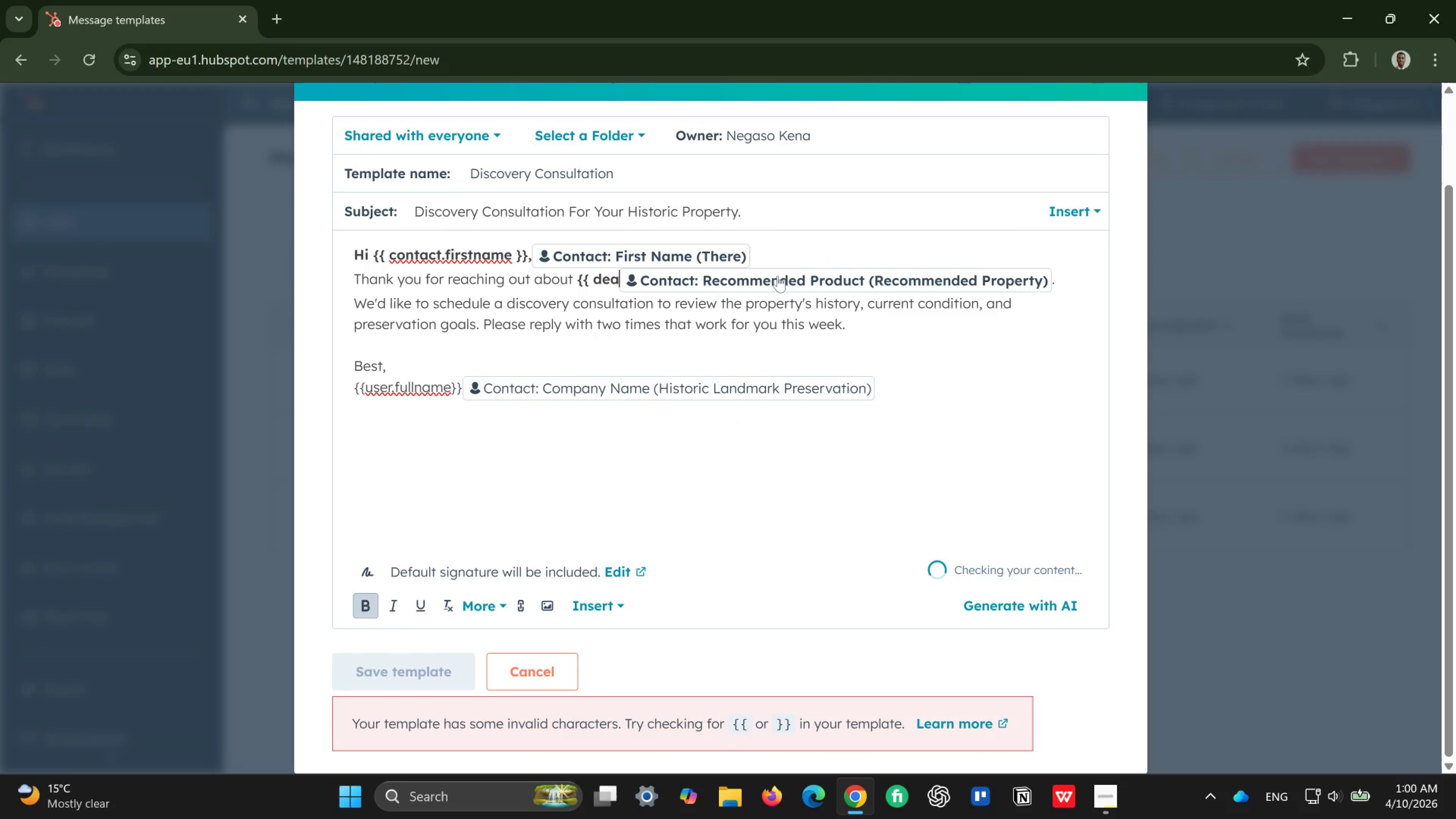 
key(Backspace)
 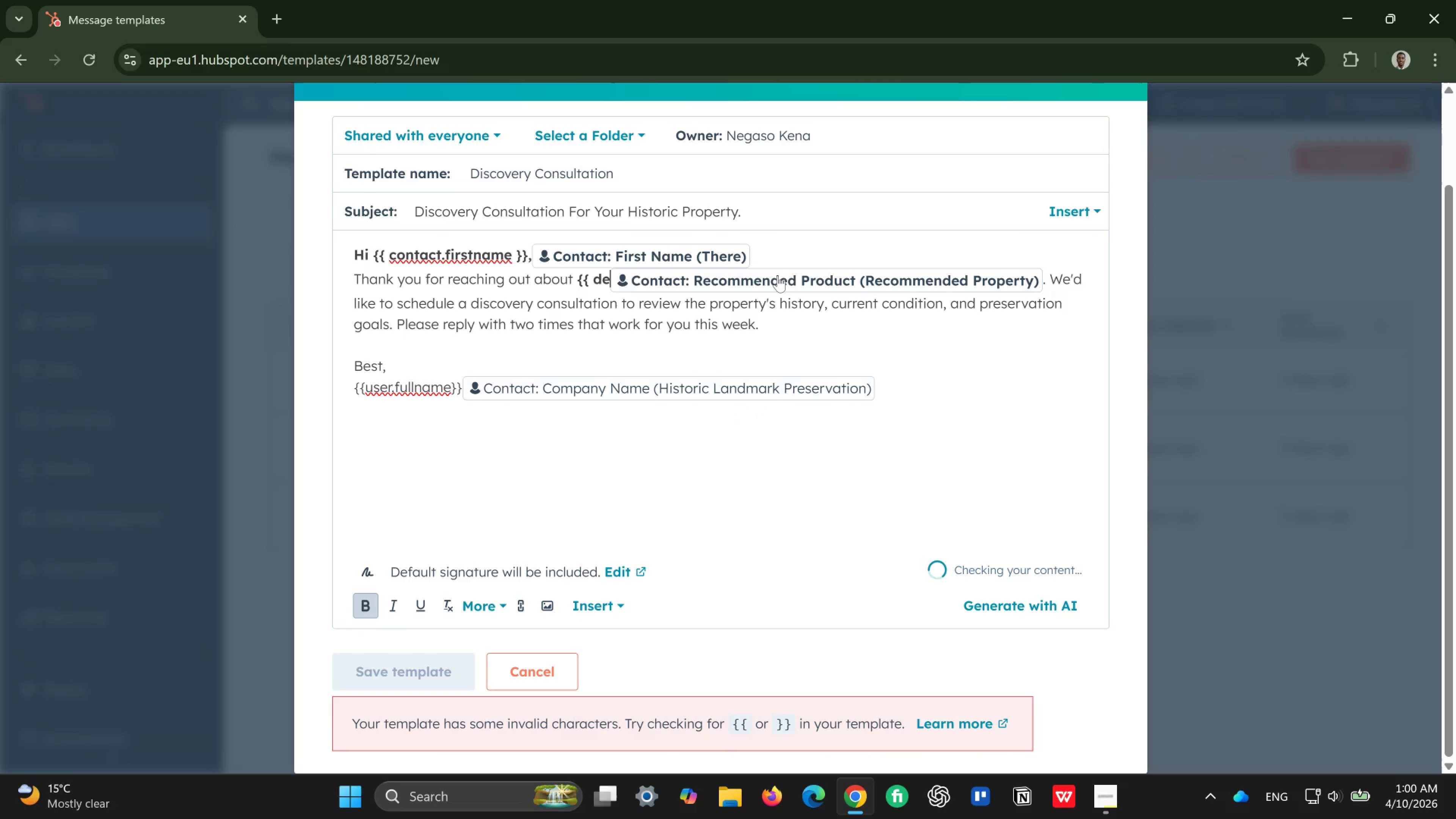 
key(Backspace)
 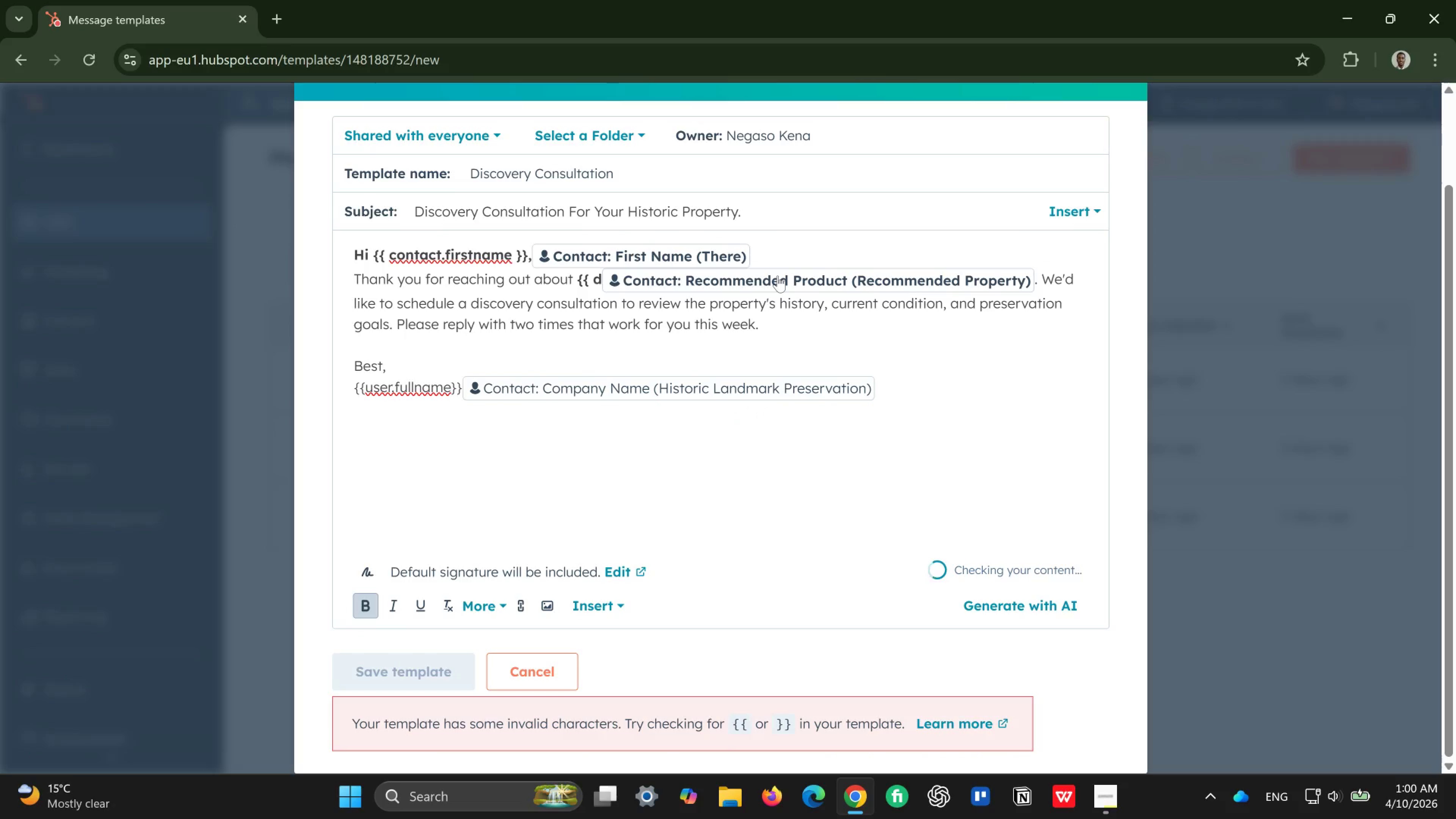 
key(Backspace)
 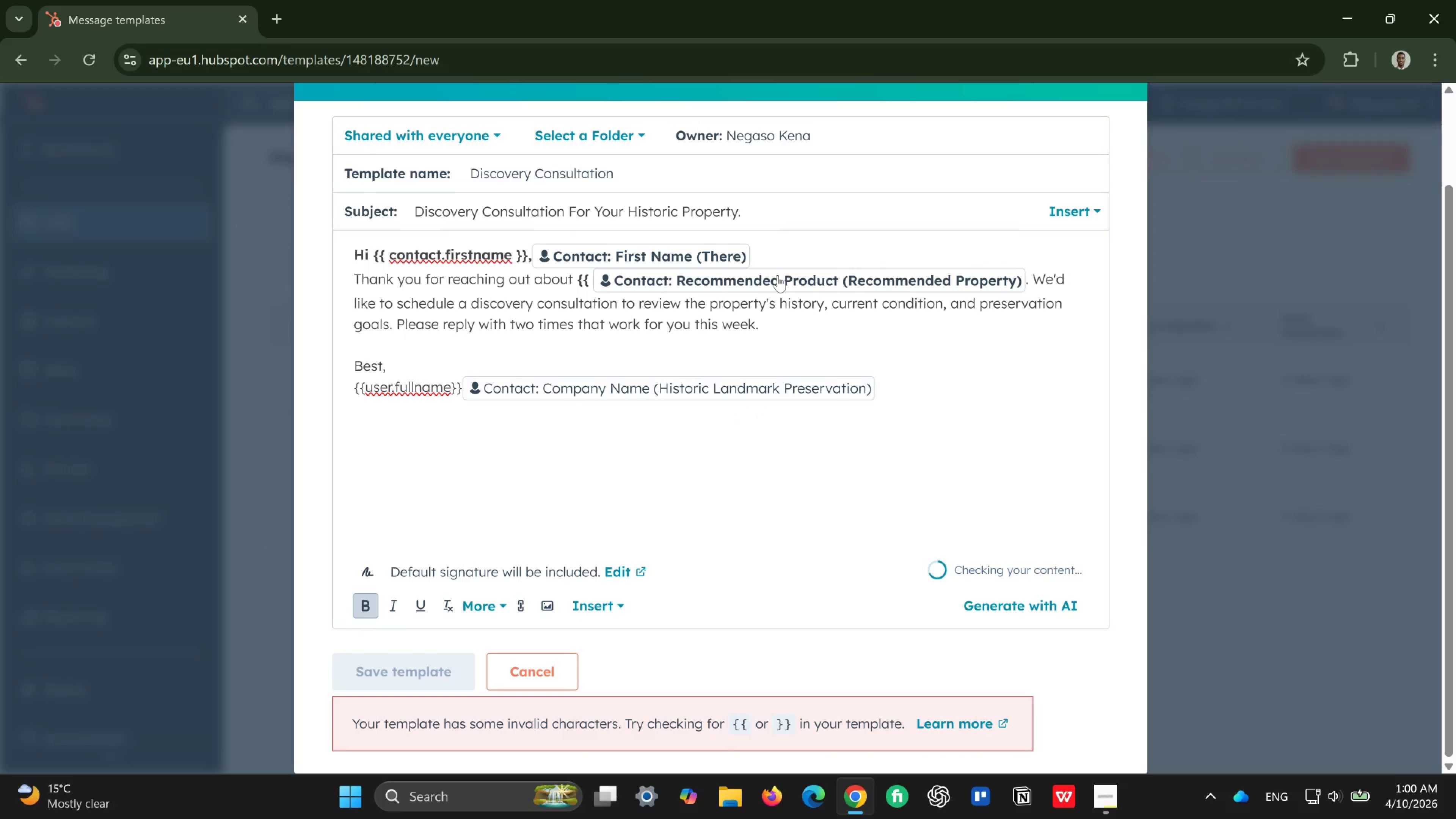 
key(Backspace)
 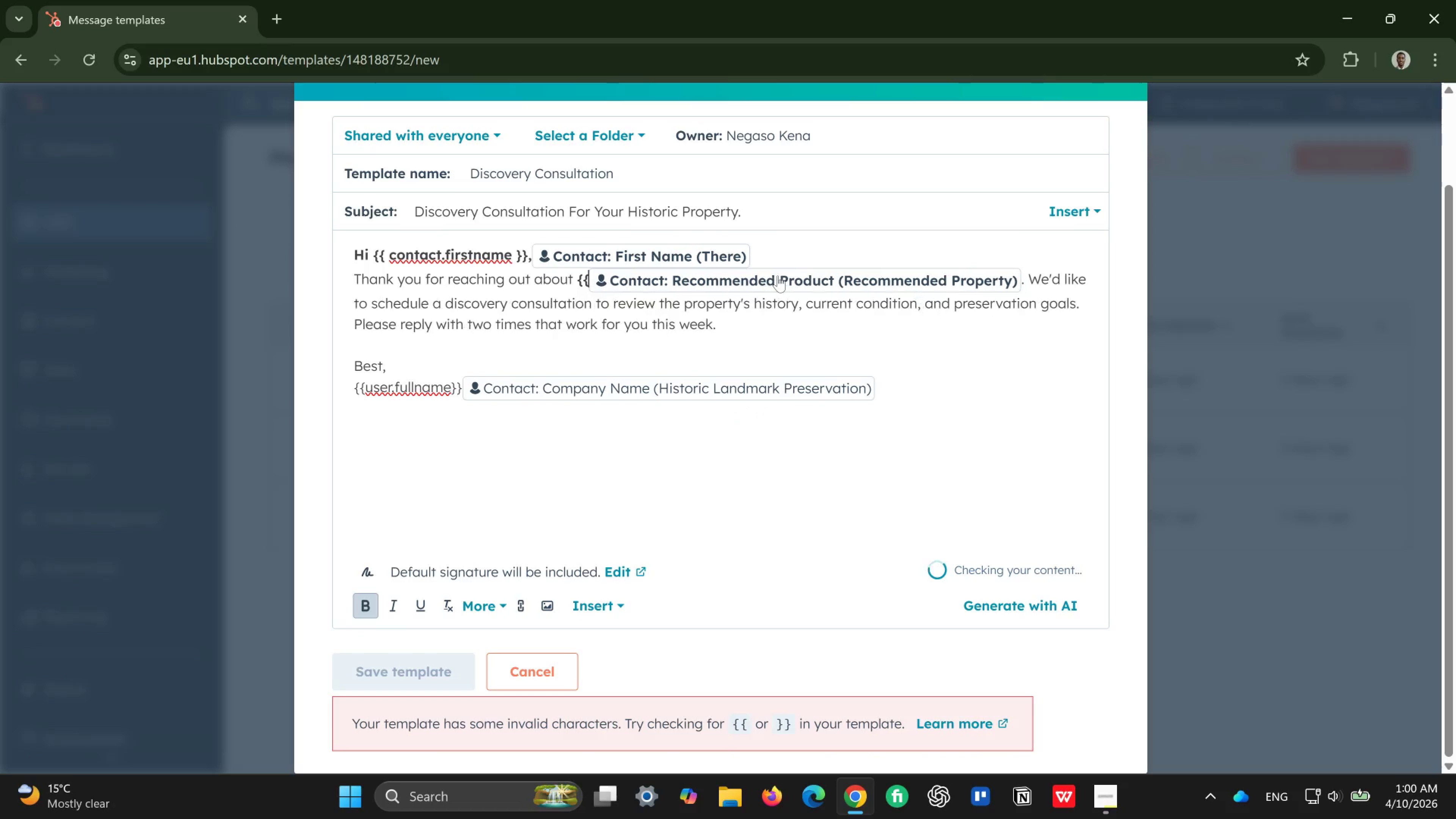 
key(Backspace)
 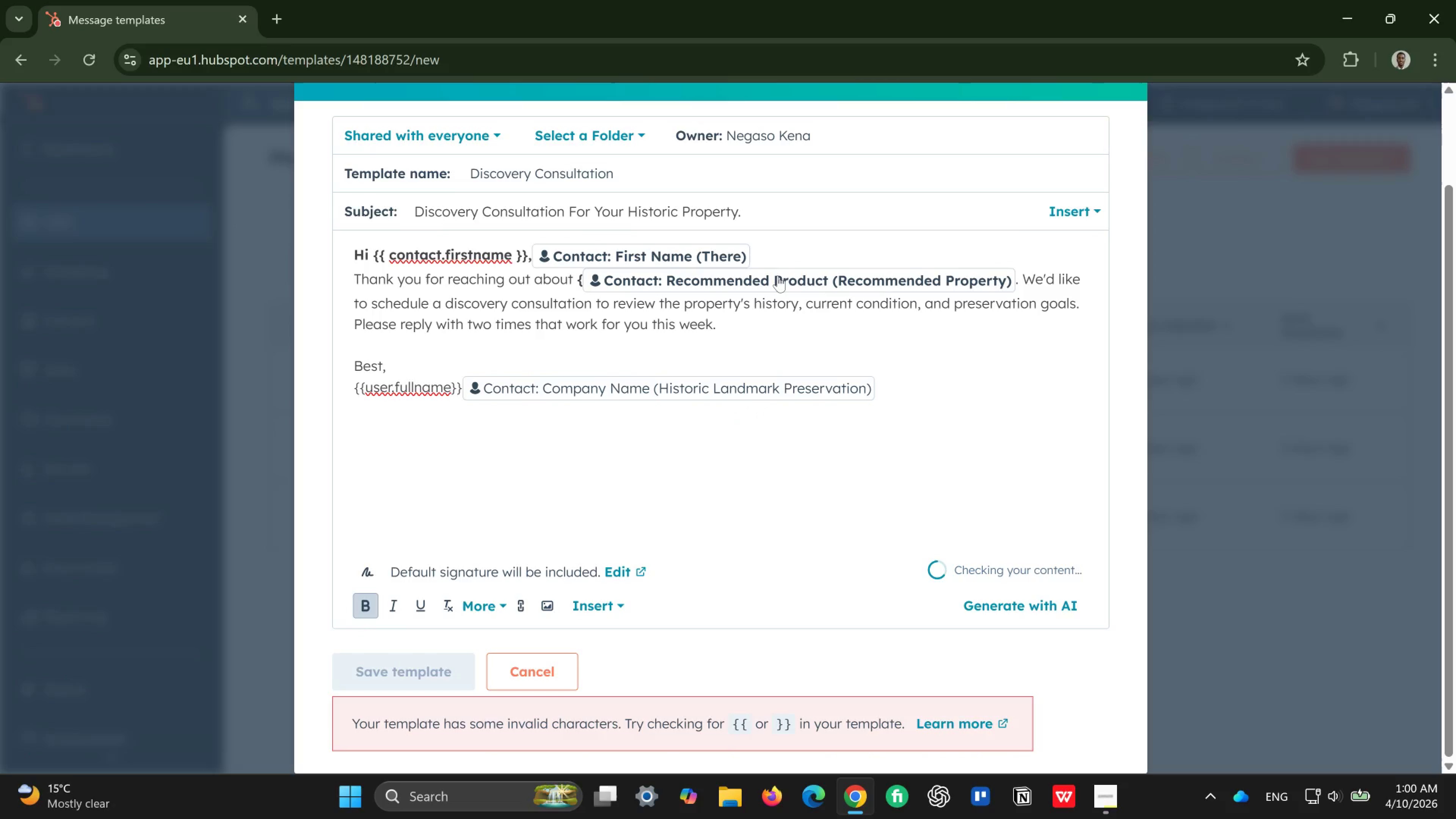 
key(Backspace)
 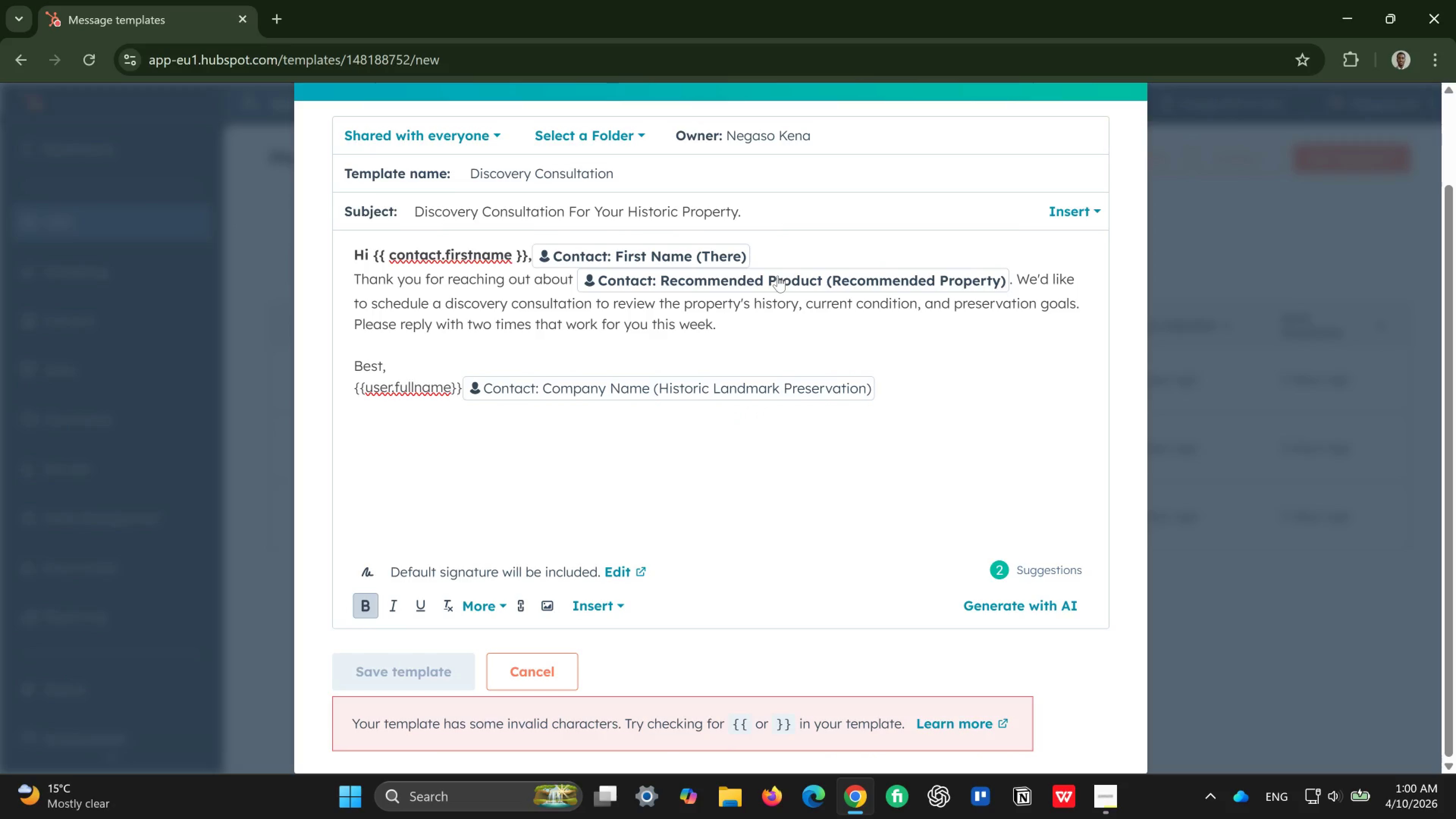 
wait(9.87)
 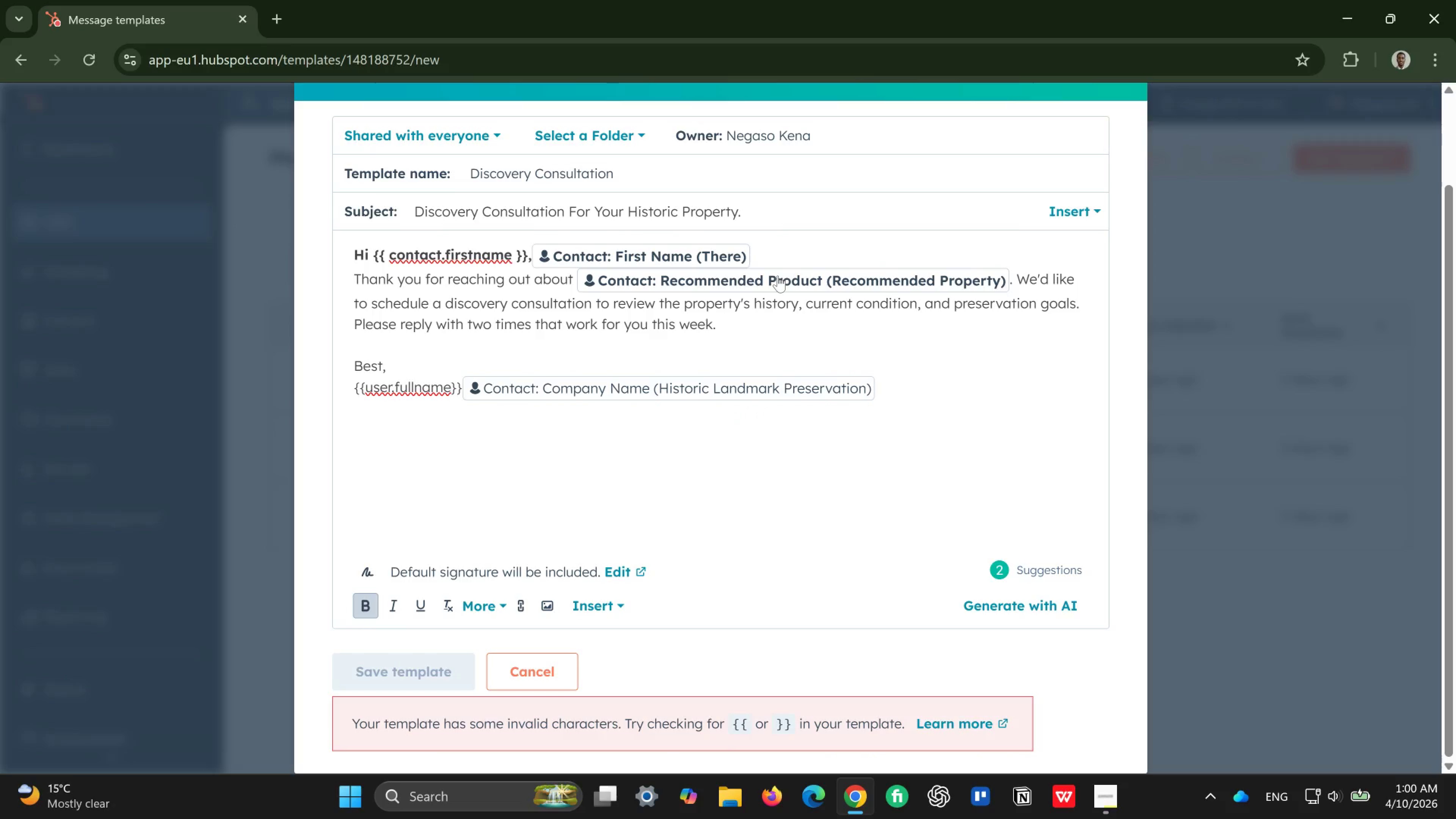 
left_click([1014, 277])
 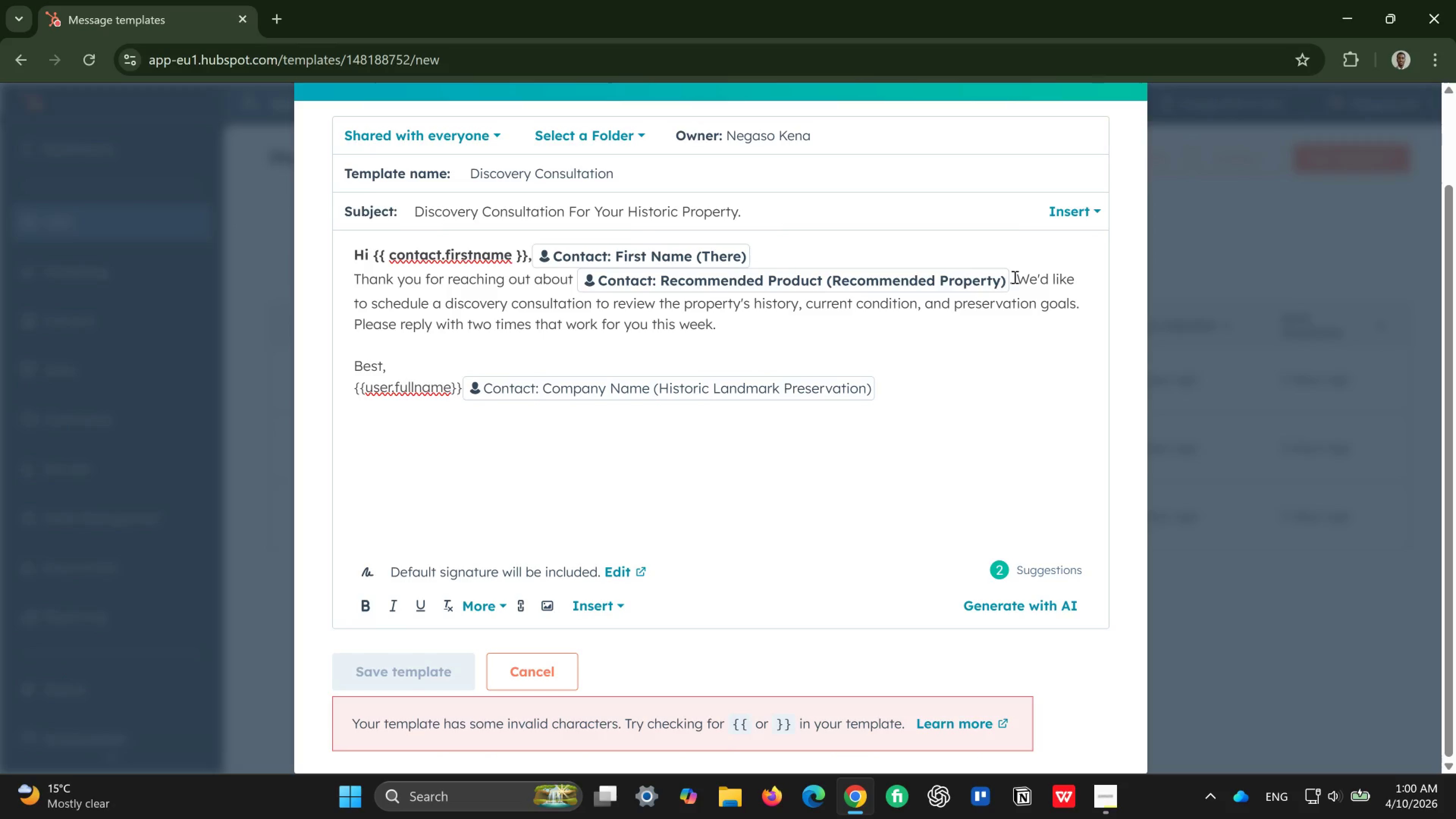 
key(Backspace)
 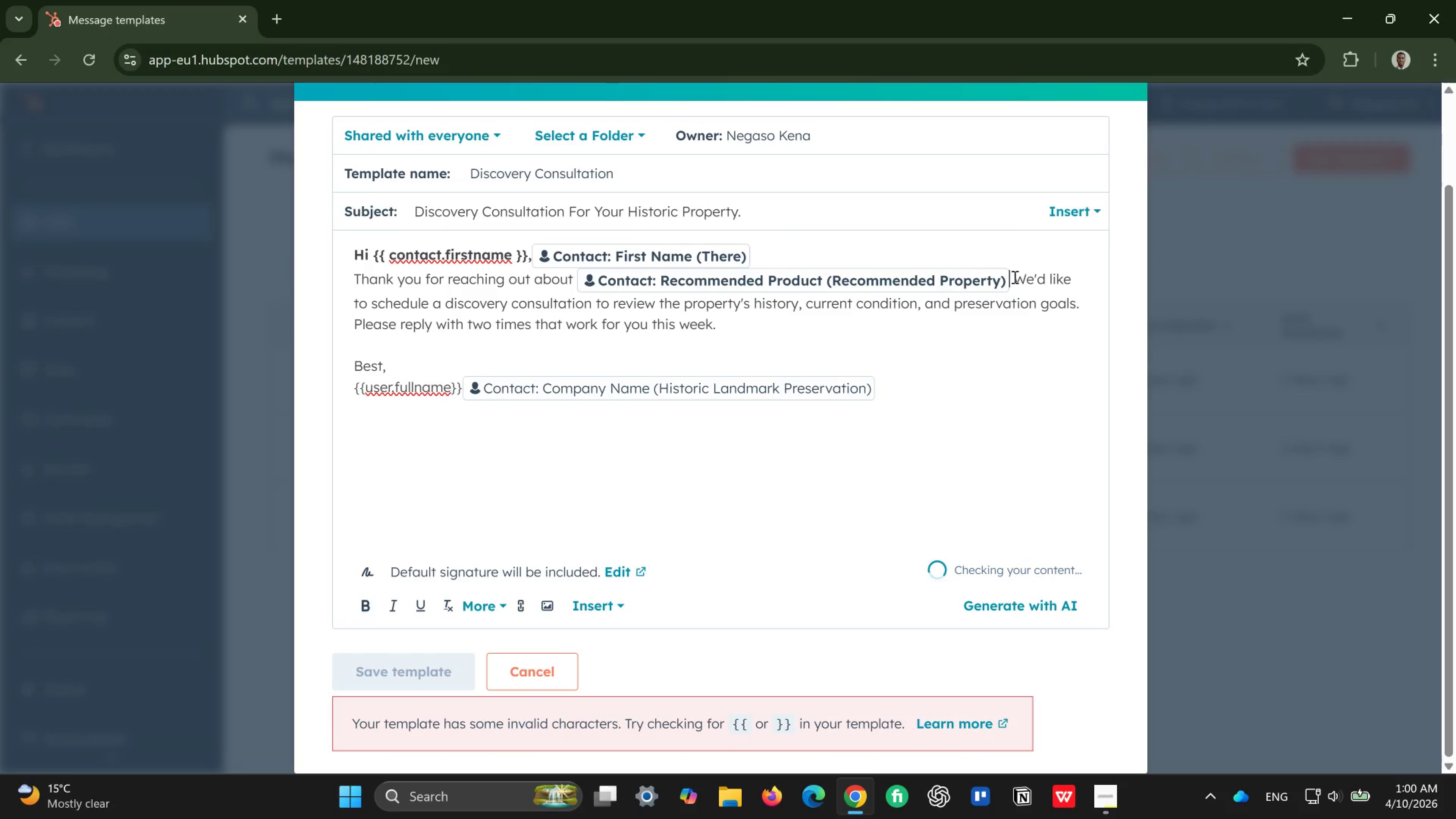 
key(Backspace)
 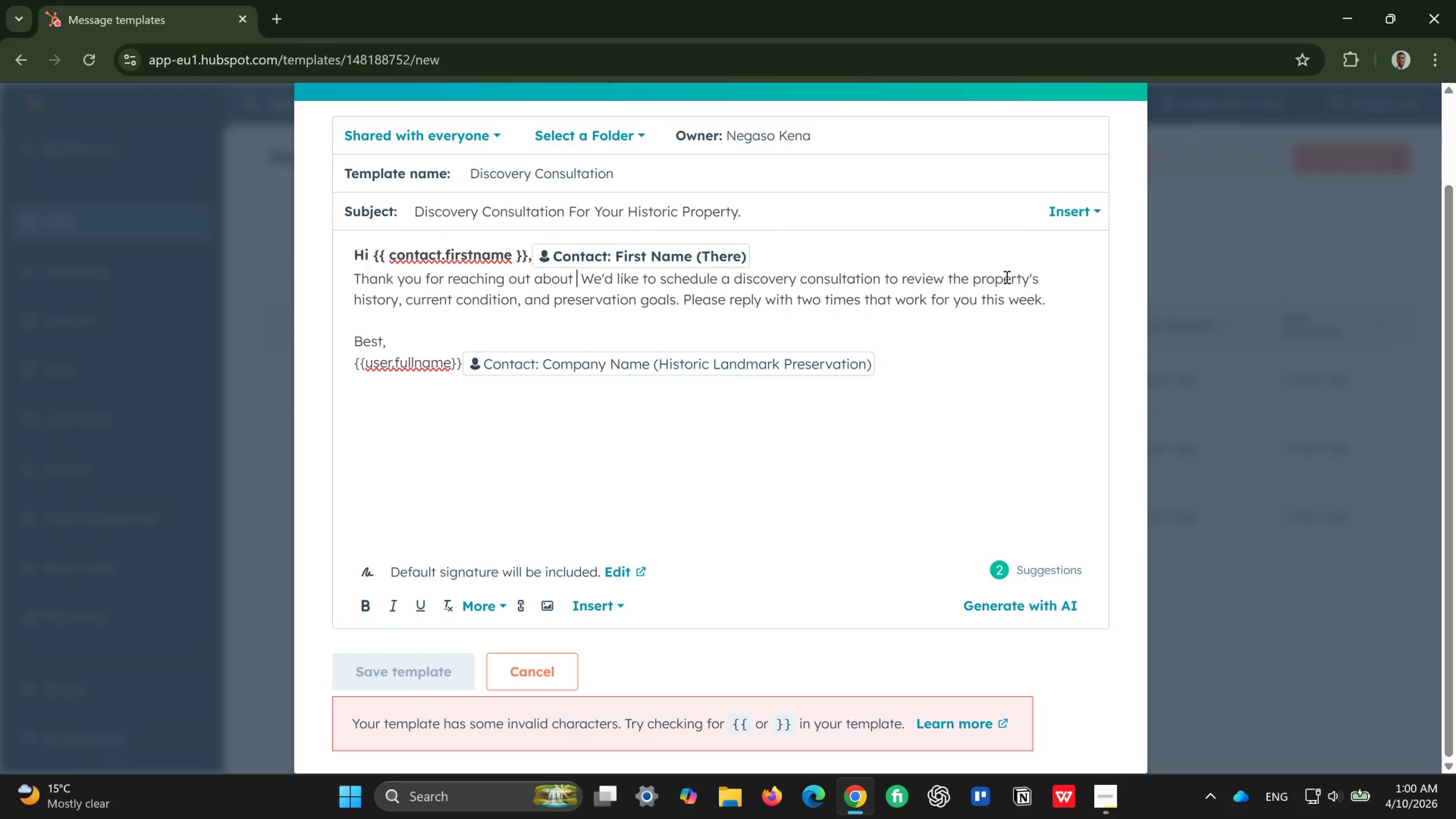 
left_click([796, 262])
 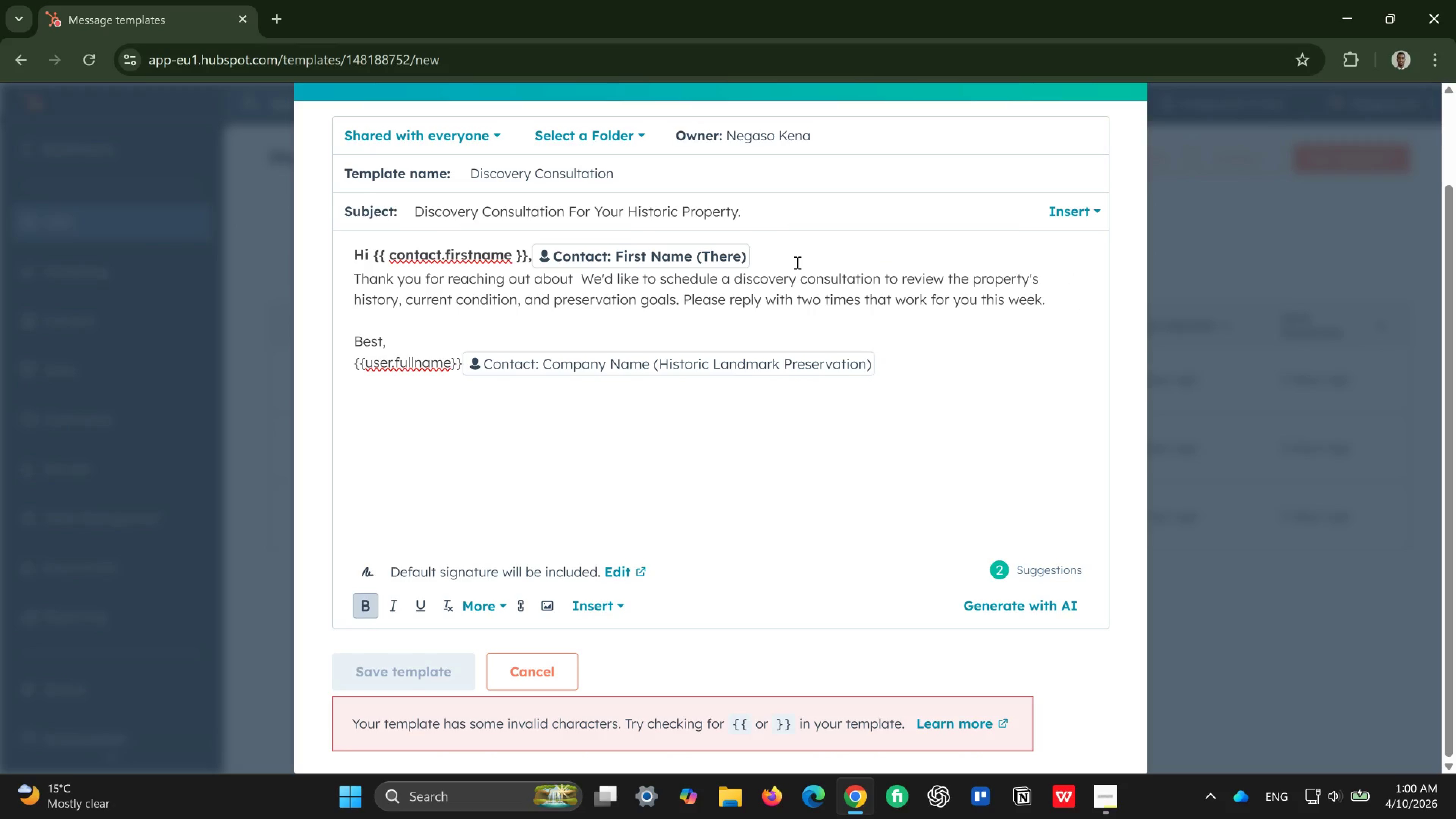 
key(Backspace)
 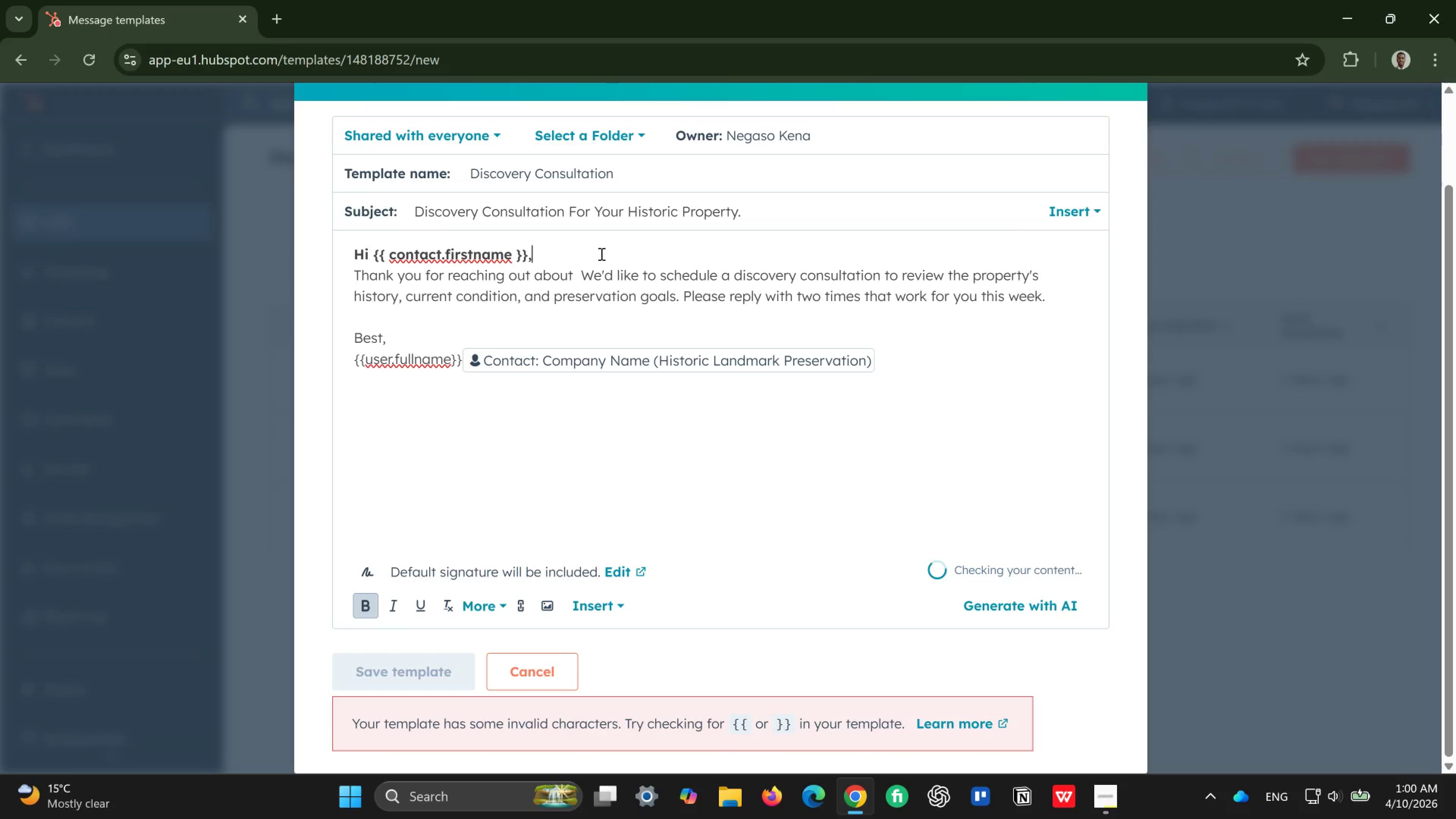 
hold_key(key=Backspace, duration=0.86)
 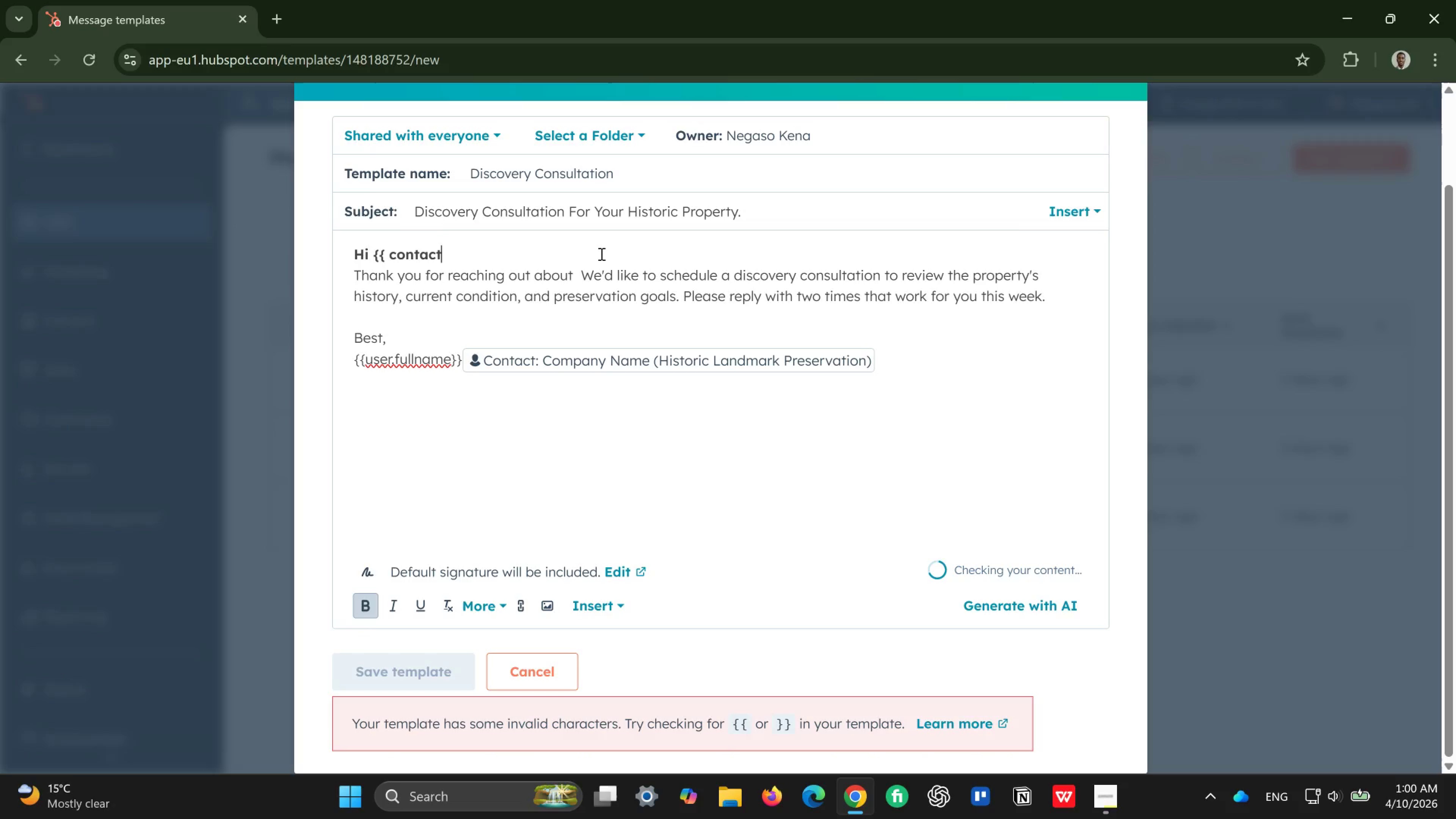 
hold_key(key=Backspace, duration=0.73)
 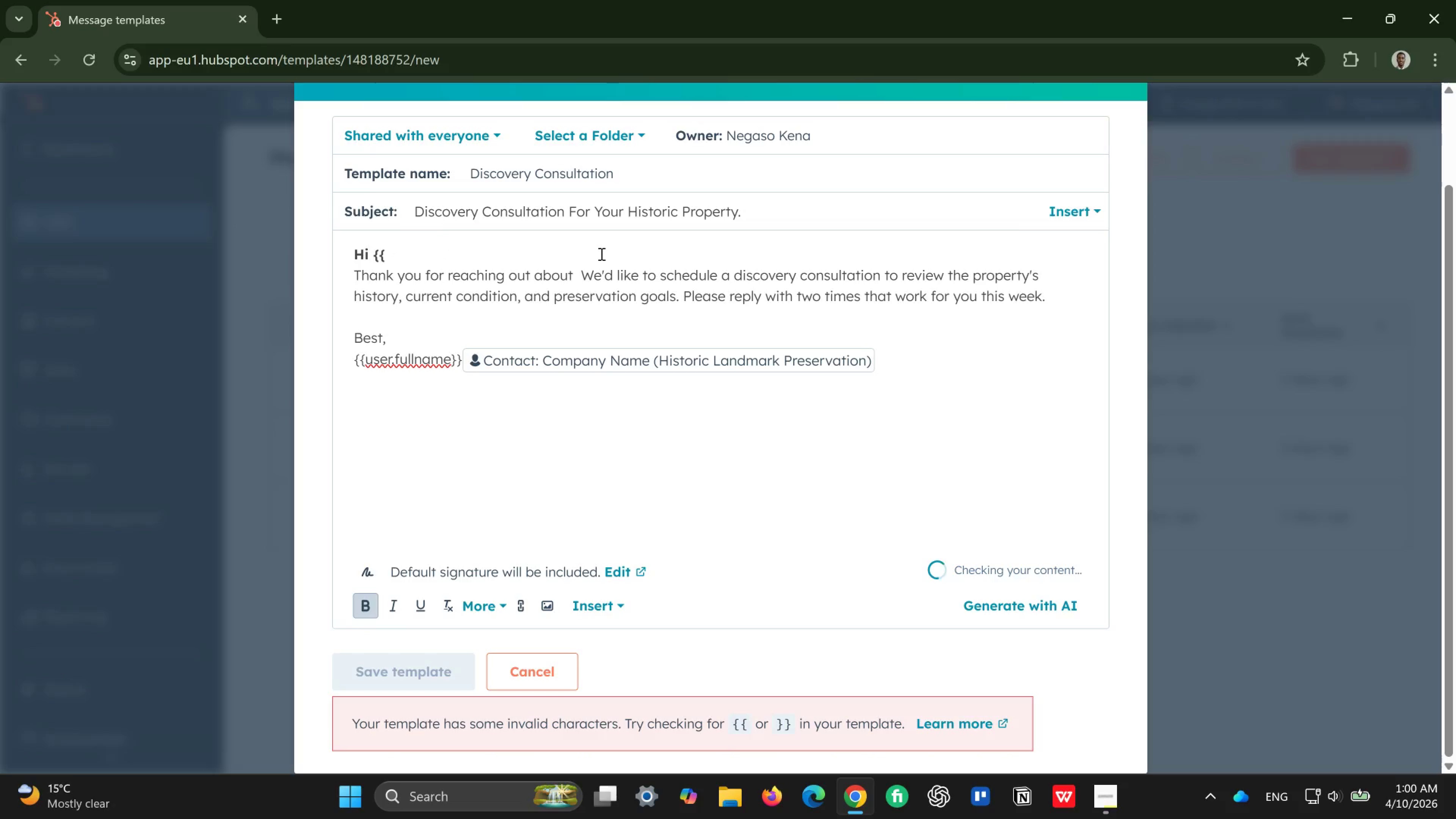 
key(Backspace)
 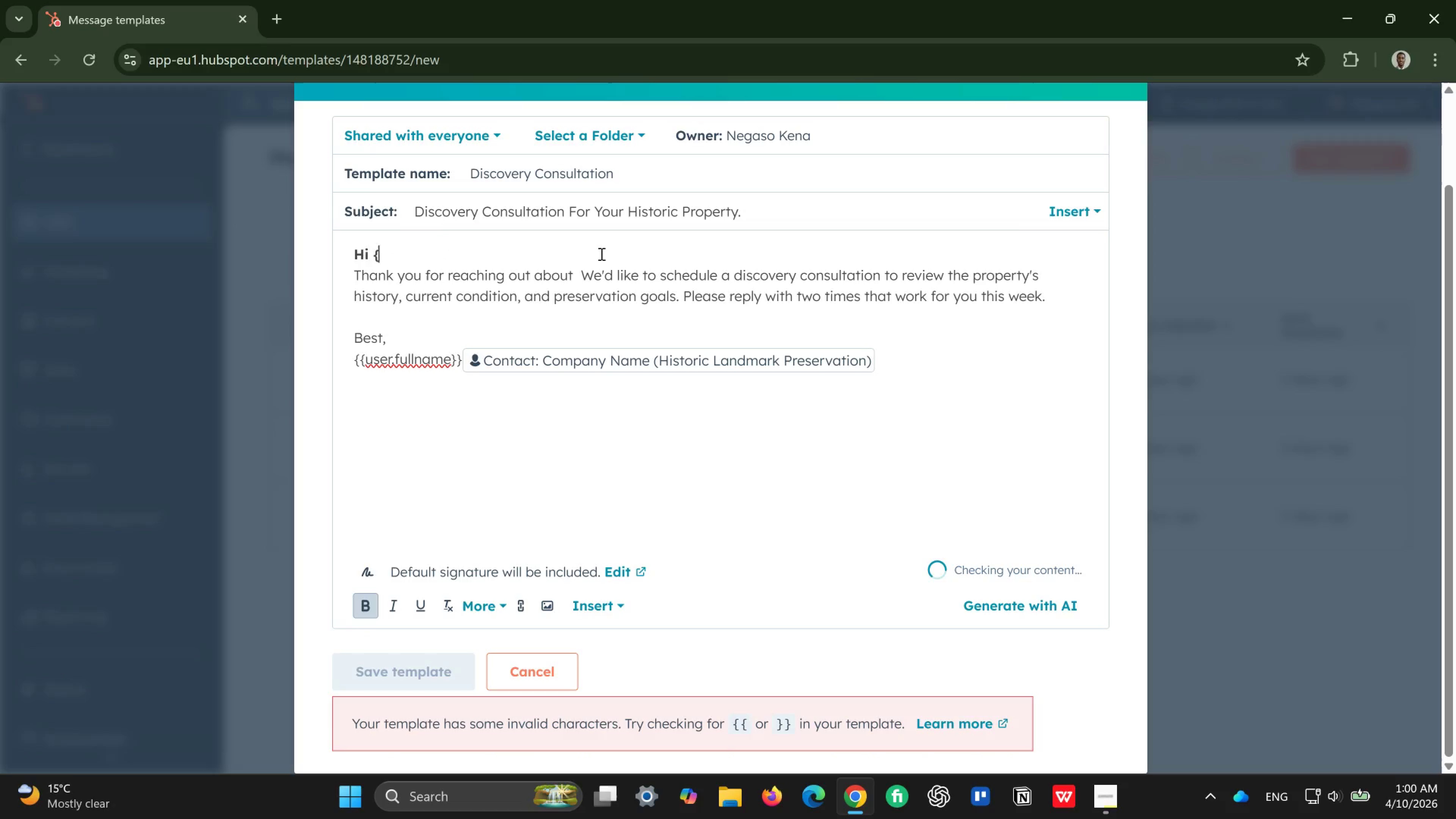 
key(Backspace)
 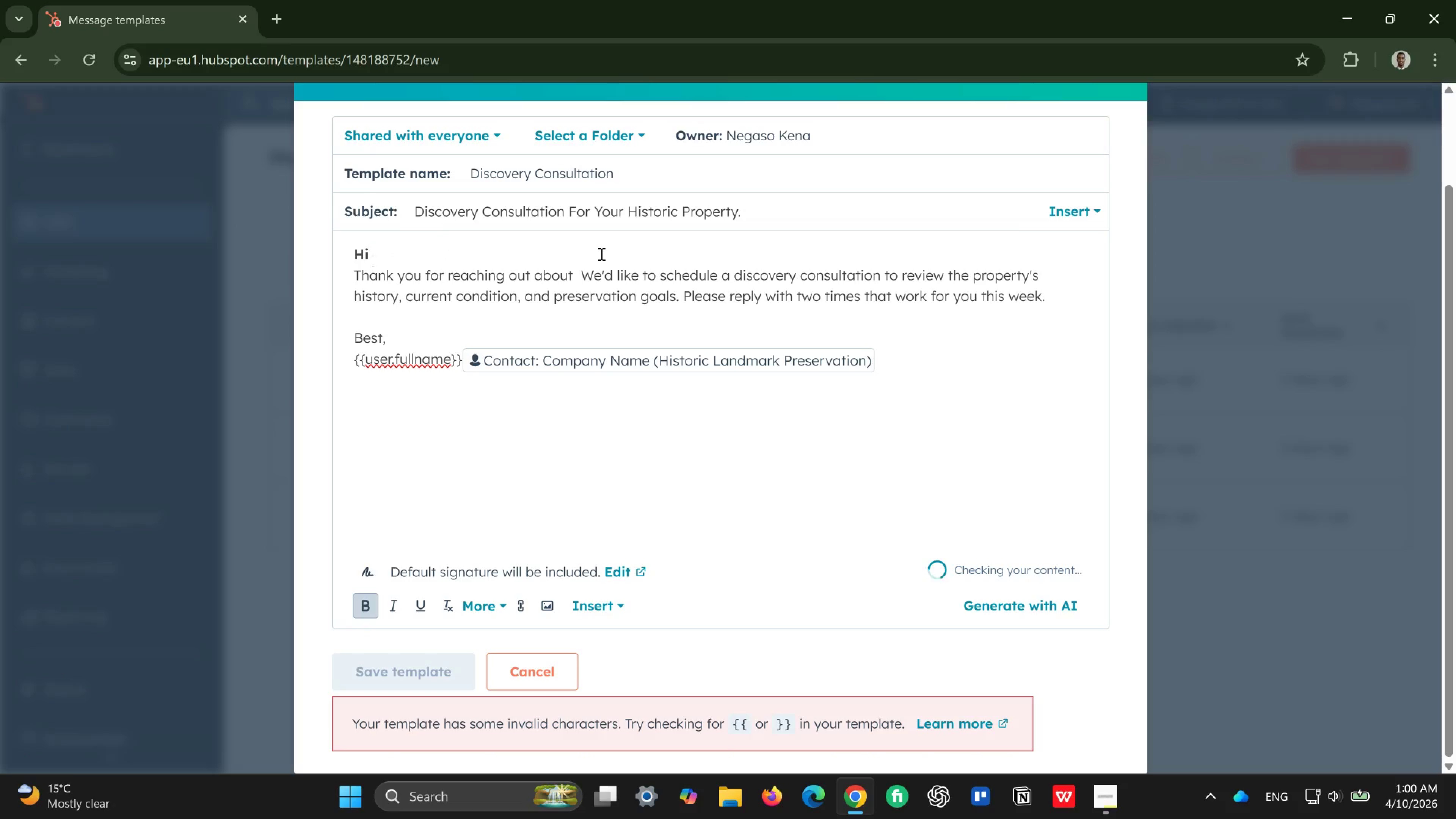 
key(Backspace)
 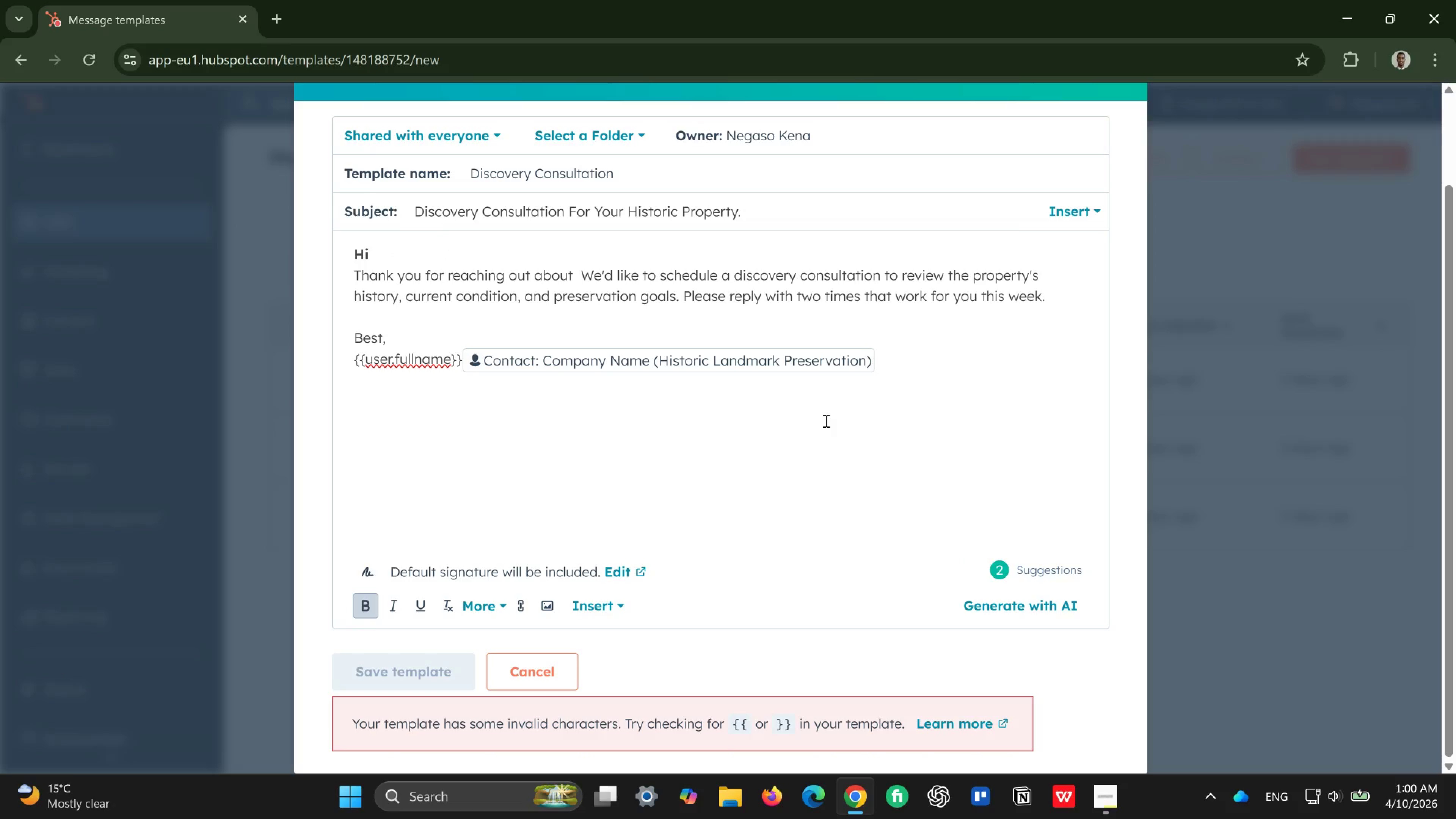 
left_click([899, 362])
 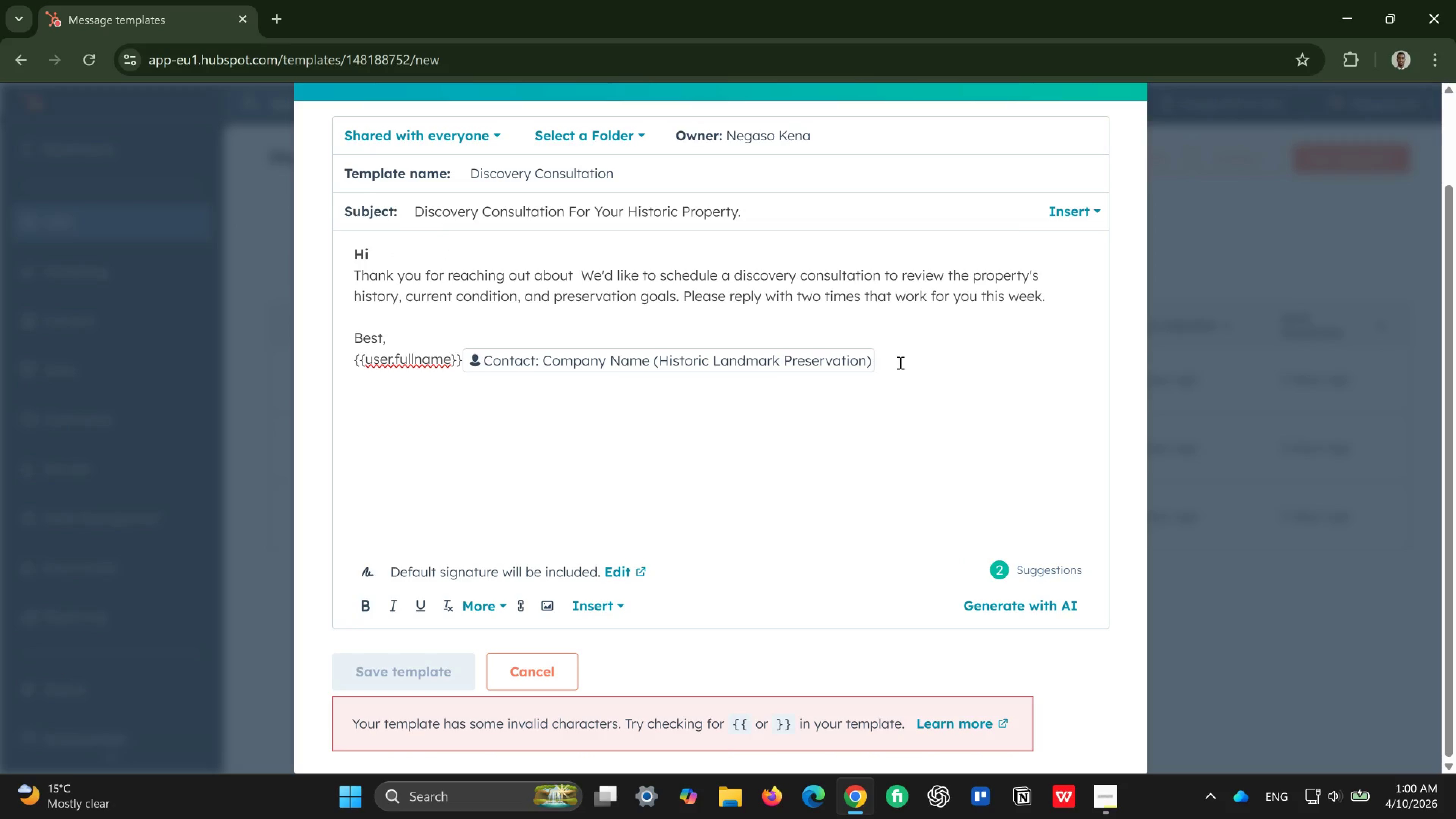 
hold_key(key=Backspace, duration=0.55)
 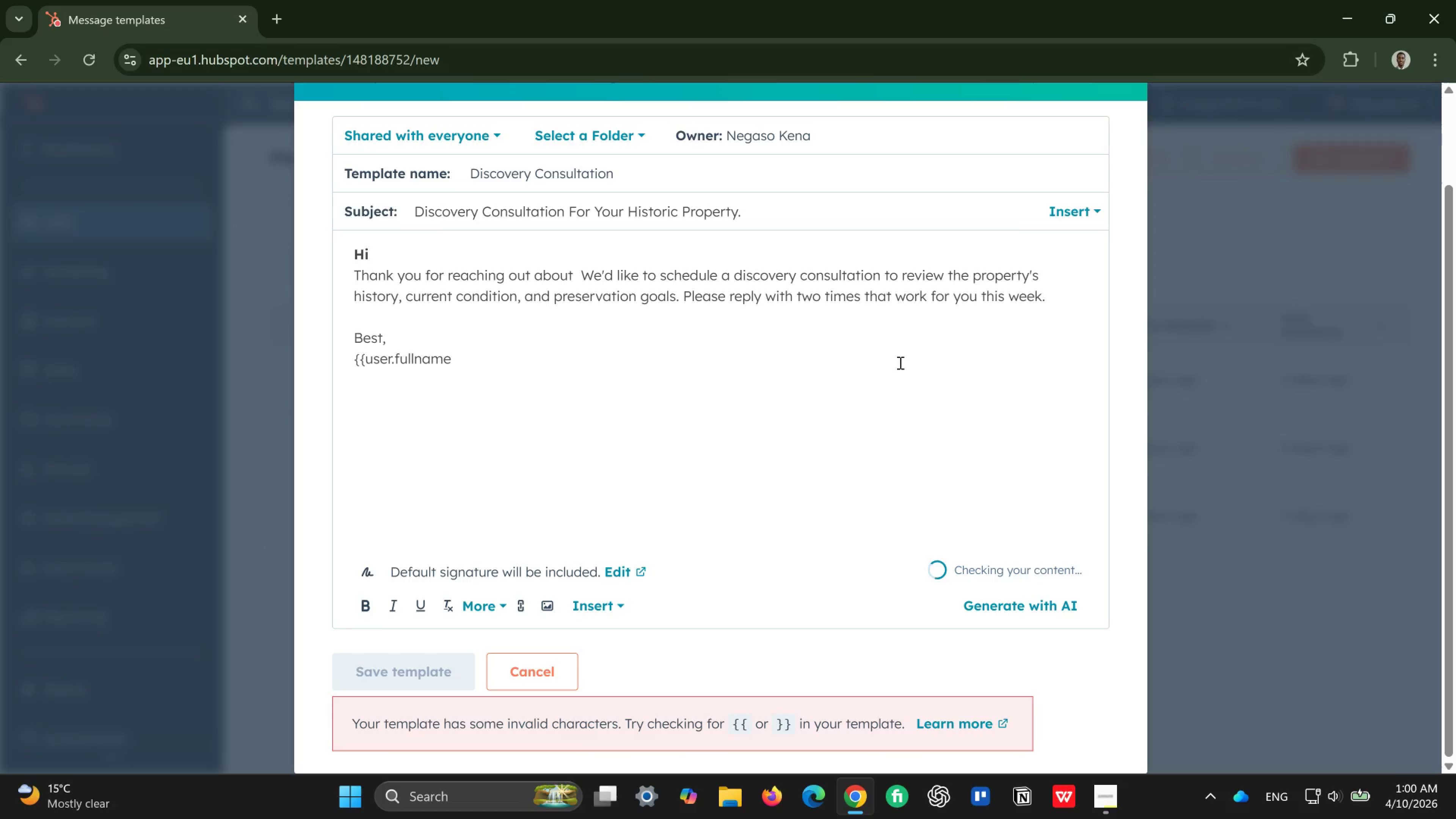 
hold_key(key=Backspace, duration=0.73)
 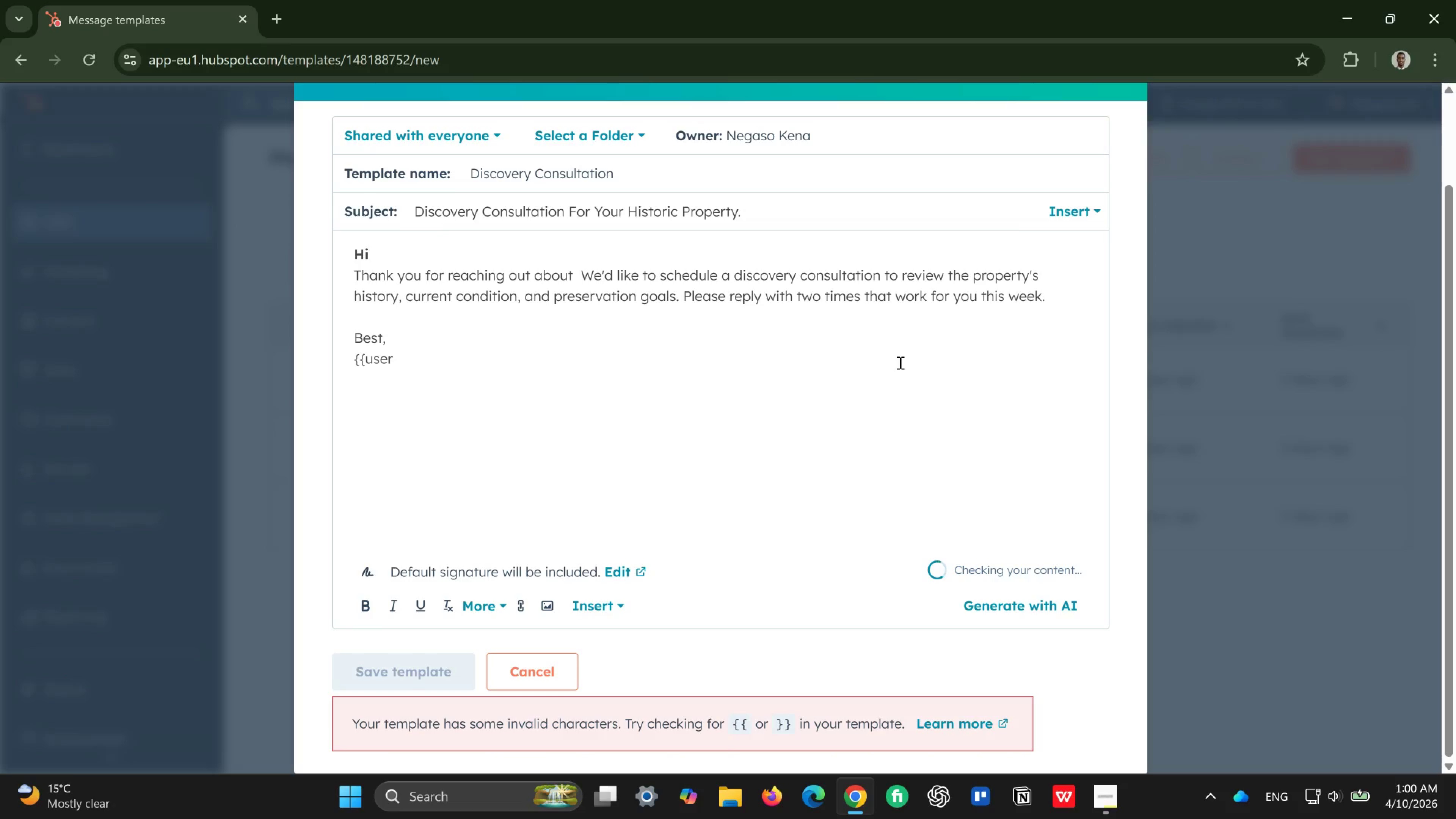 
key(Backspace)
 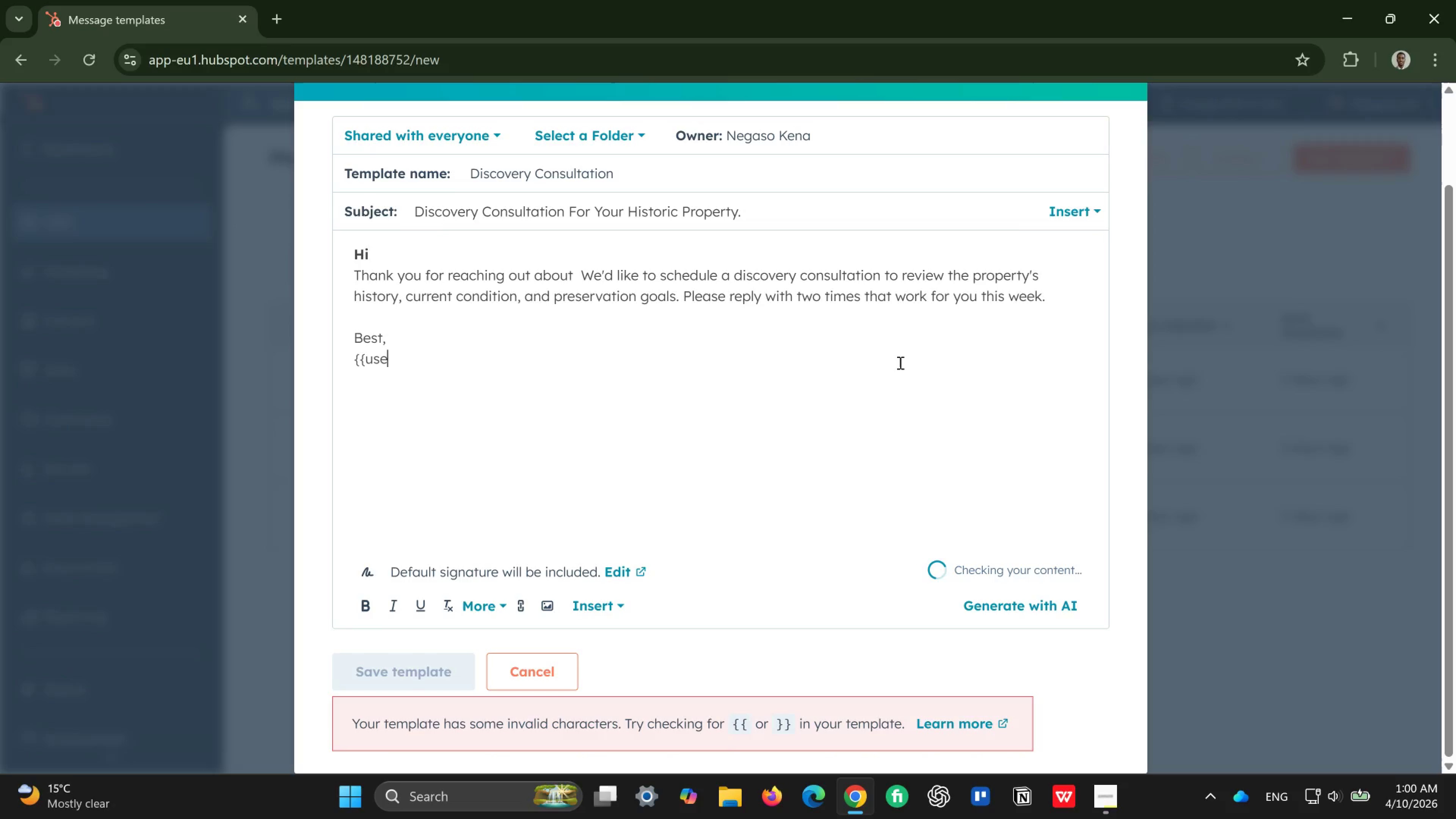 
key(Backspace)
 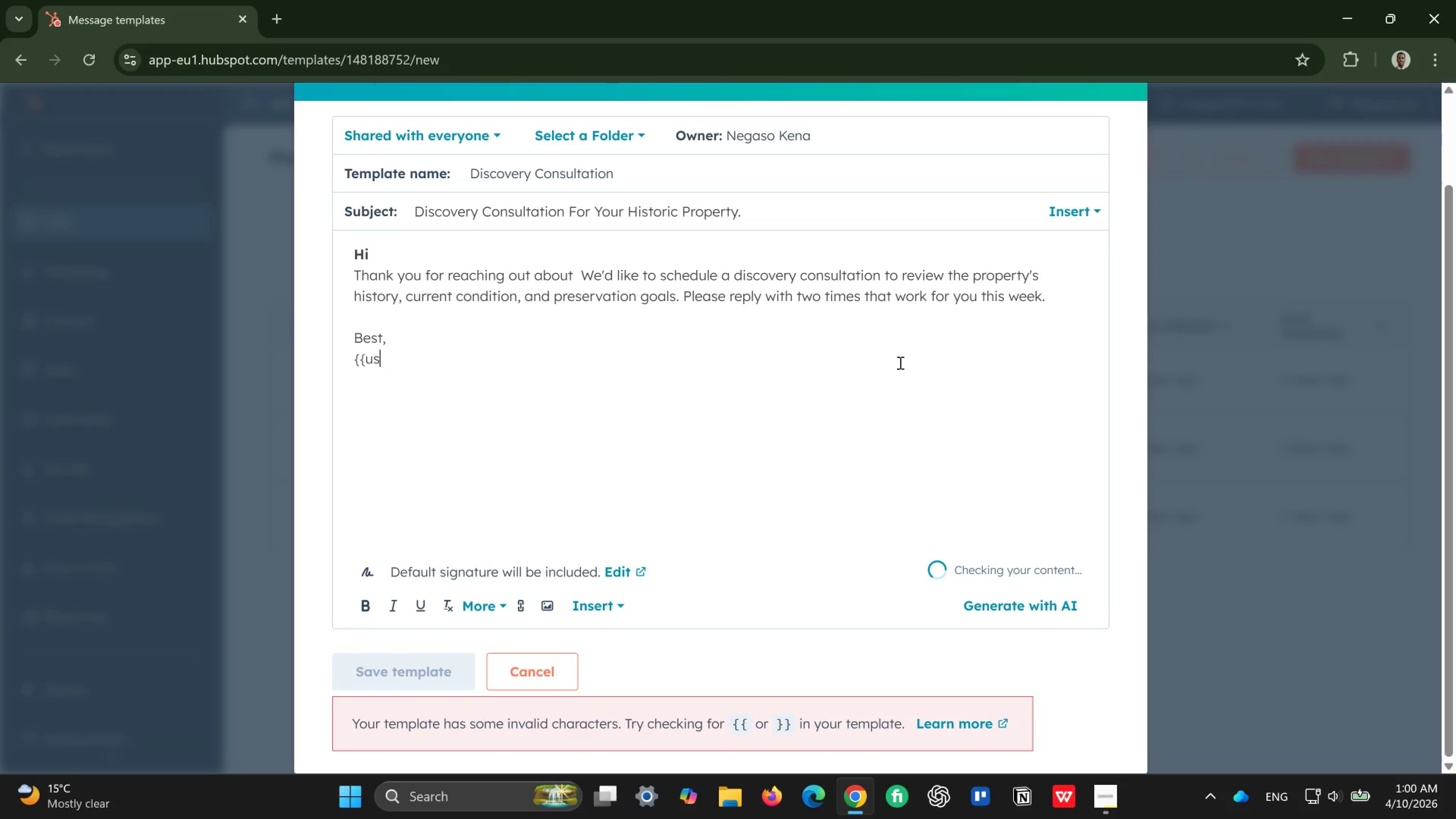 
key(Backspace)
 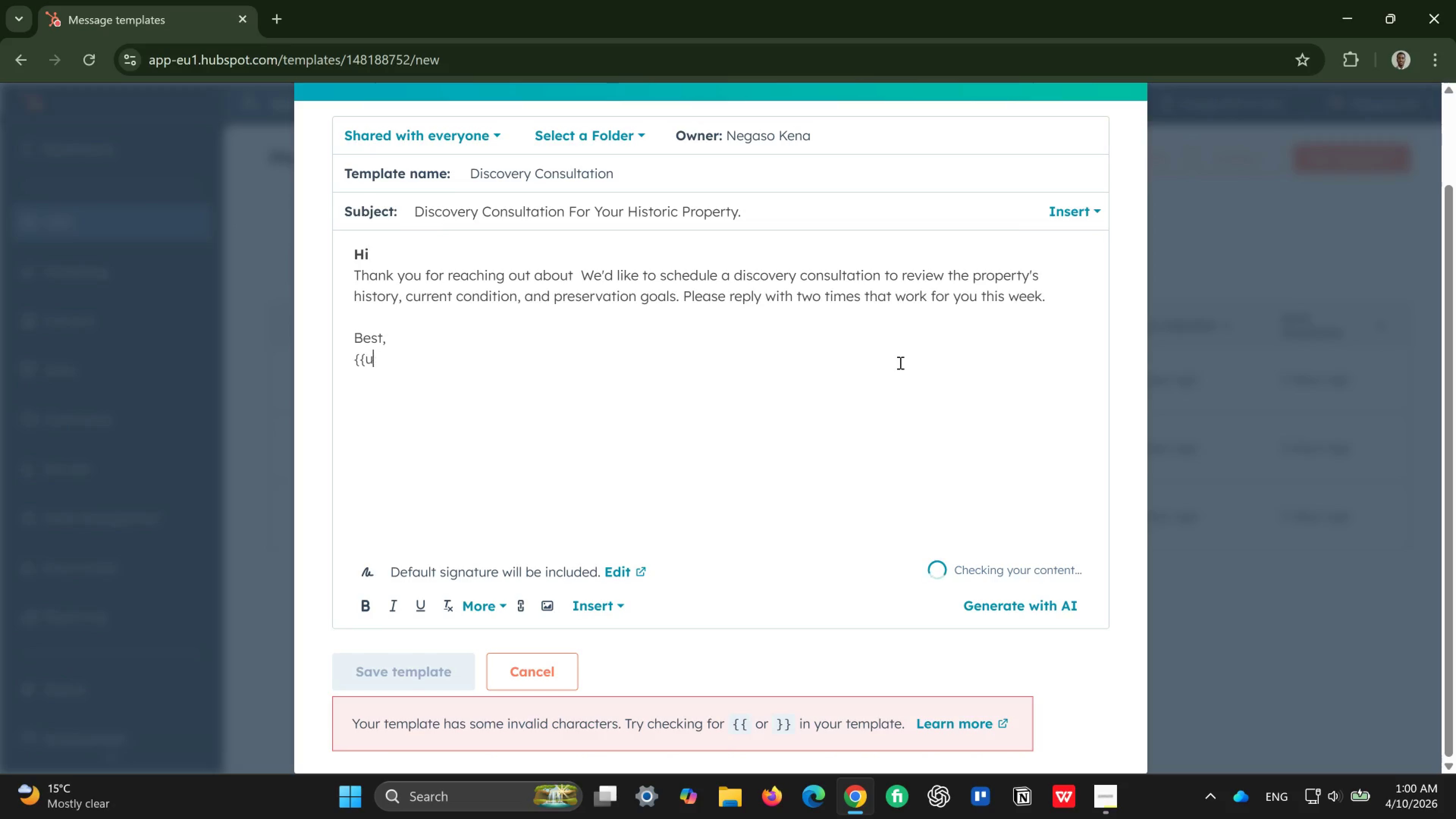 
key(Backspace)
 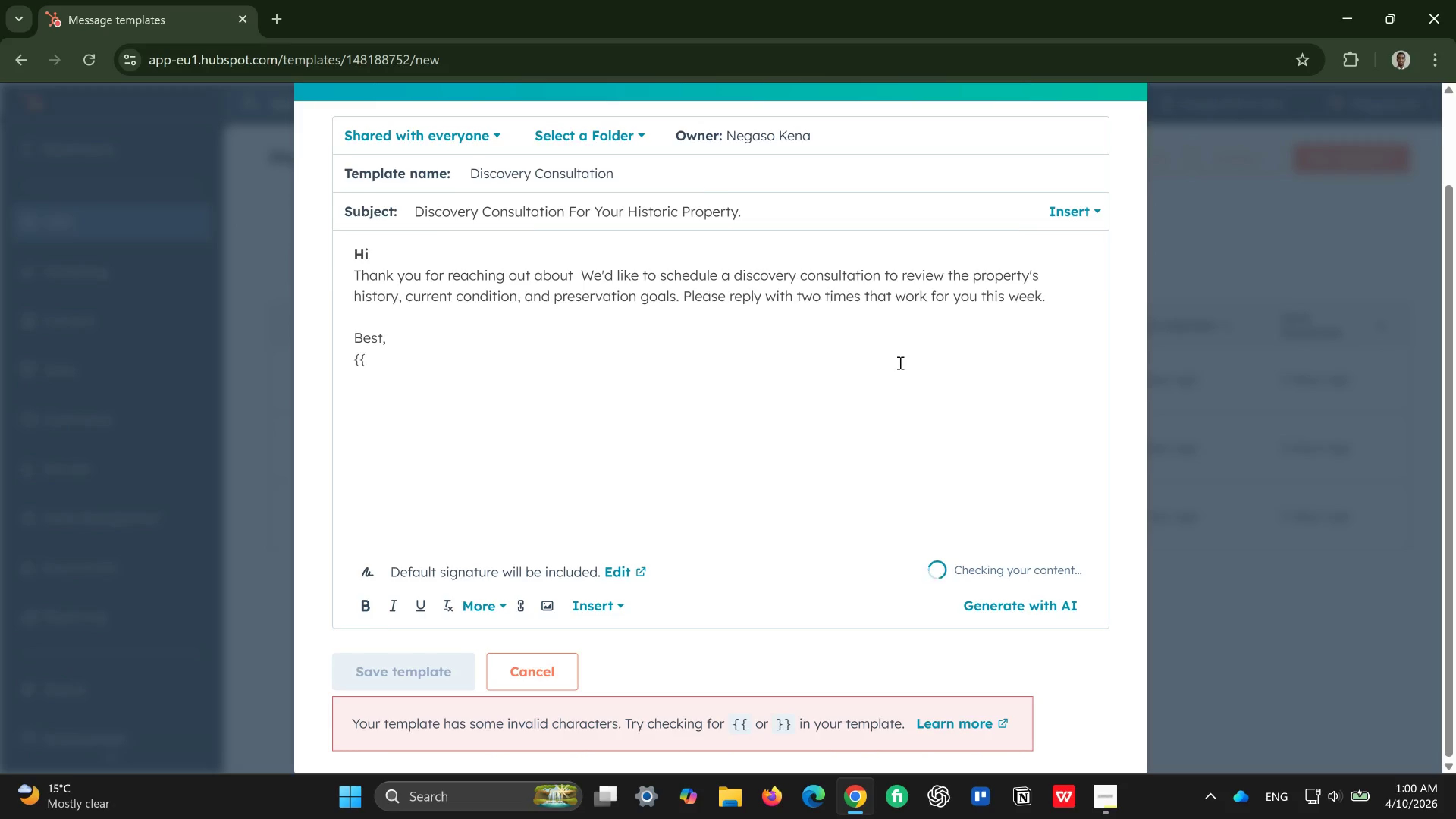 
key(Backspace)
 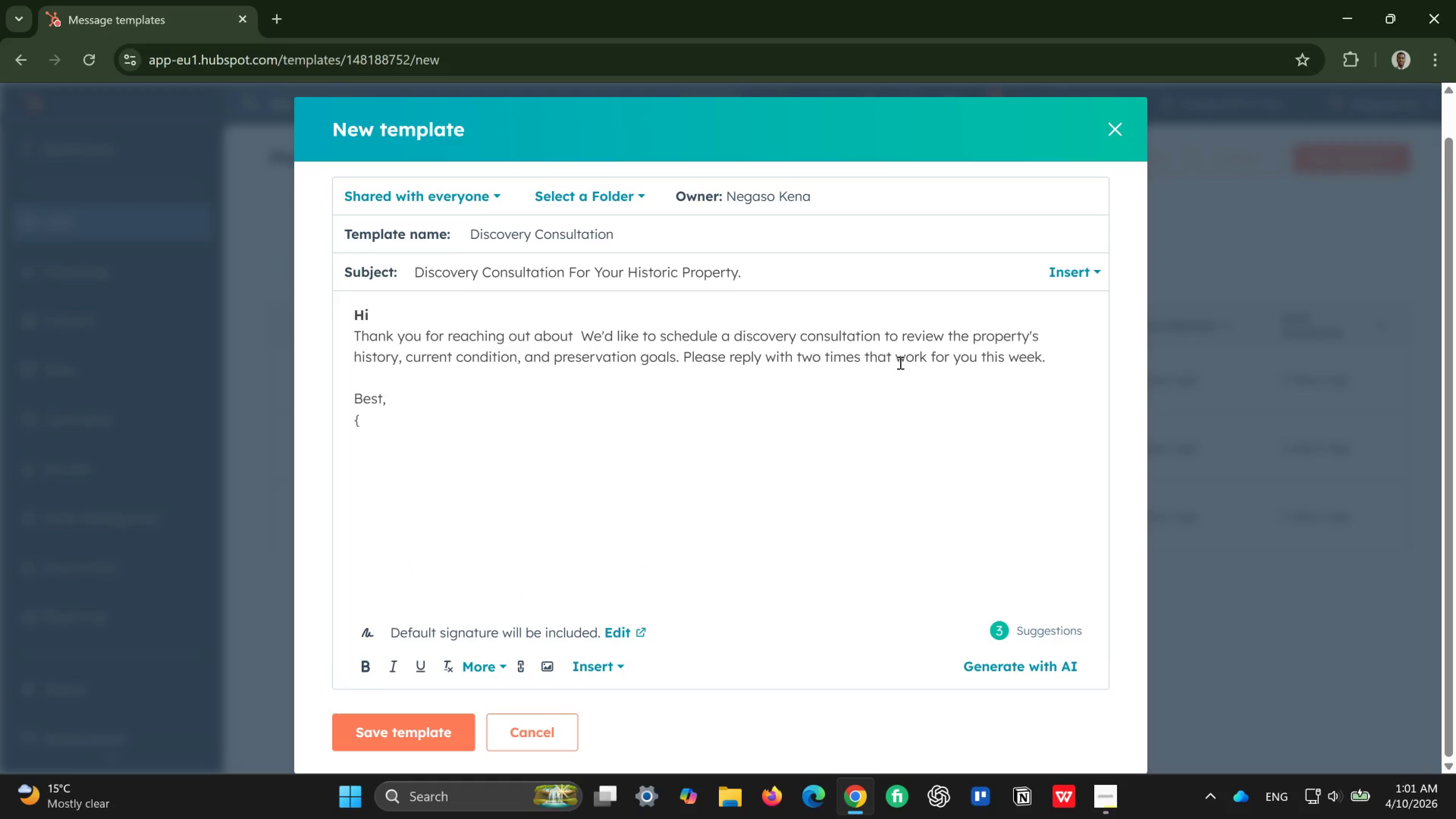 
key(Backspace)
 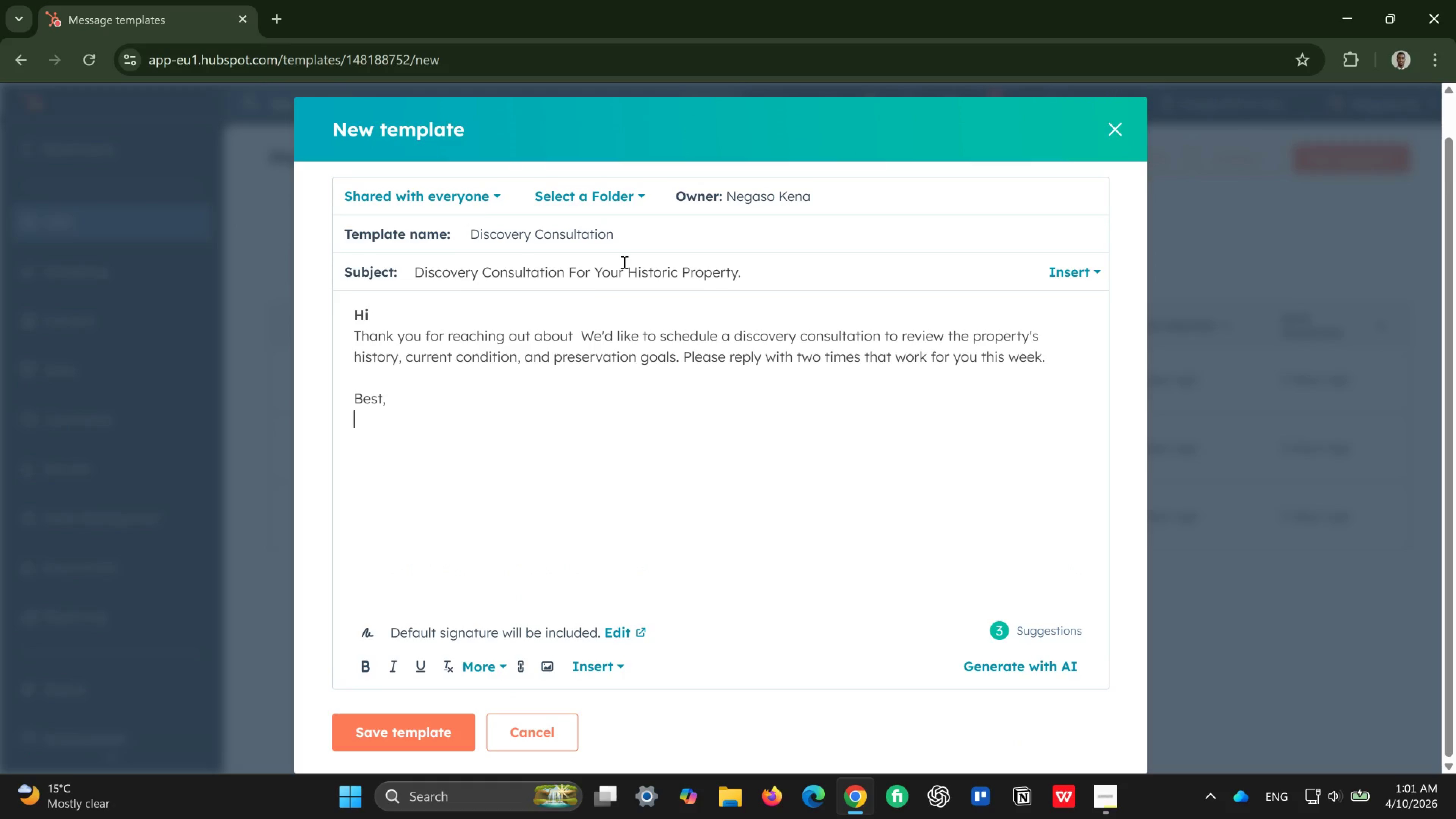 
left_click([505, 317])
 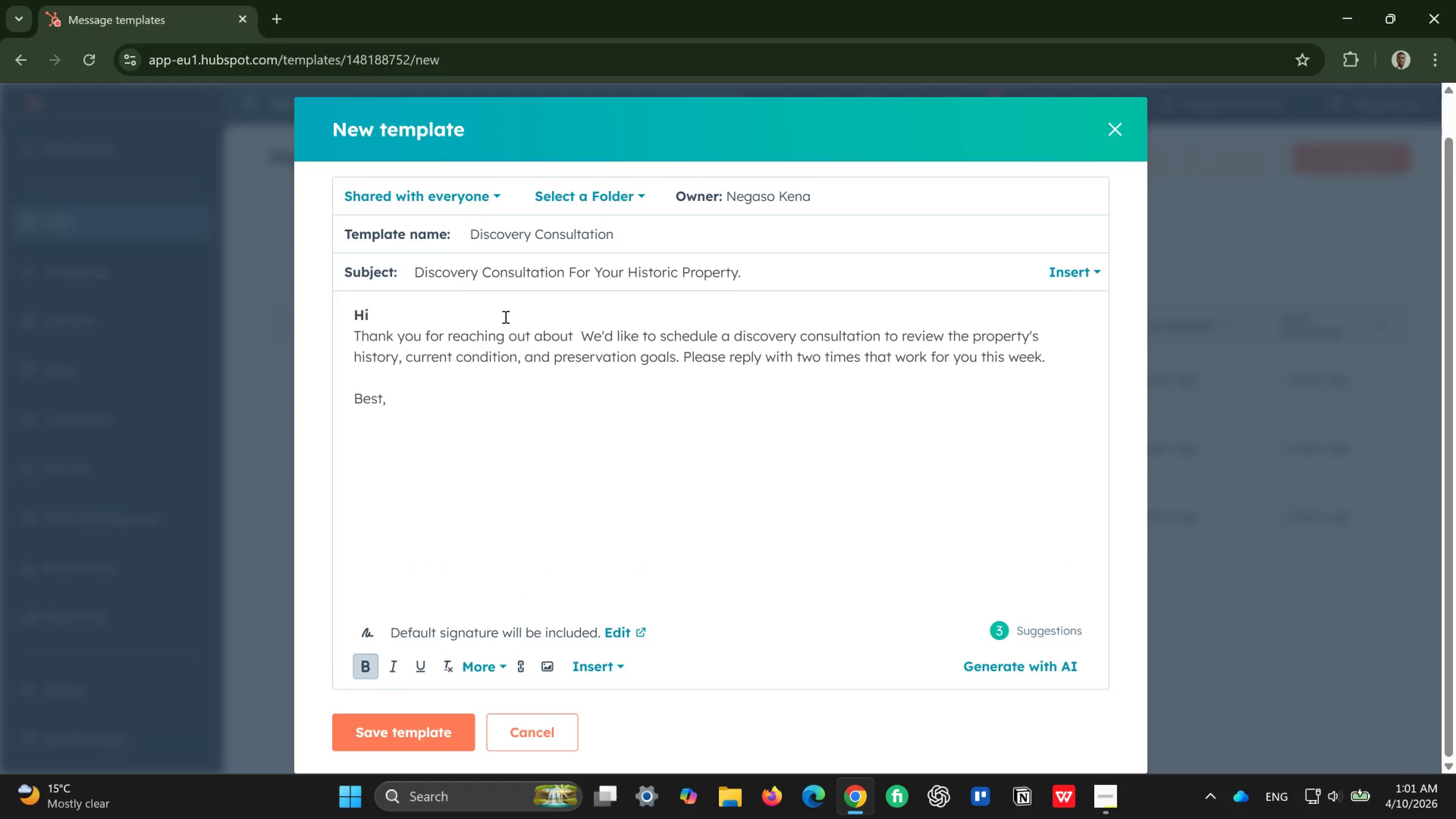 
type( There)
 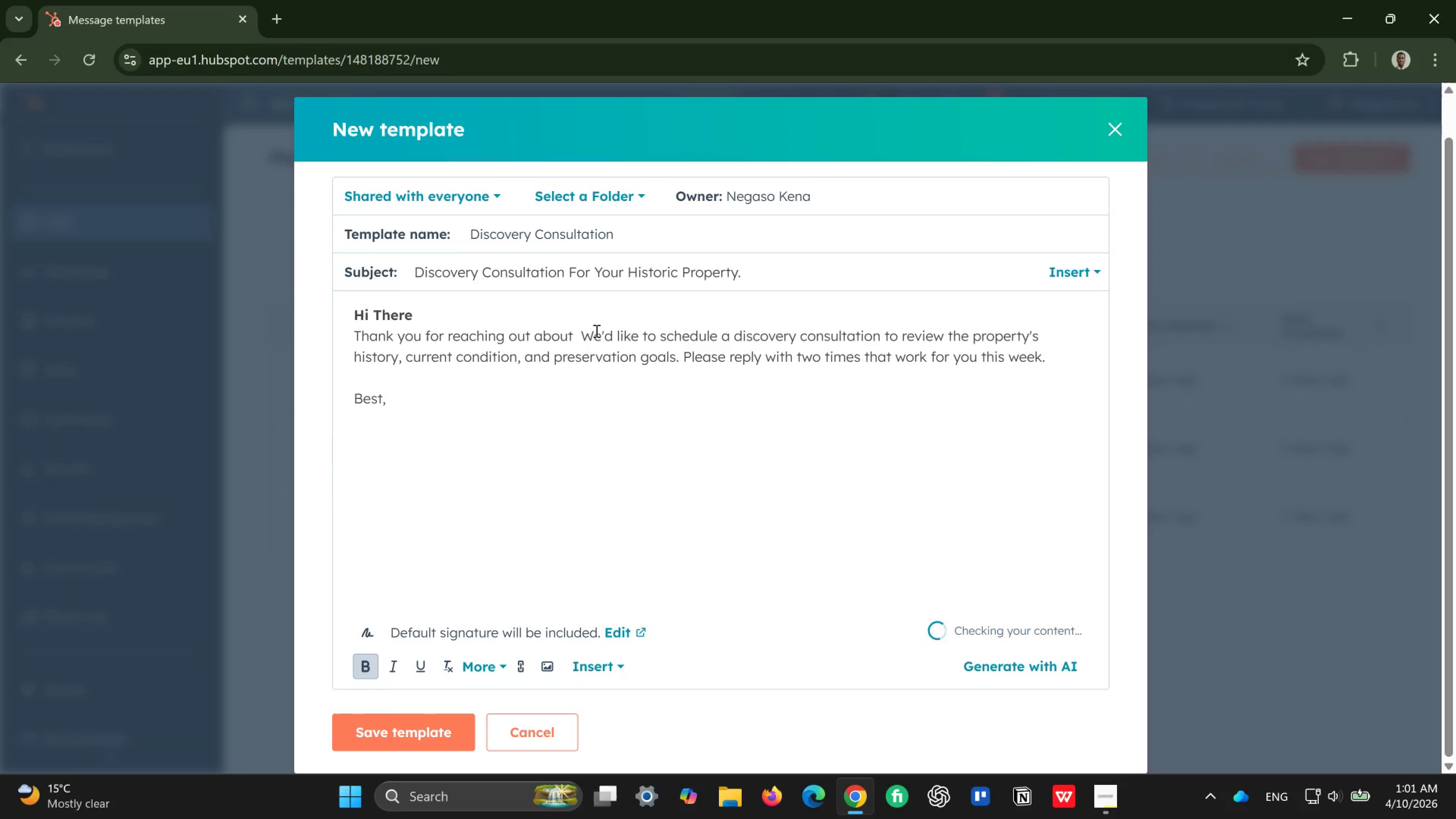 
left_click([570, 337])
 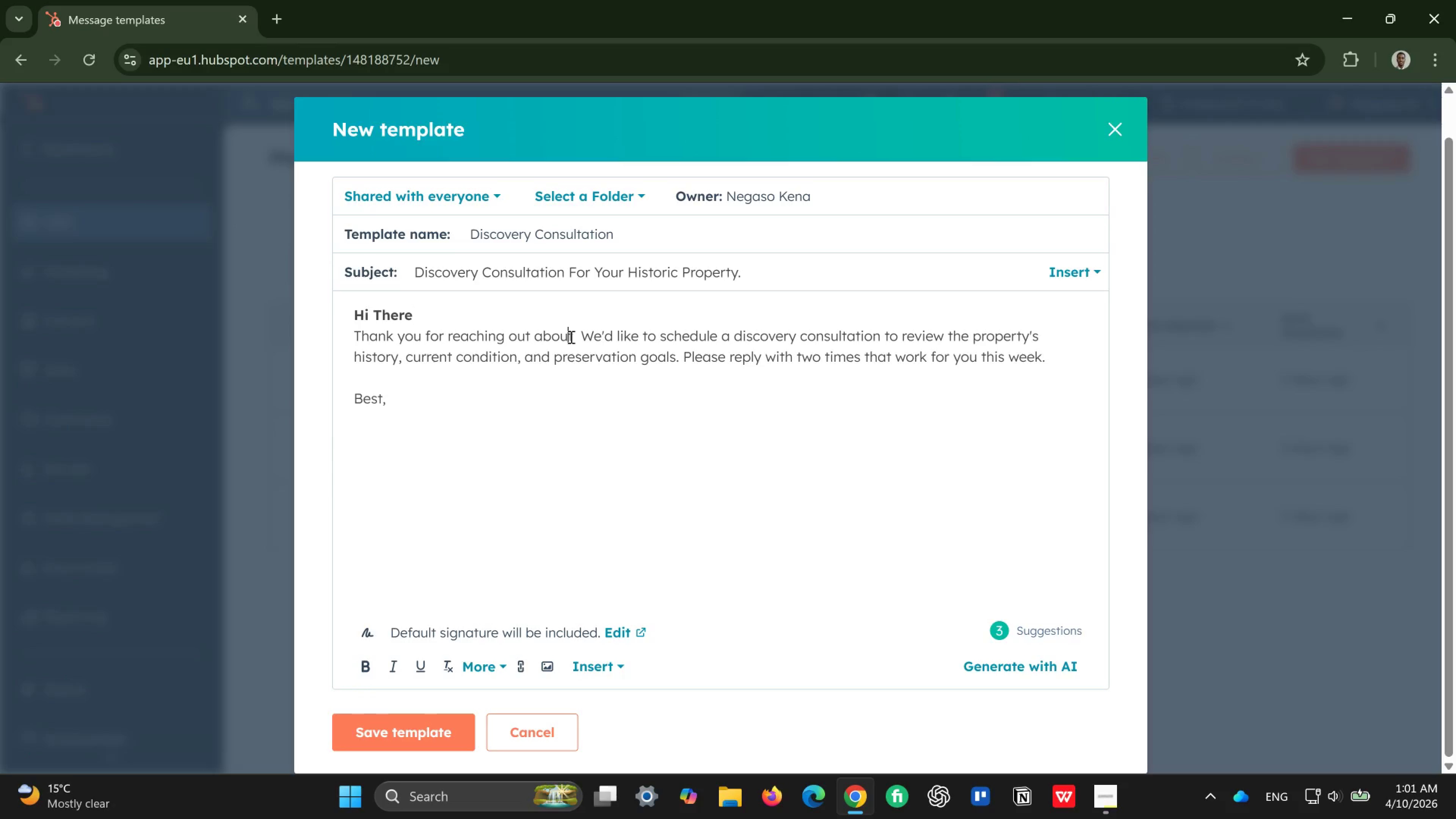 
key(ArrowRight)
 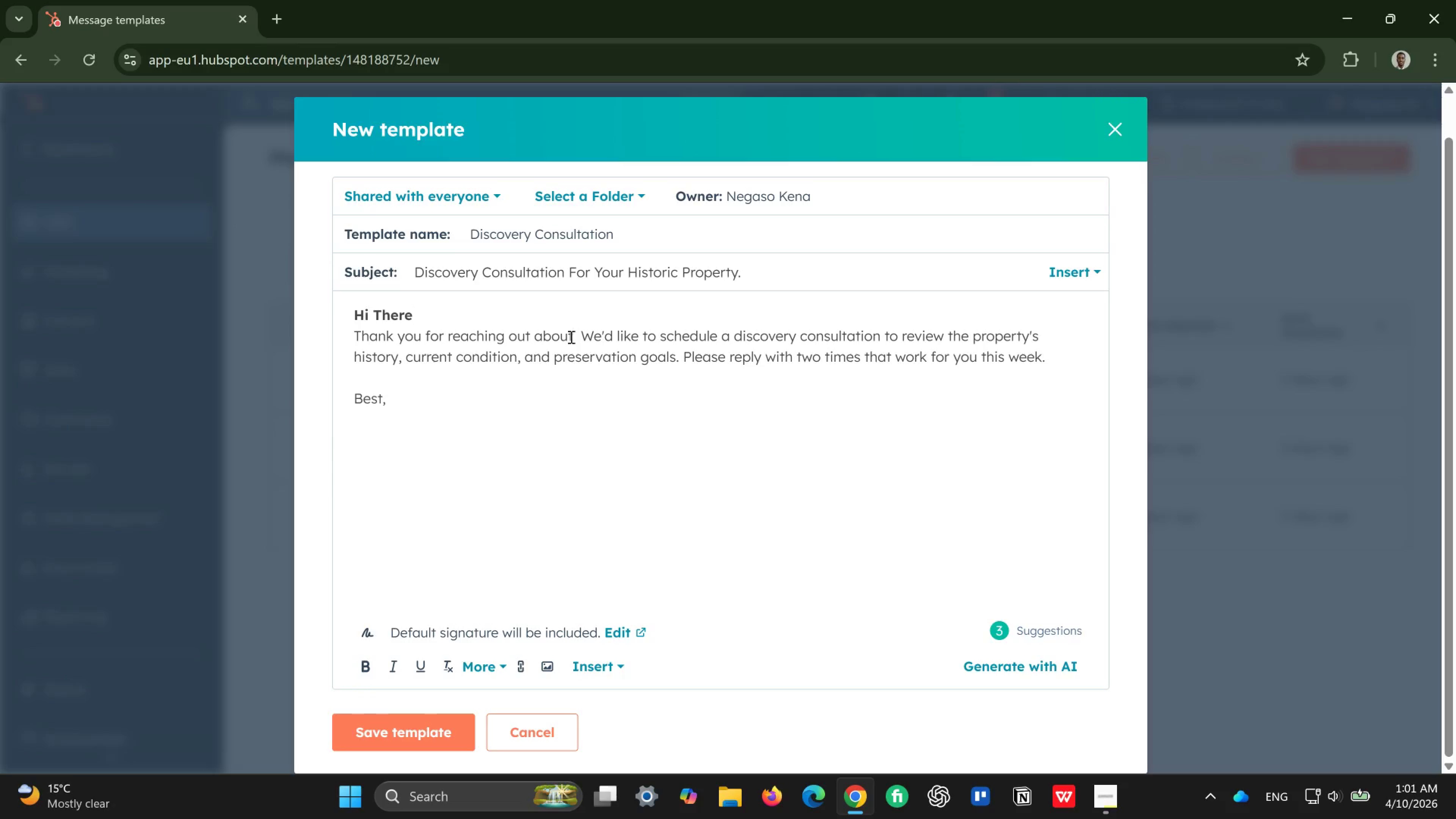 
type( Pre)
key(Backspace)
type(or)
key(Backspace)
type(perty Address)
 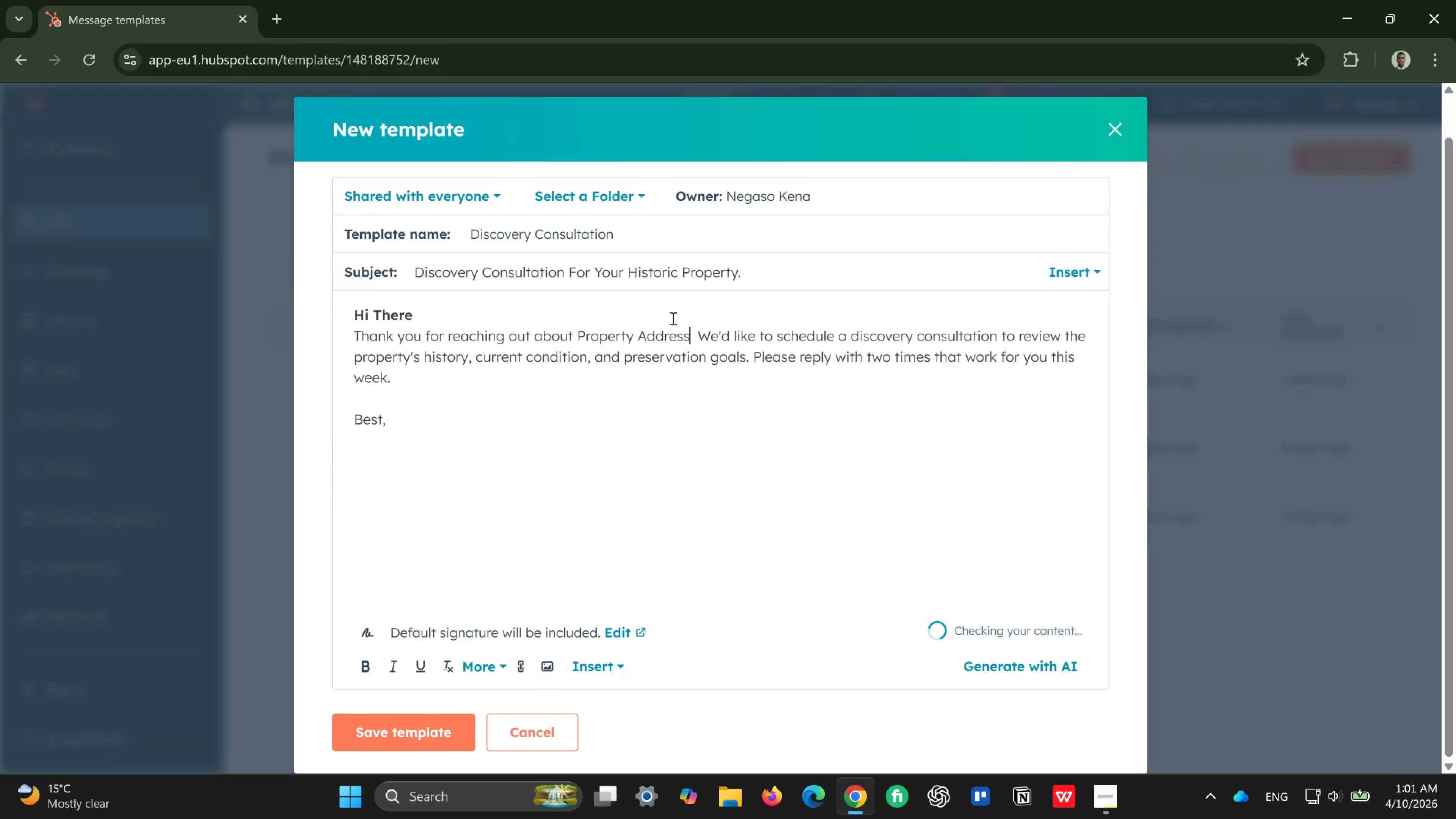 
key(Period)
 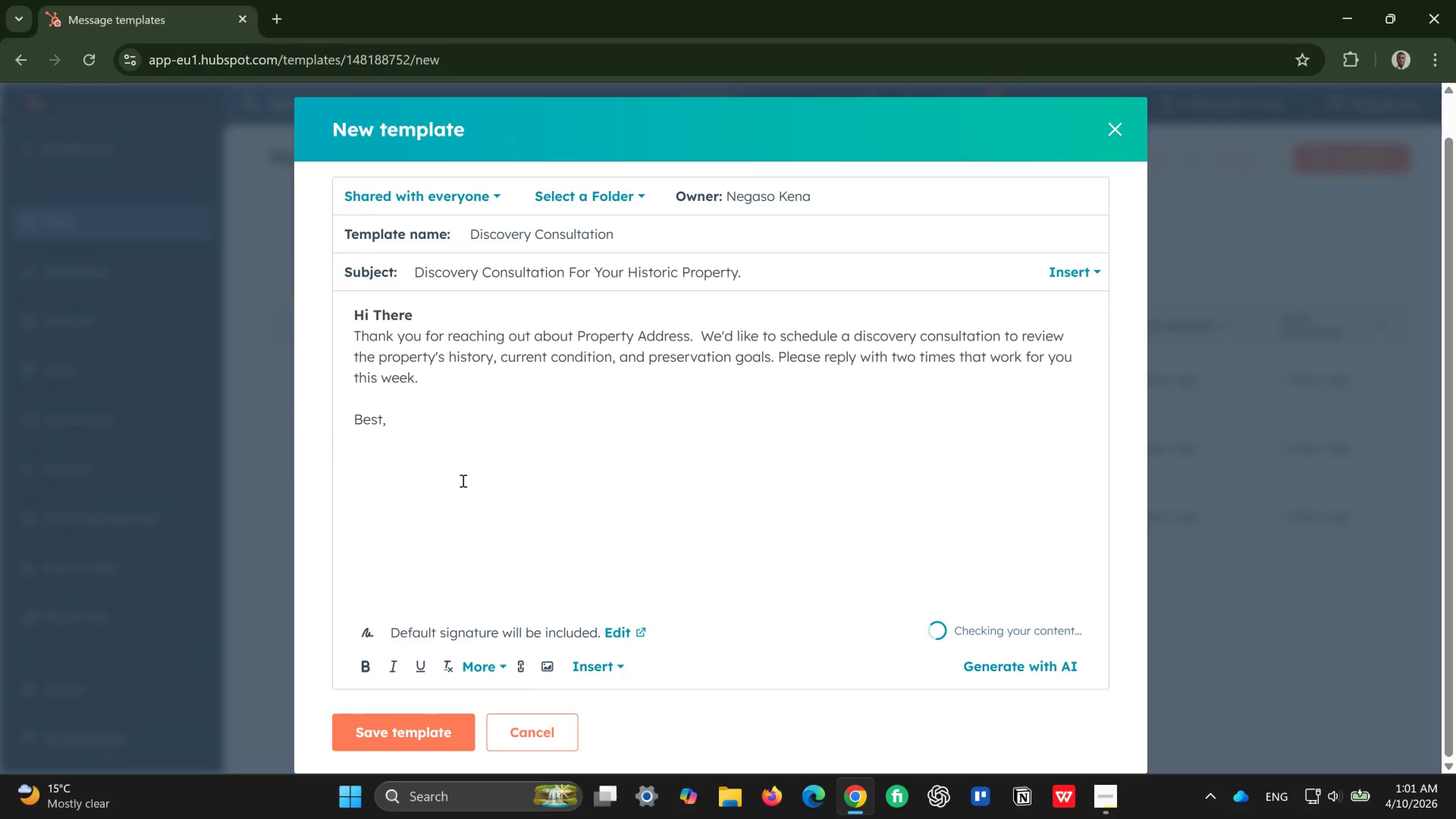 
left_click([386, 460])
 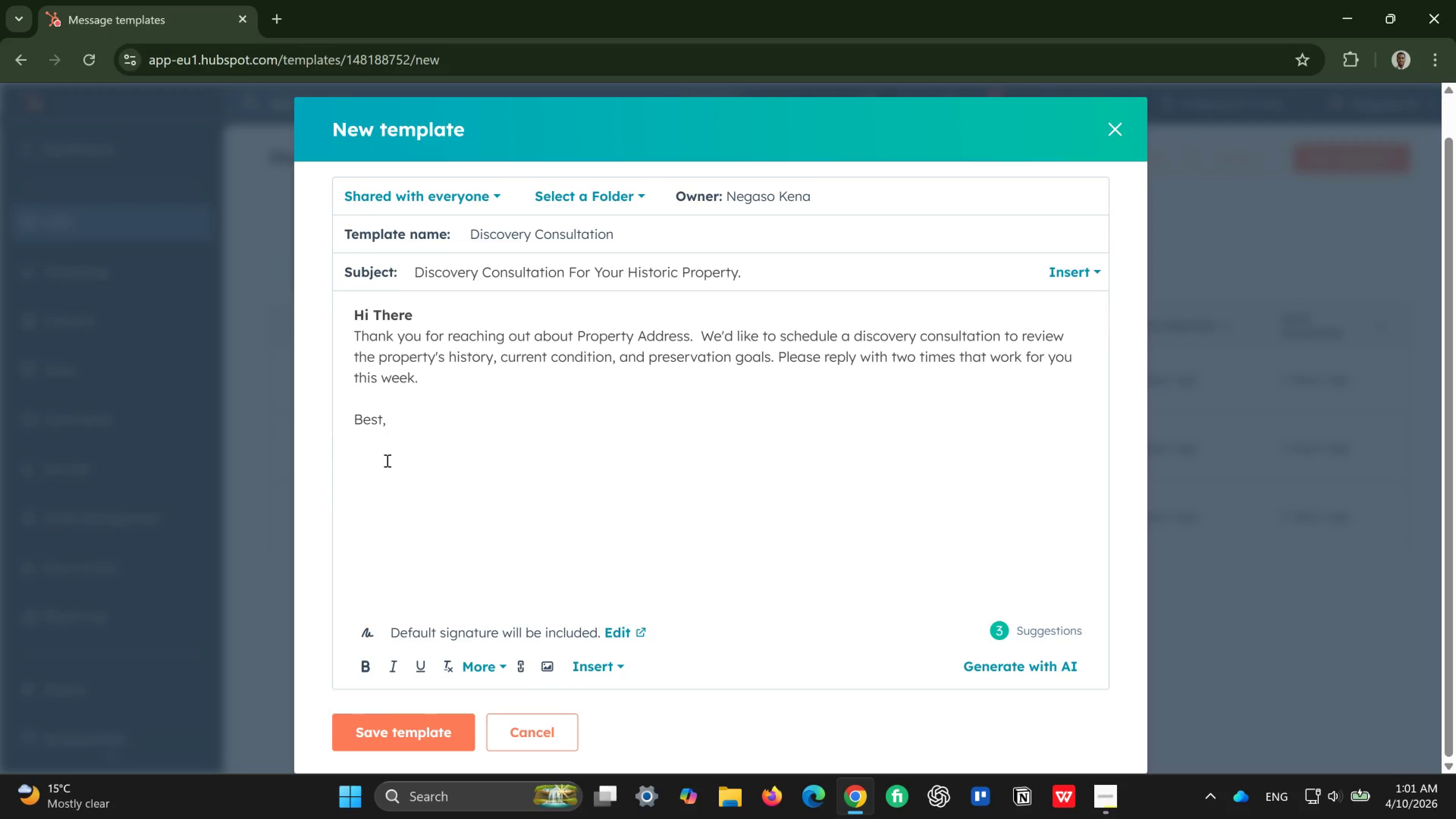 
type(Historic Ana)
key(Backspace)
type(d )
key(Backspace)
key(Backspace)
key(Backspace)
key(Backspace)
type(Landmark And )
 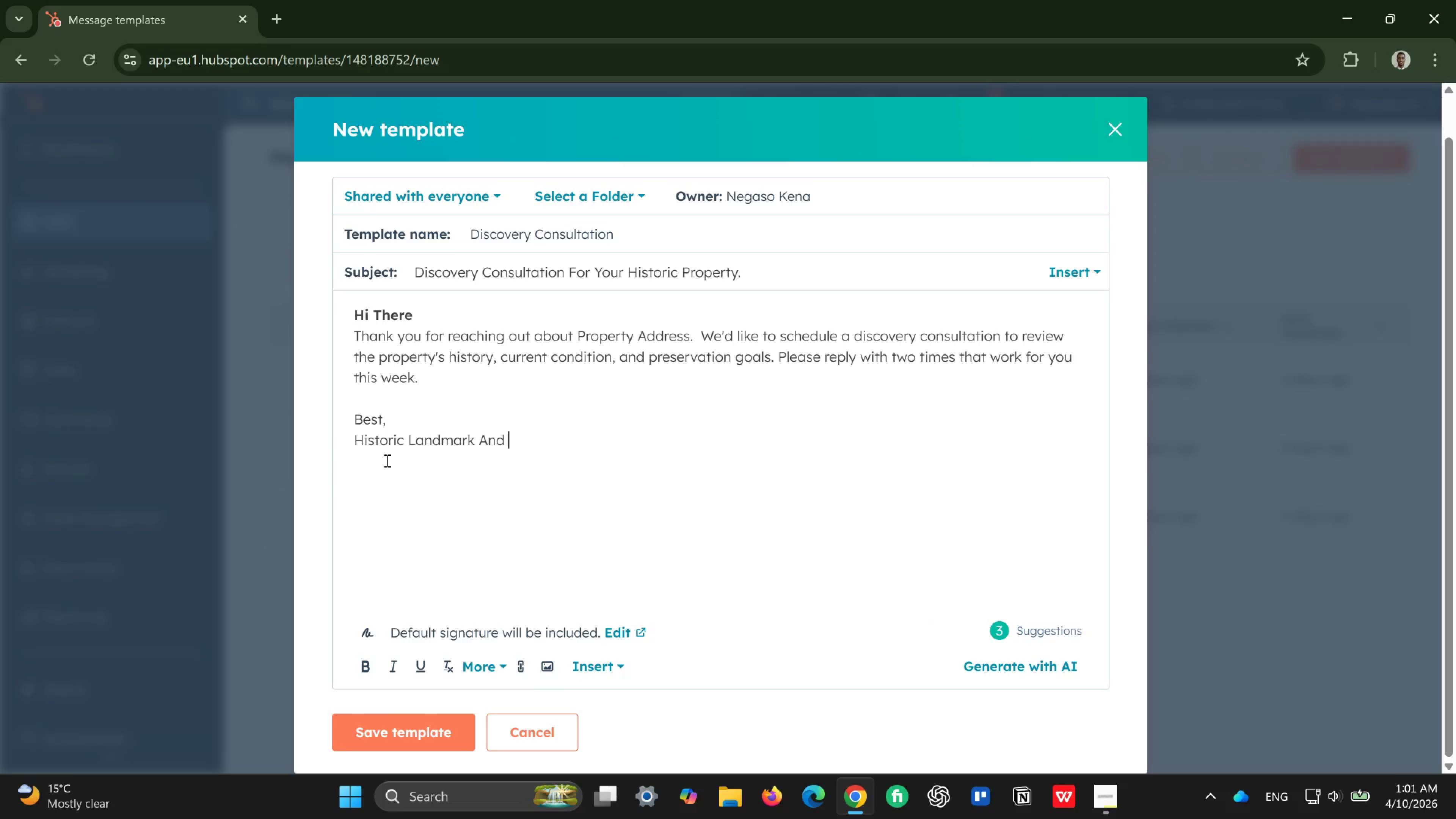 
key(Backspace)
key(Backspace)
key(Backspace)
key(Backspace)
type(Preservation And )
 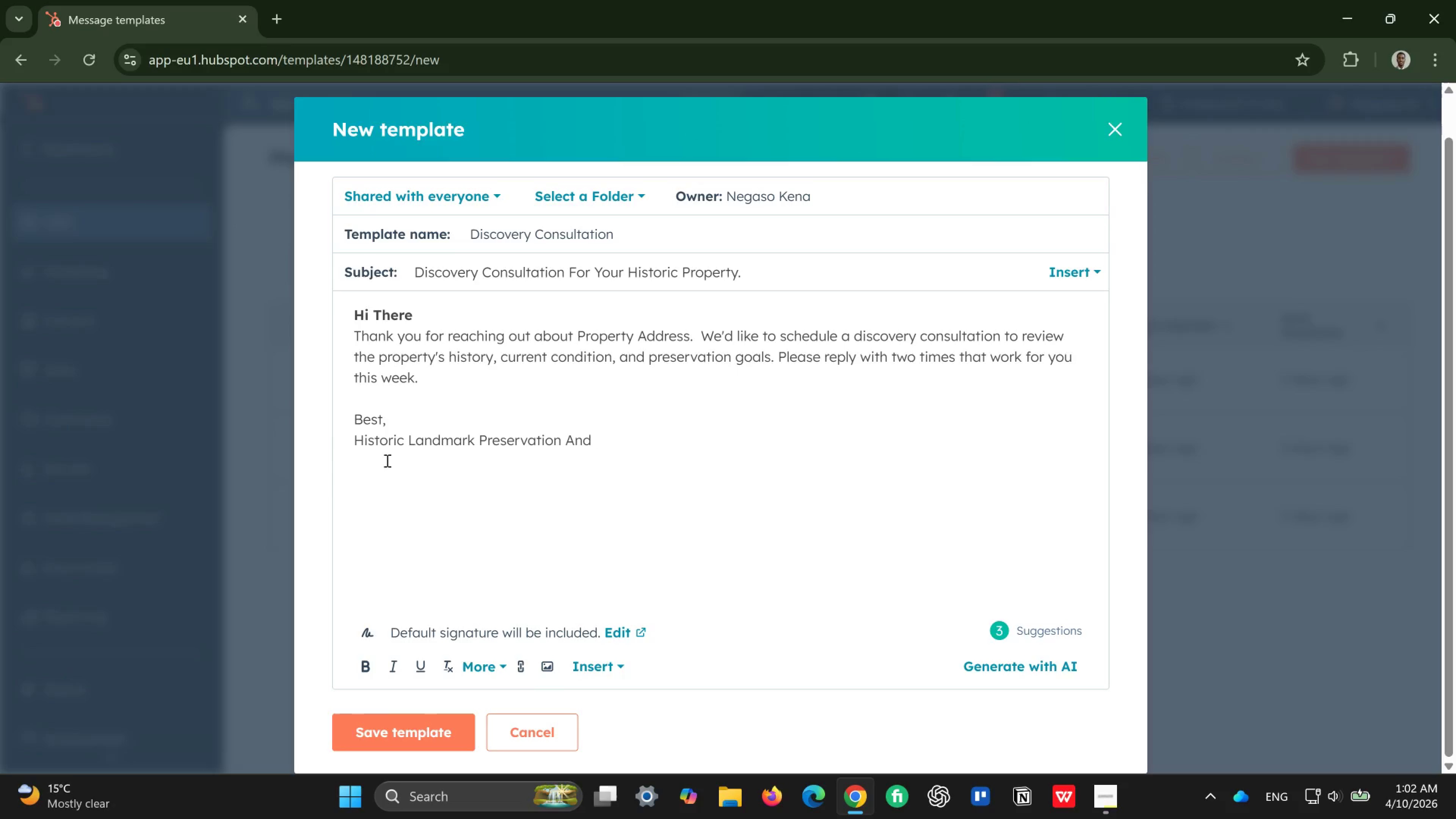 
type(i)
key(Backspace)
type(Inspection Funnel)
 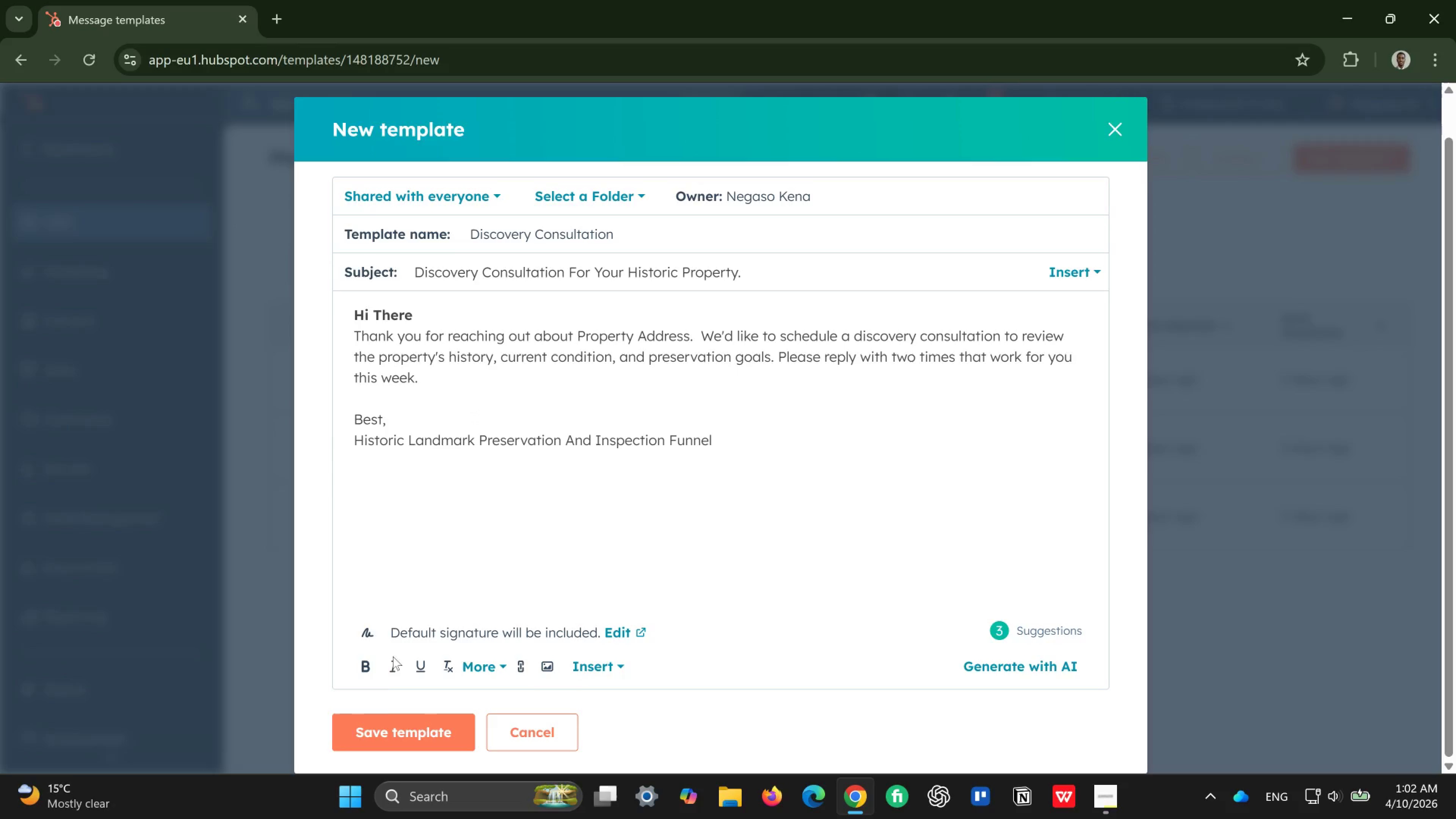 
left_click([380, 732])
 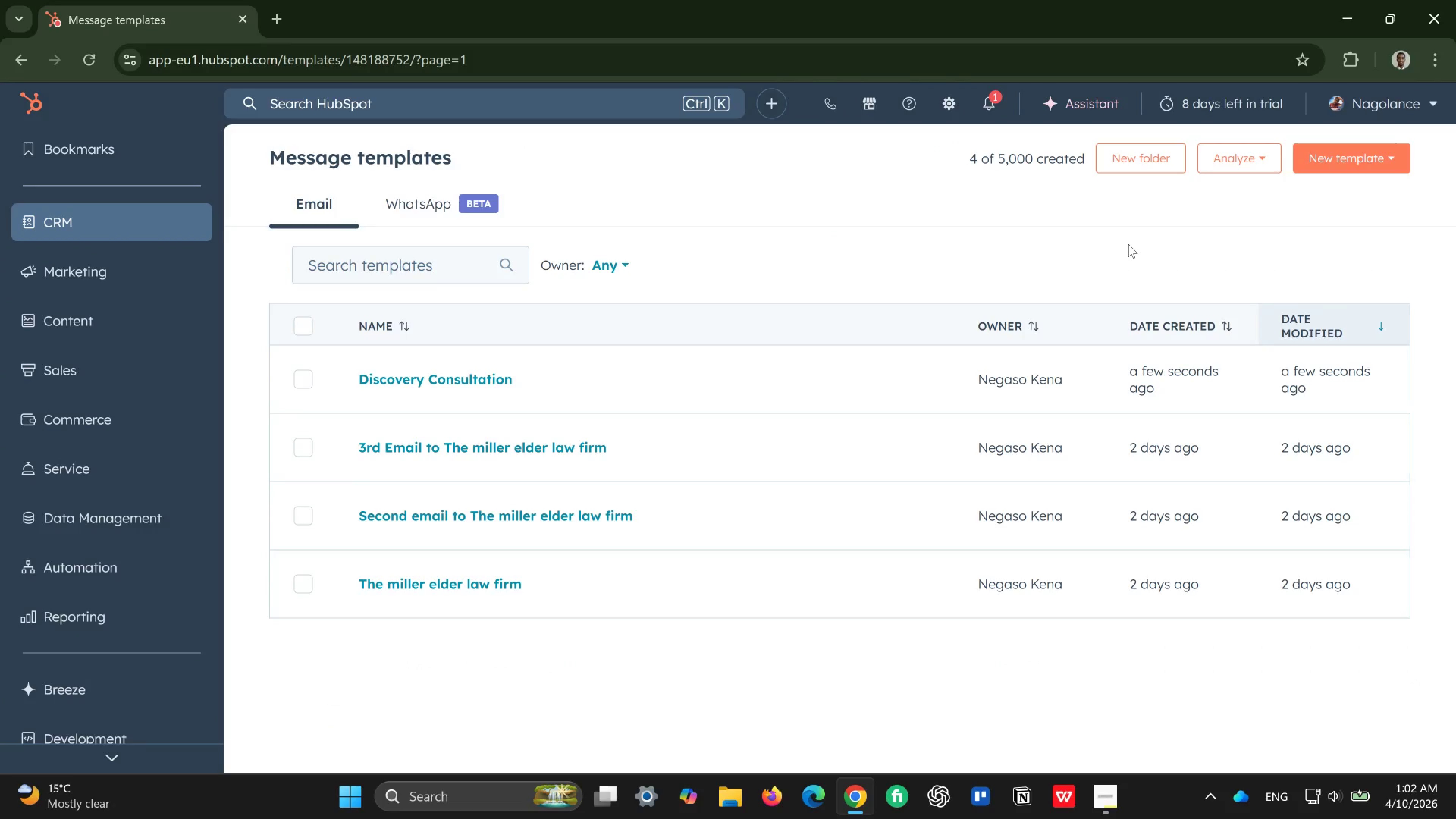 
wait(16.17)
 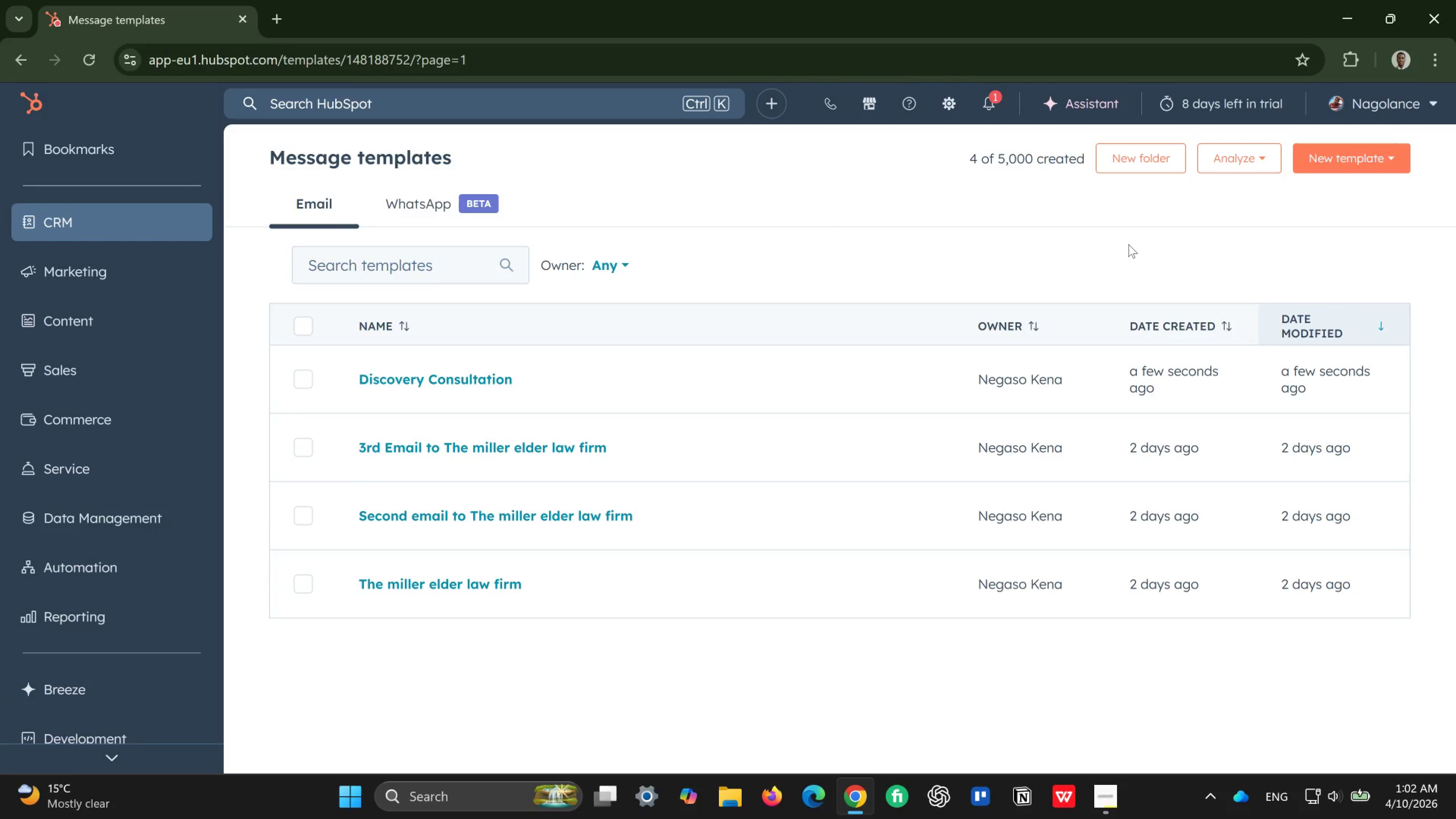 
left_click([1379, 141])
 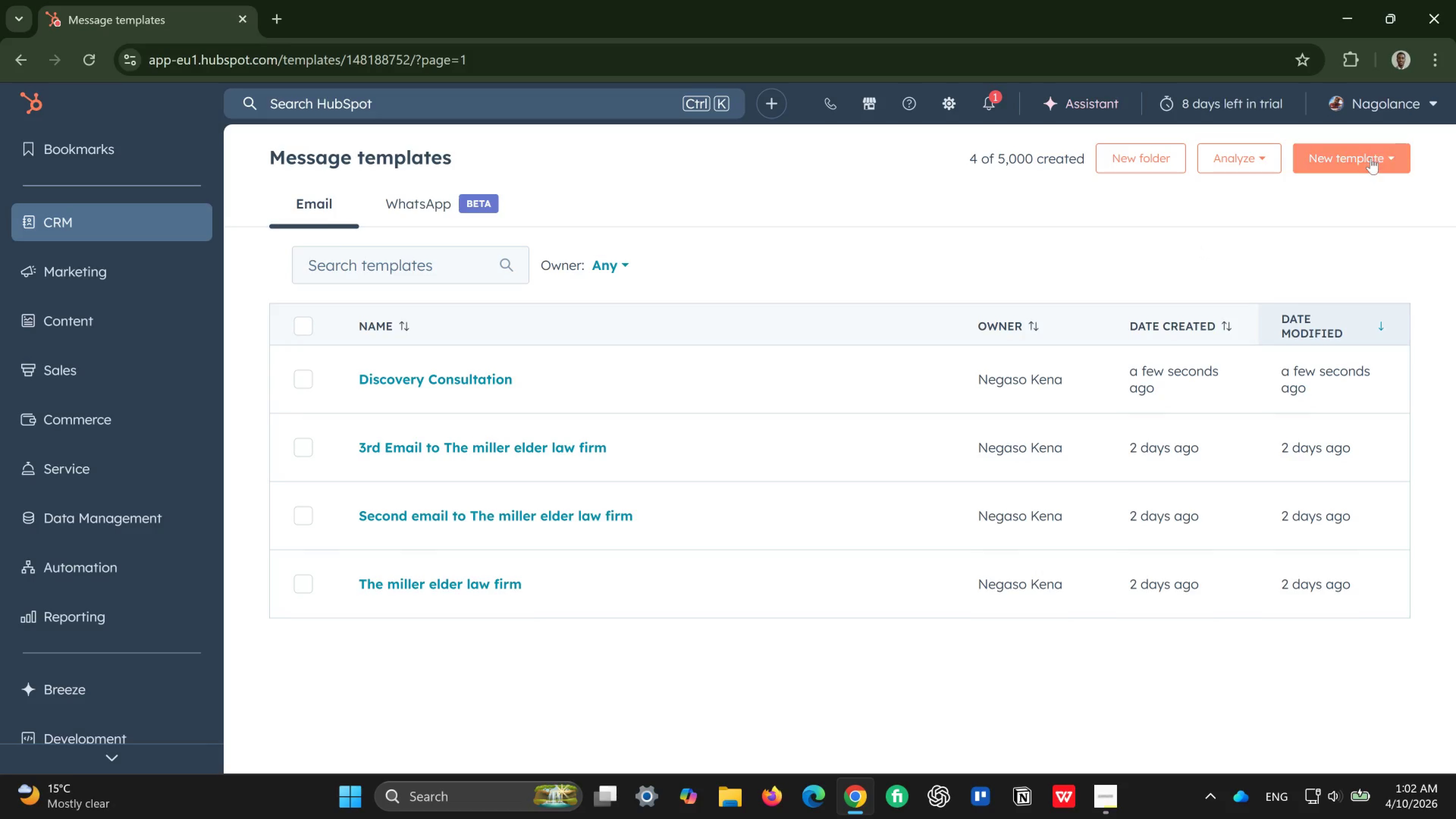 
left_click([1371, 158])
 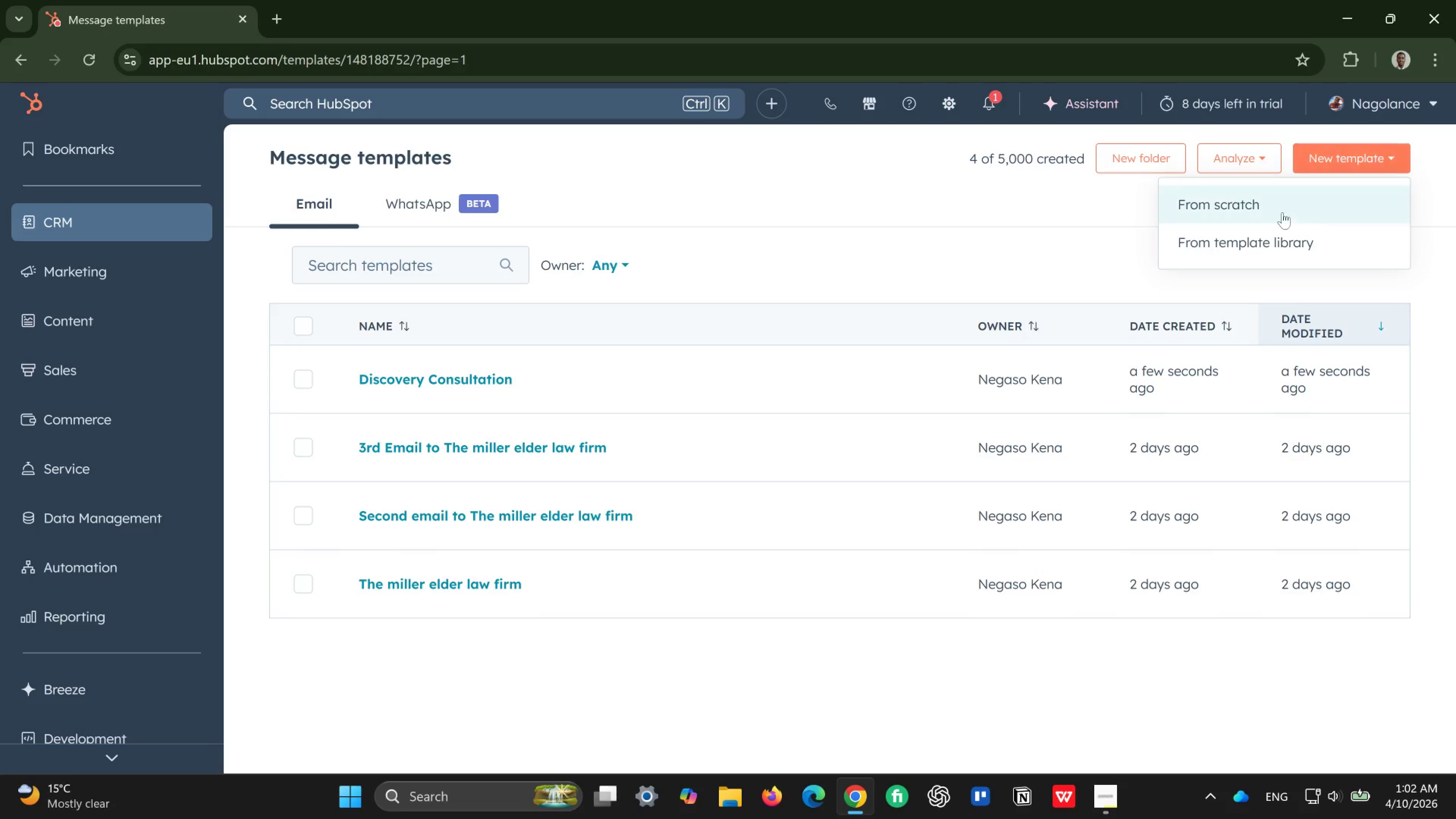 
left_click([1269, 215])
 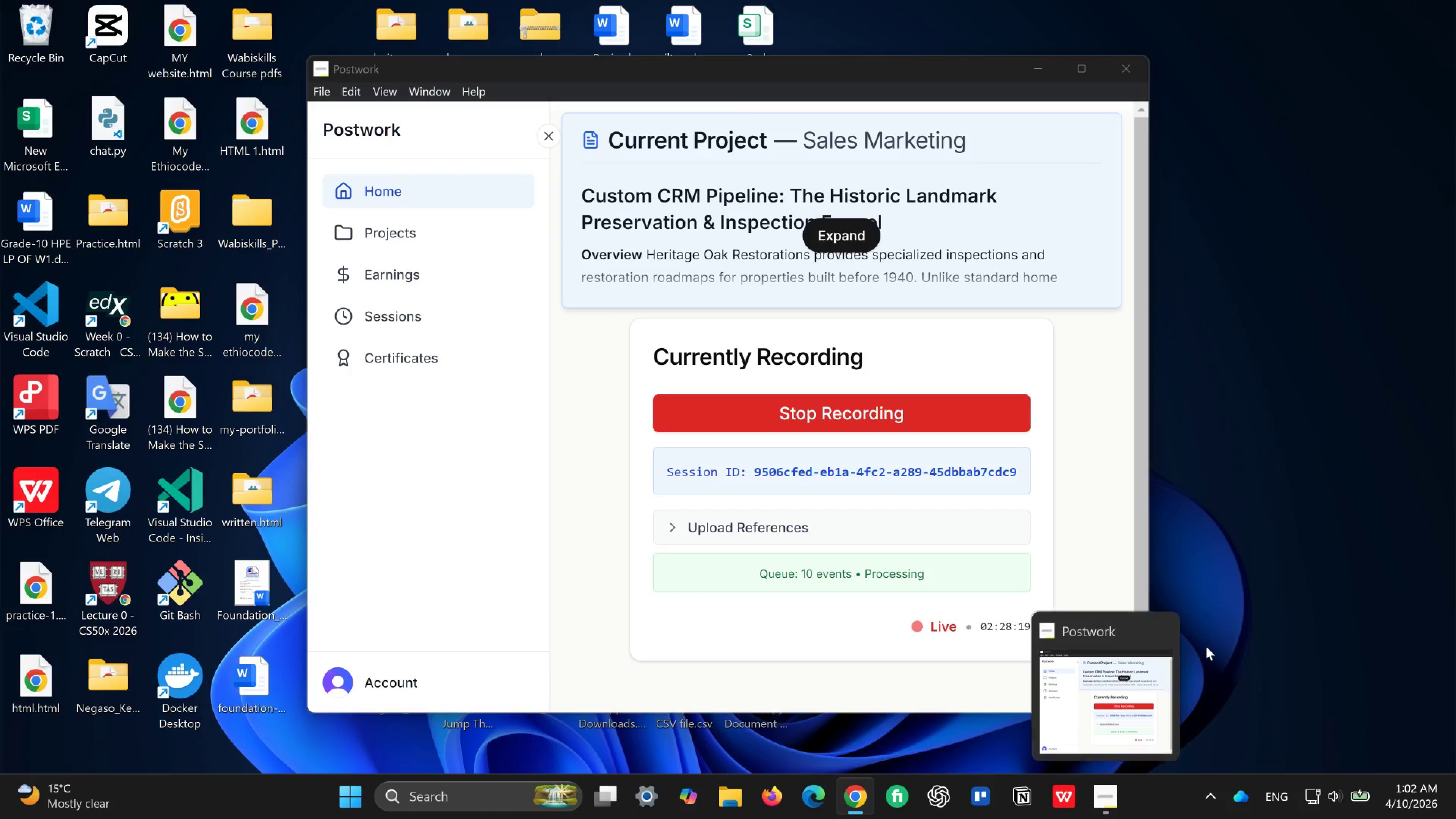 
wait(9.85)
 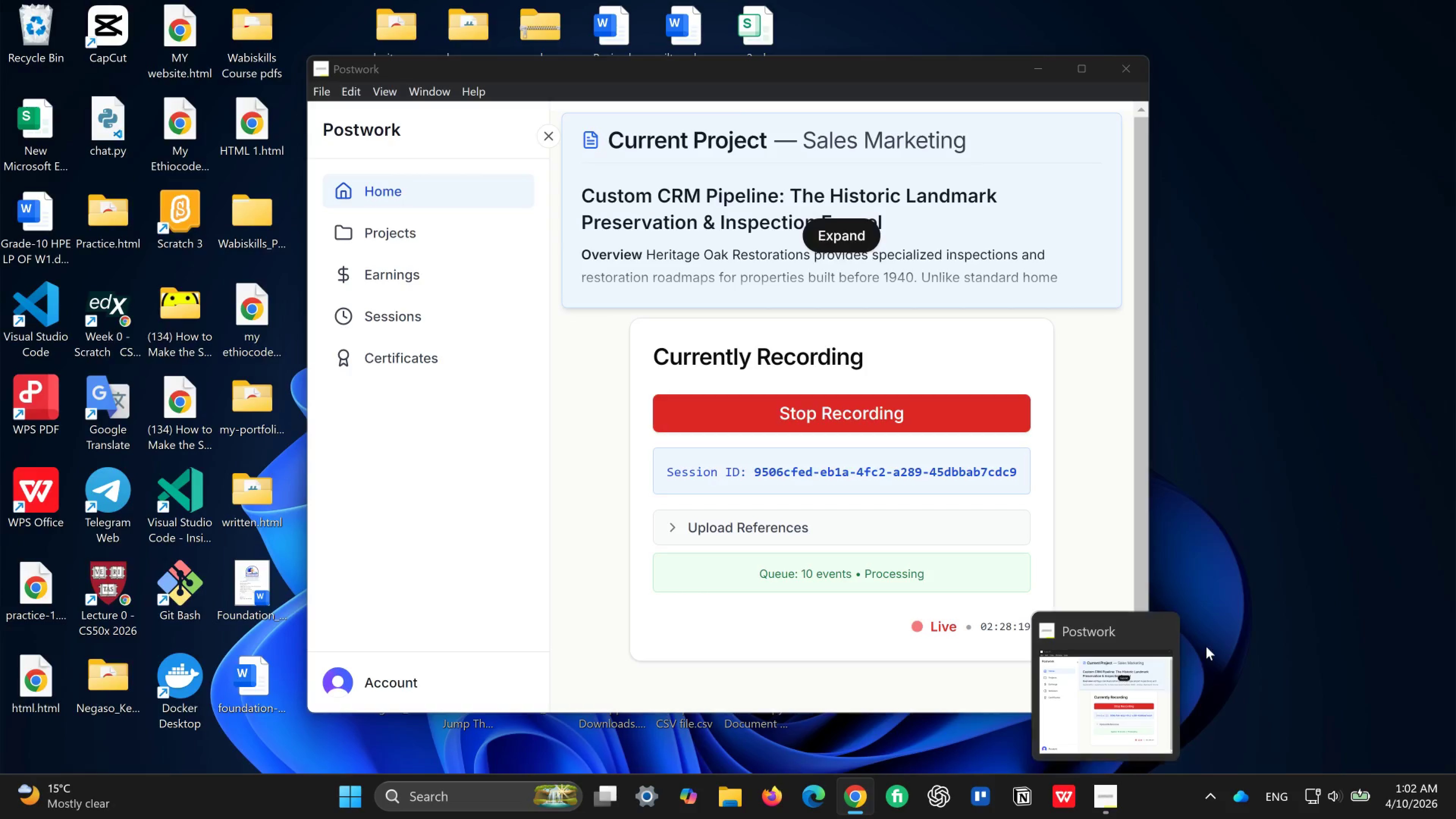 
type(Template Name )
 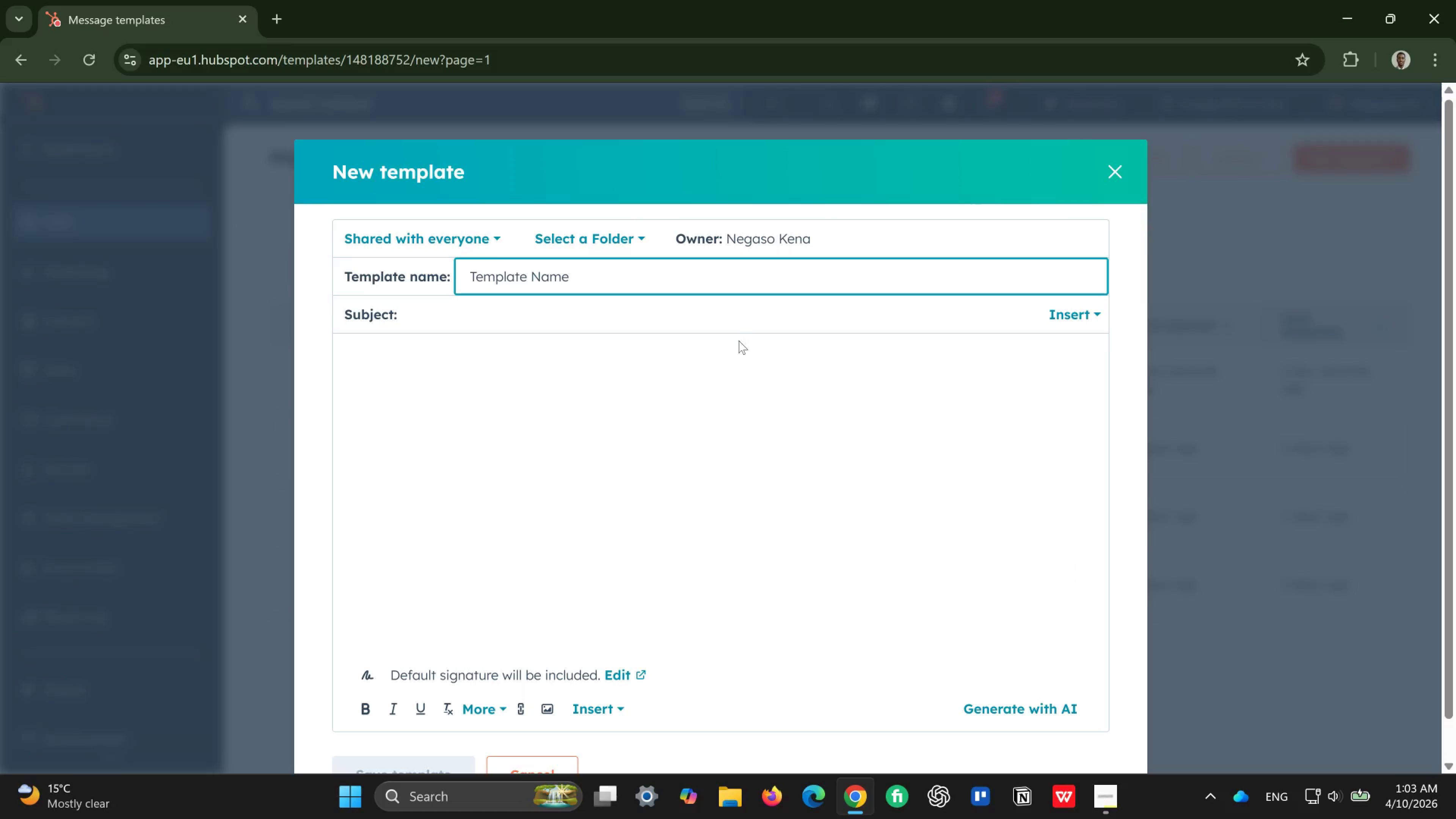 
left_click([722, 314])
 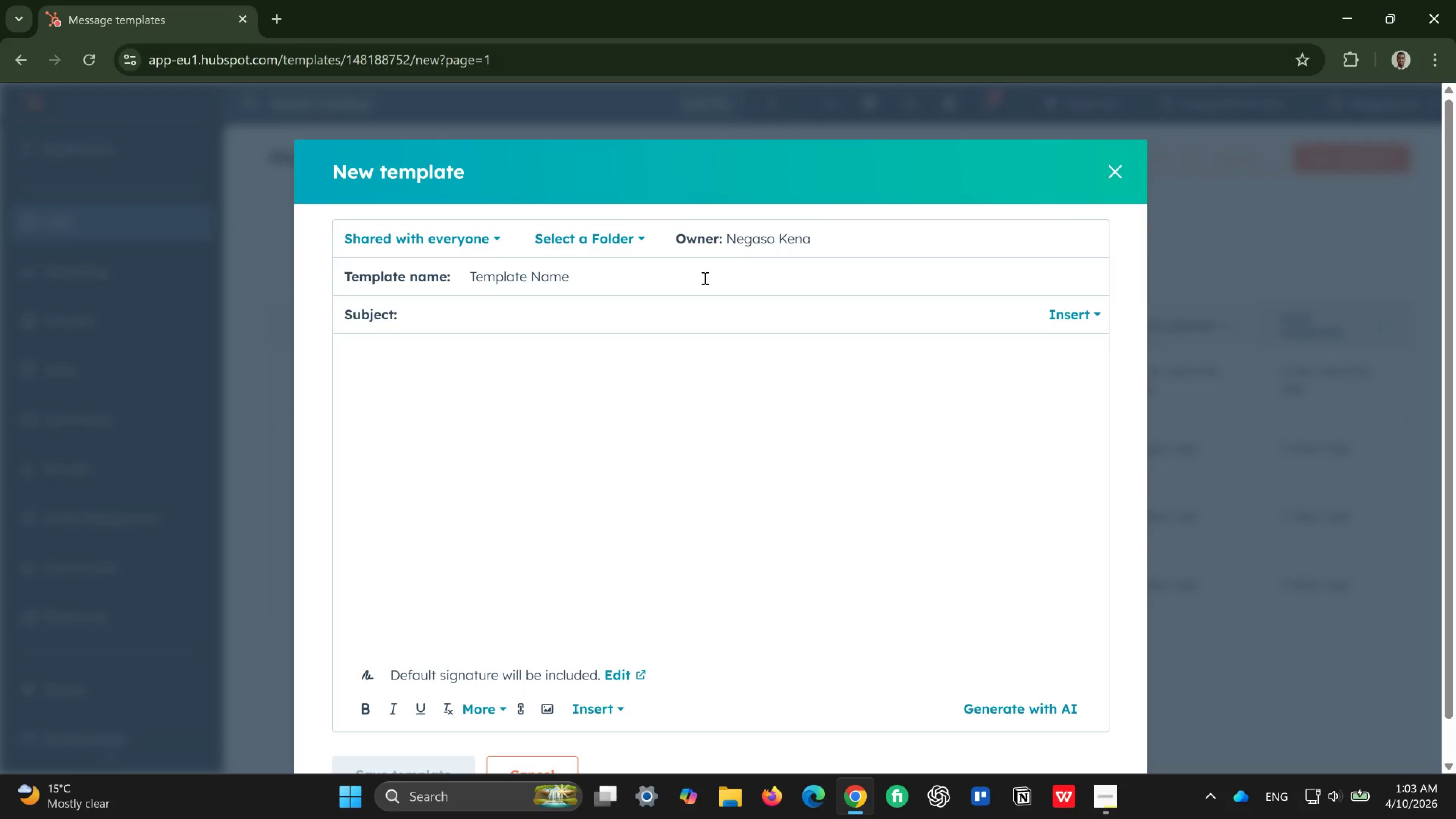 
left_click([704, 278])
 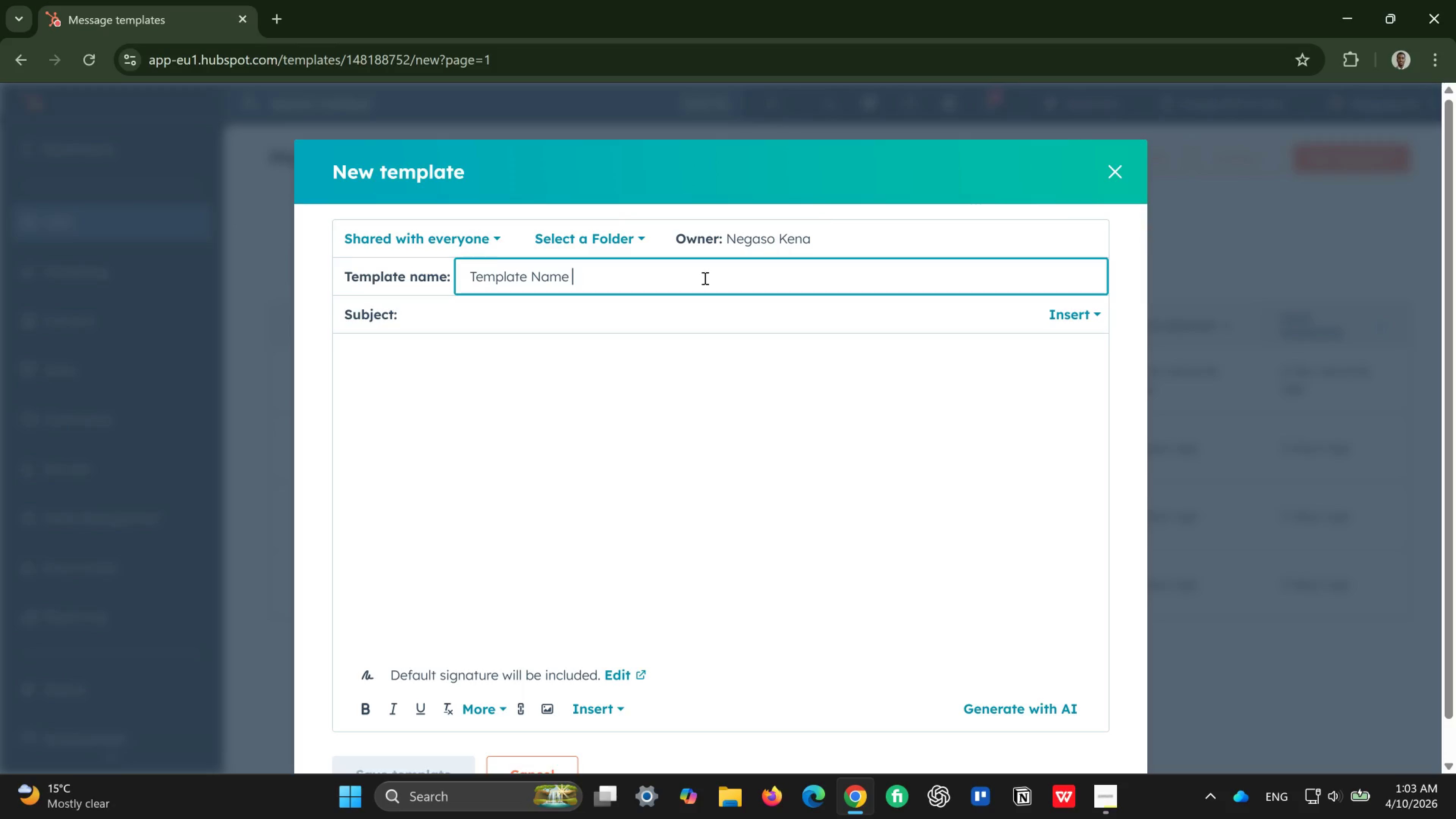 
hold_key(key=Backspace, duration=0.9)
 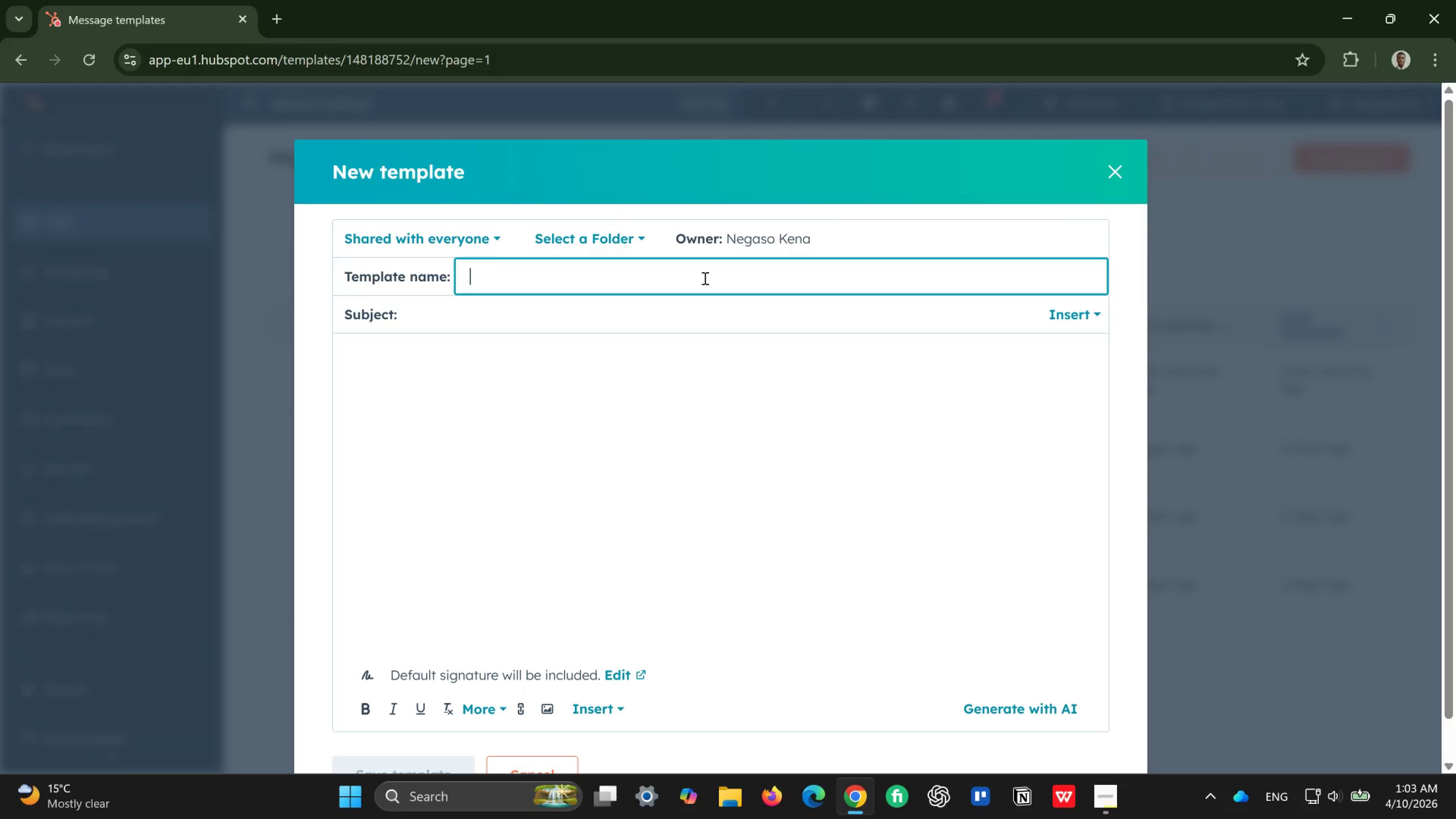 
wait(8.97)
 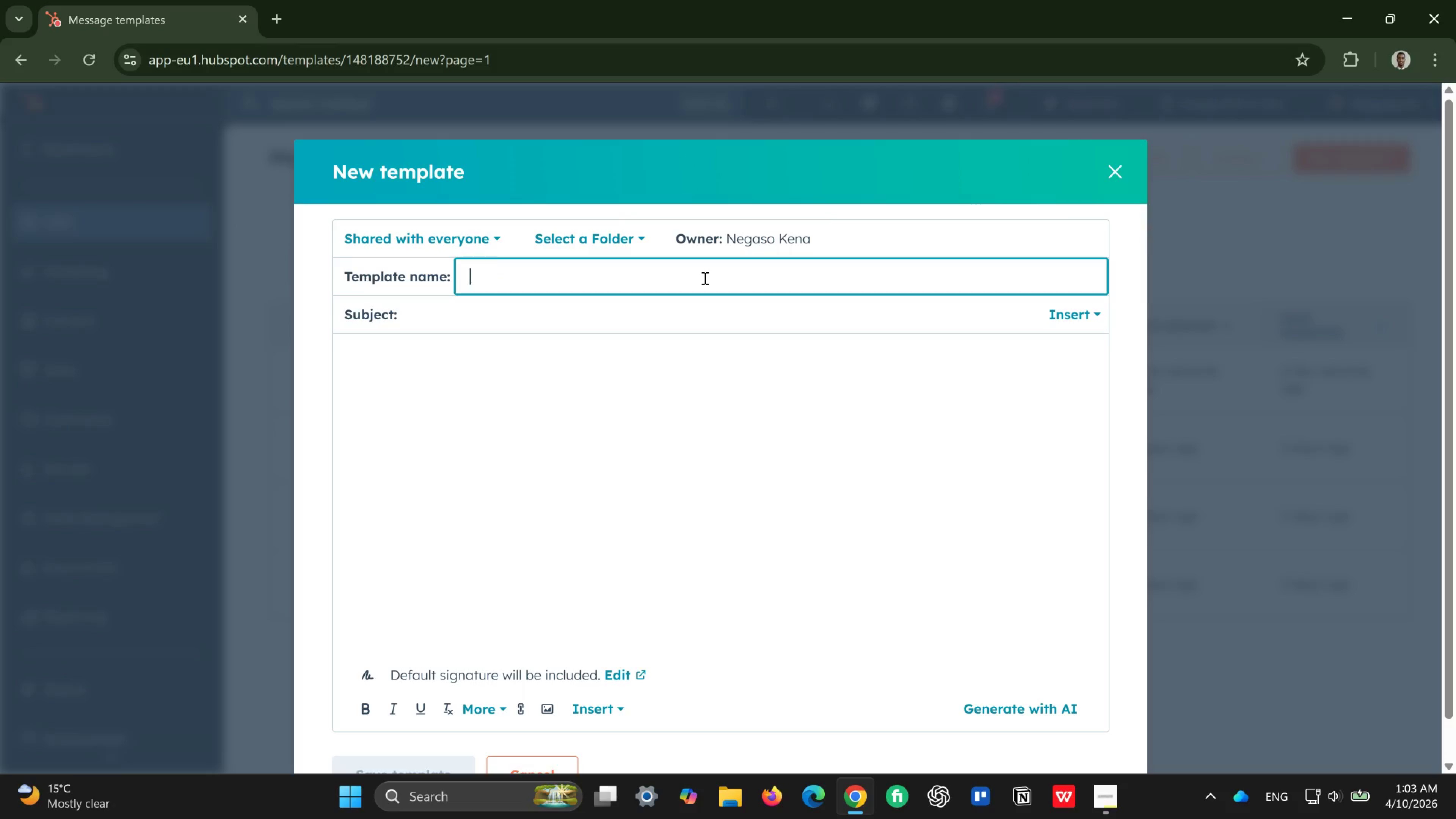 
type(Initial Finding Report)
 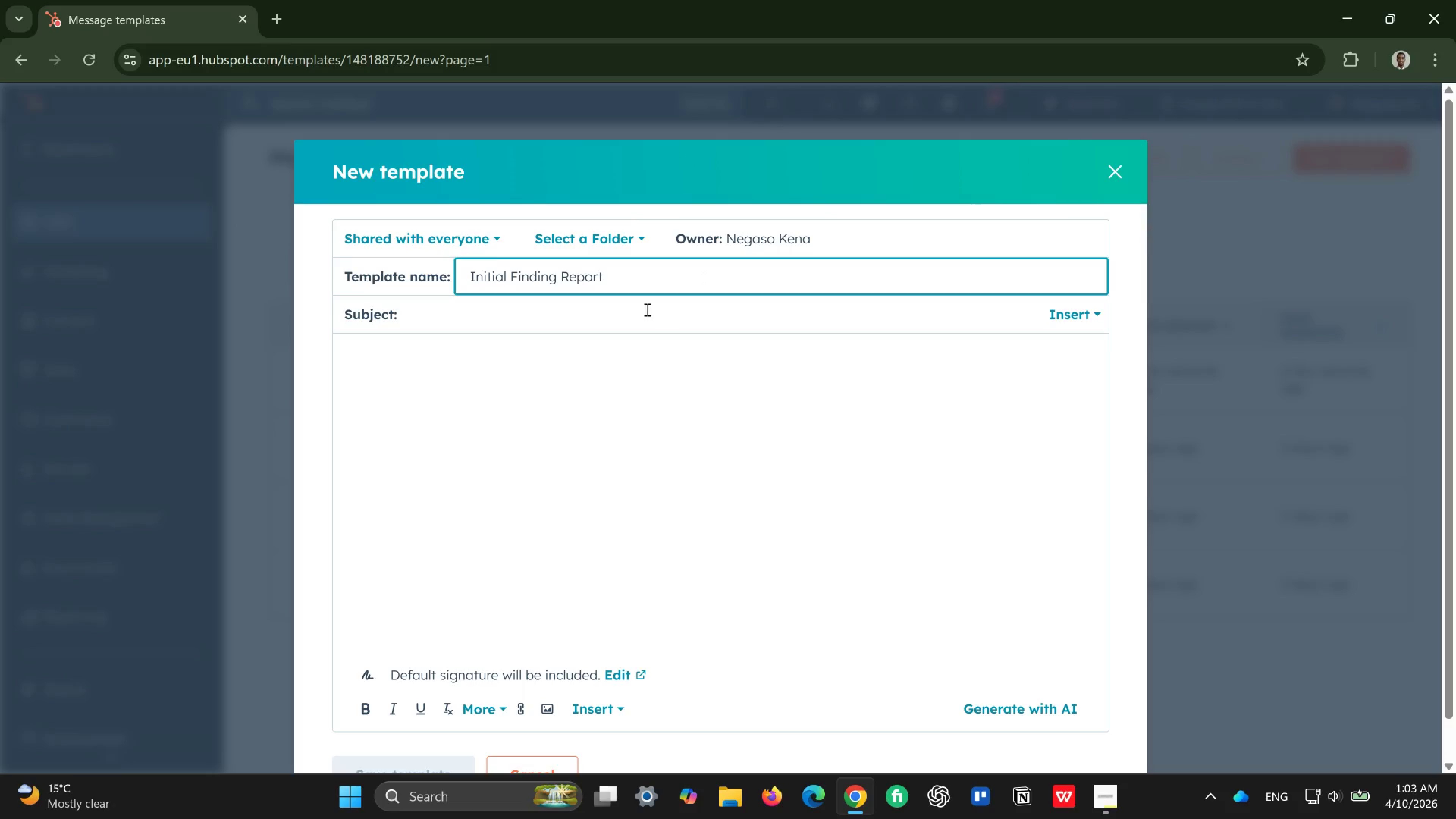 
left_click([645, 309])
 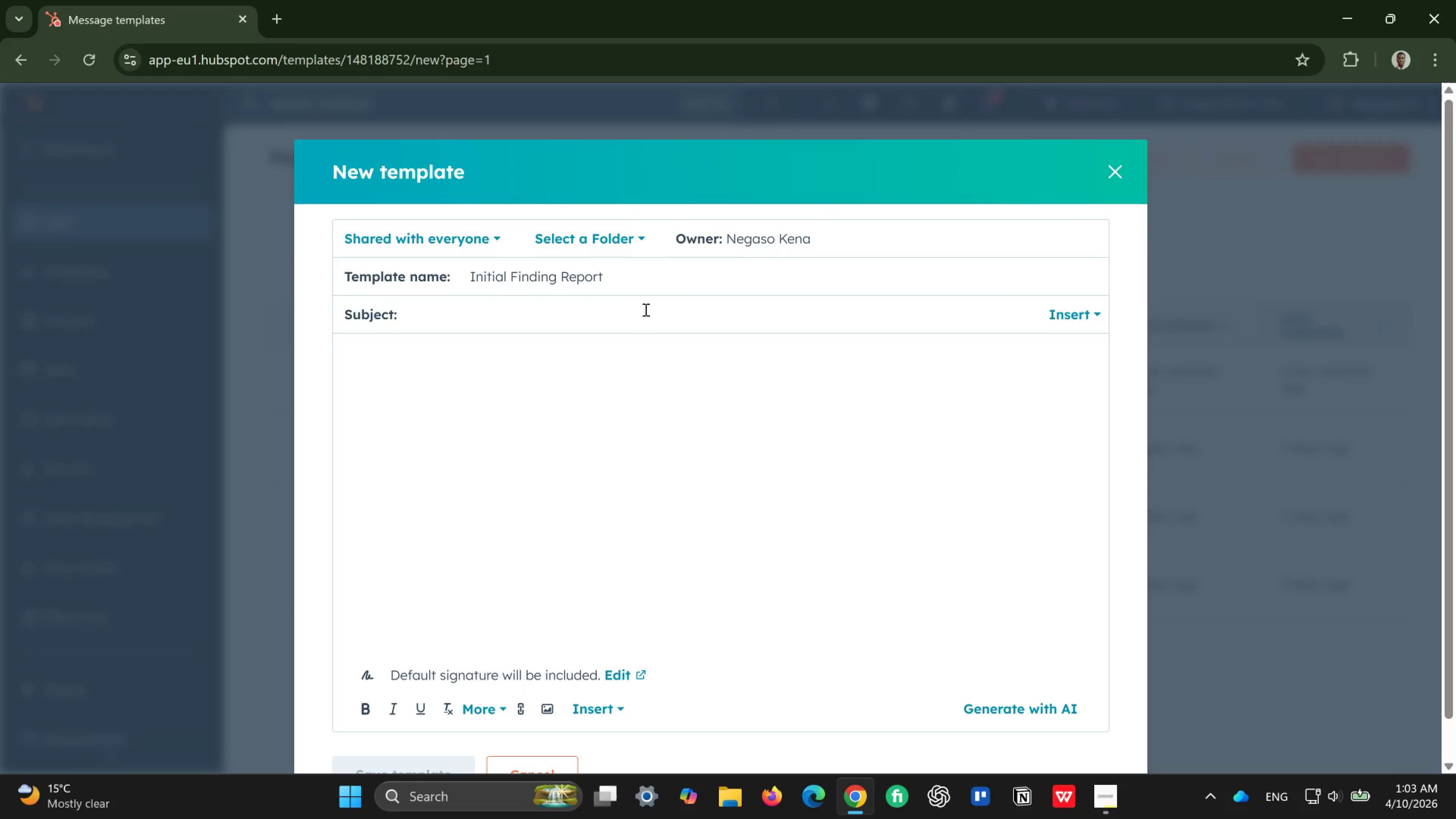 
wait(11.95)
 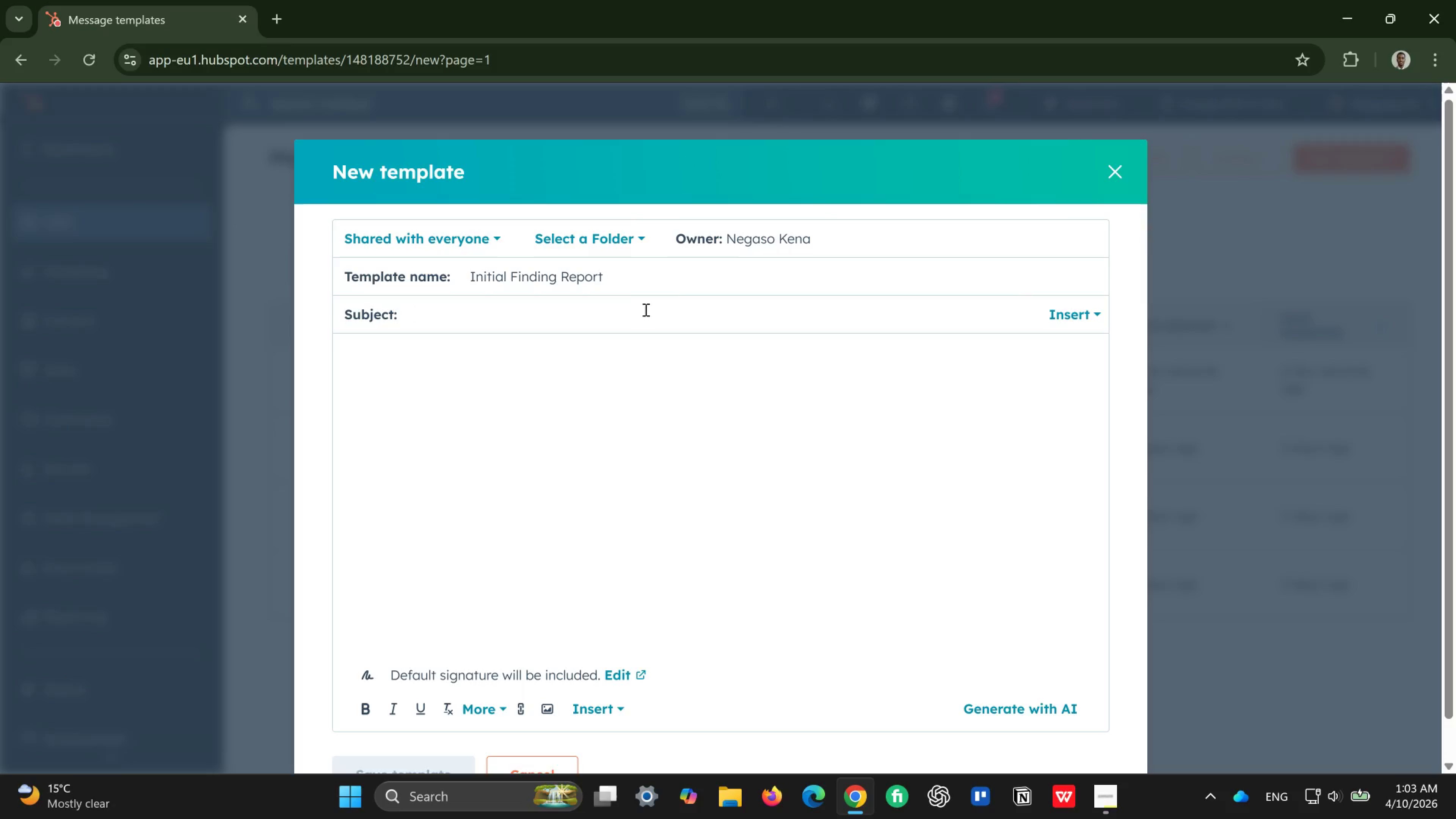 
type(Inti)
key(Backspace)
key(Backspace)
type(itial Finding )
 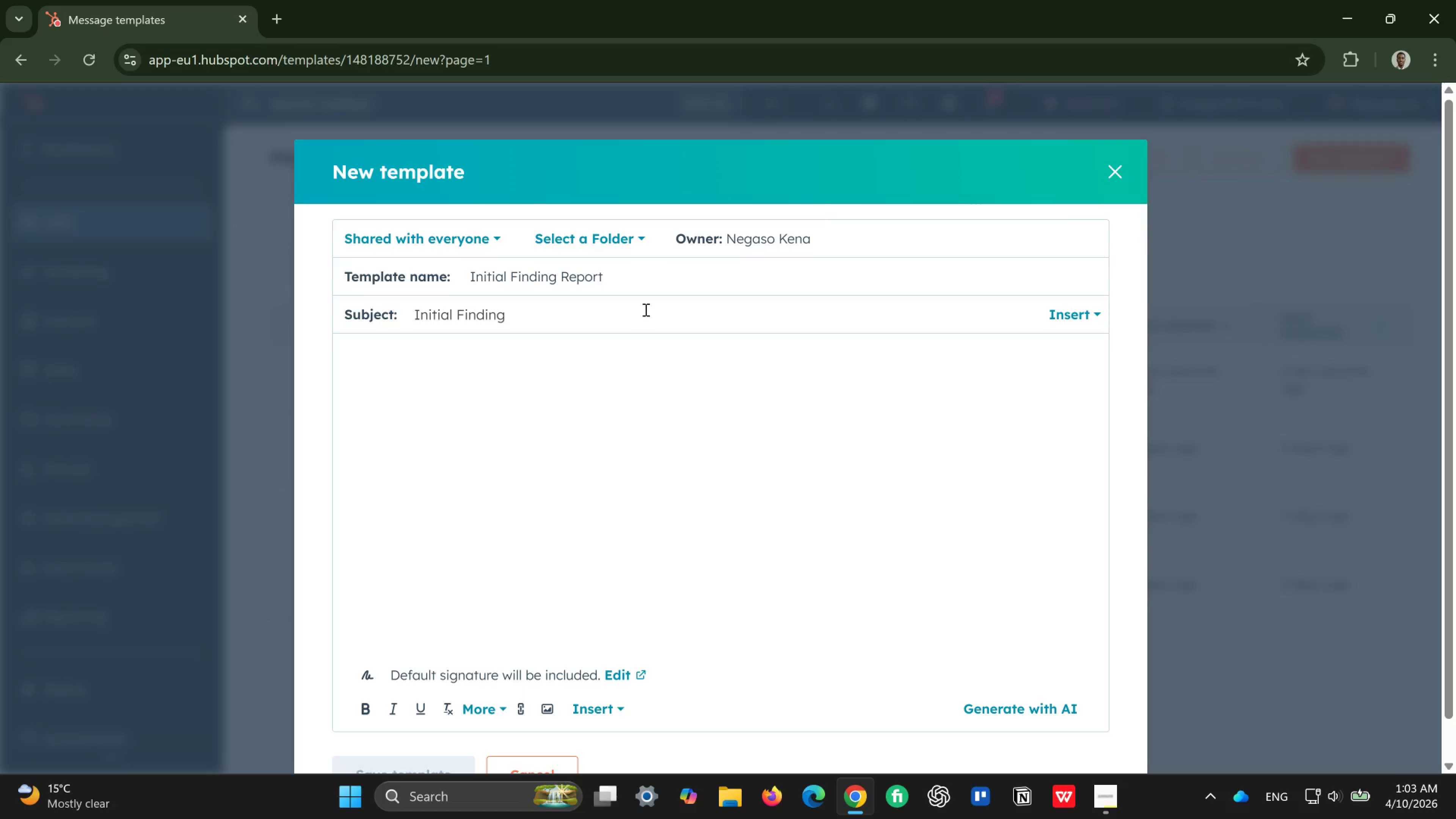 
key(Backspace)
type(s For )
 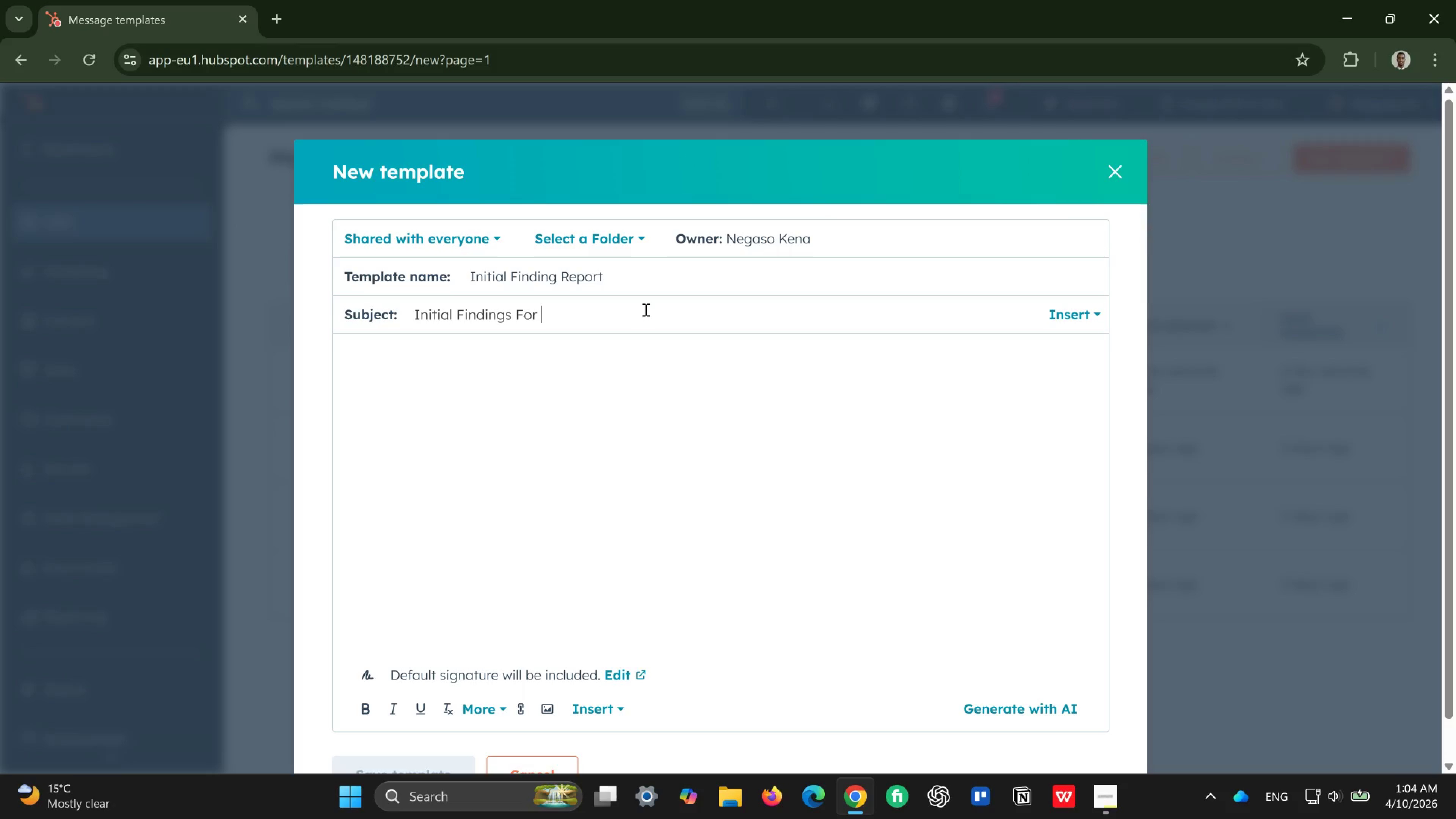 
key(Shift+BracketLeft)
 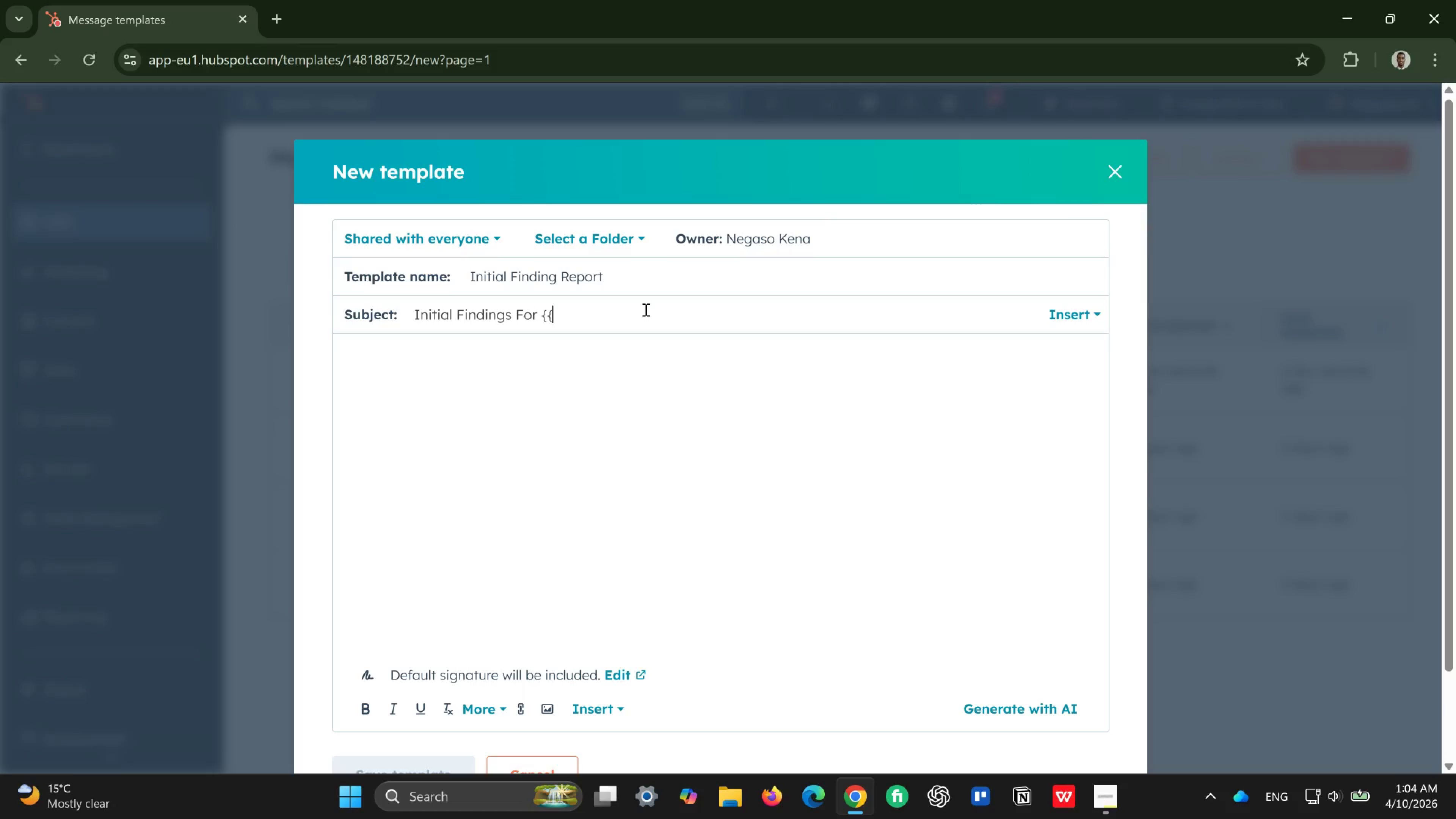 
key(Shift+BracketLeft)
 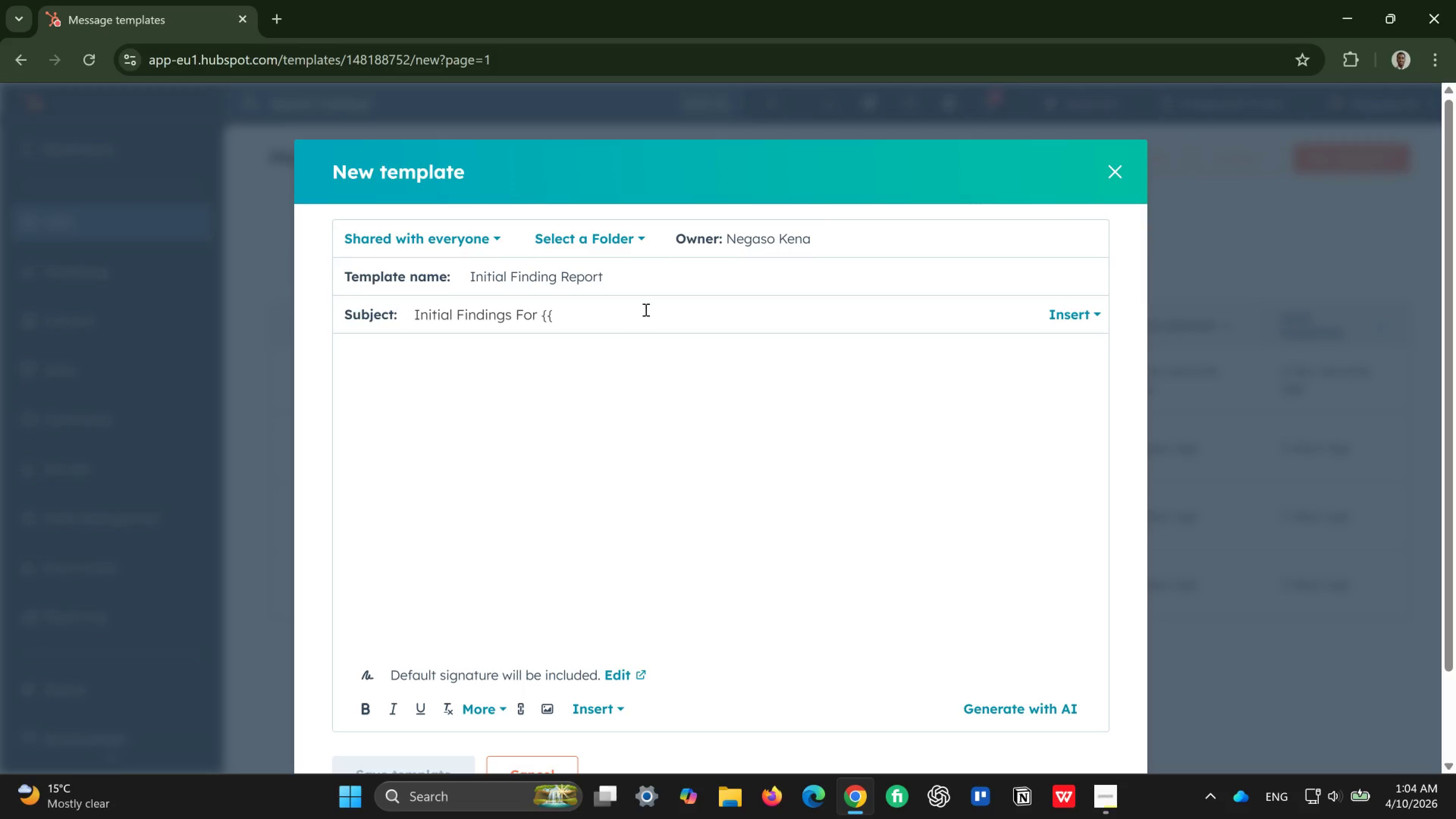 
key(Shift+BracketRight)
 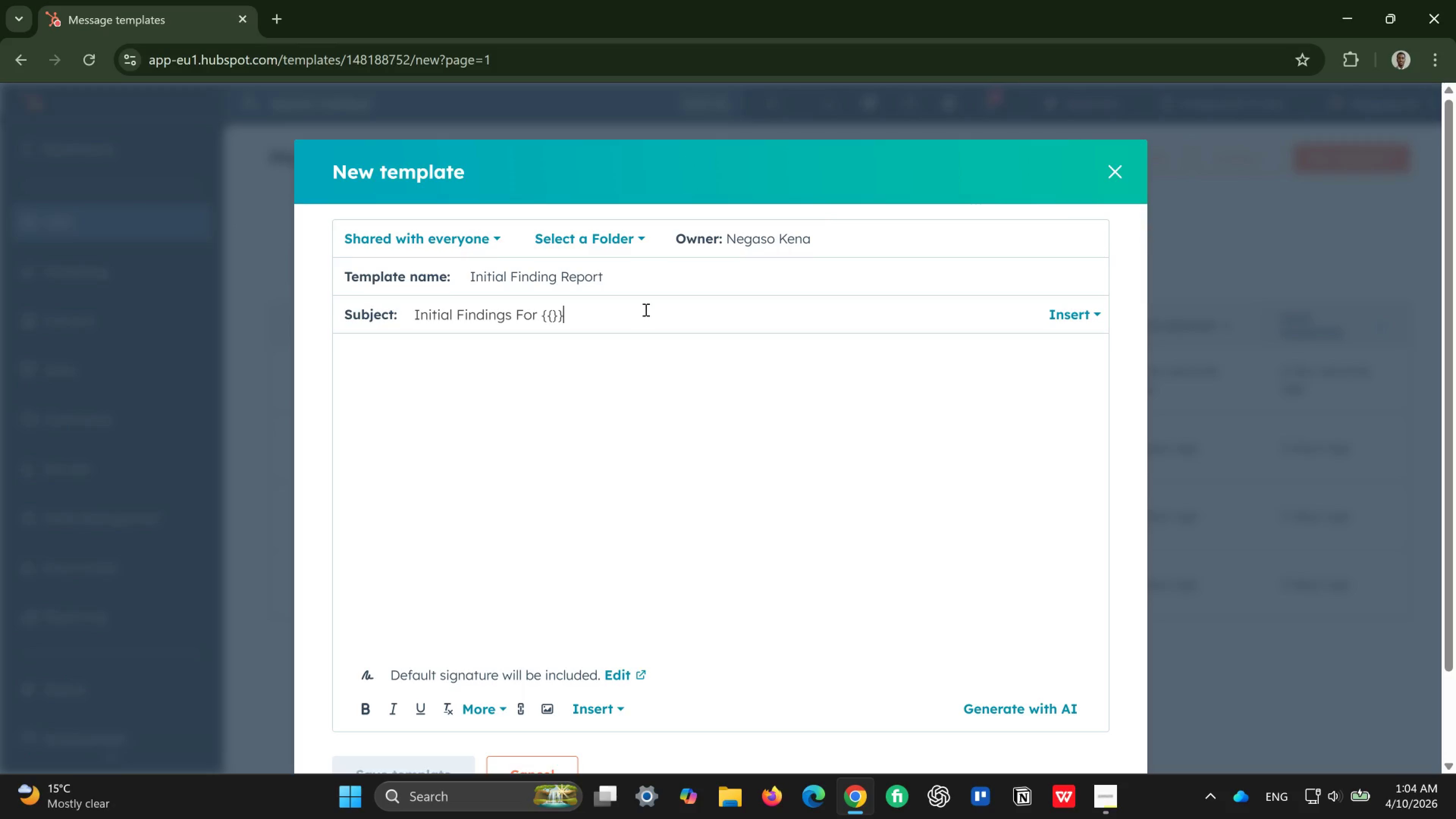 
key(Shift+BracketRight)
 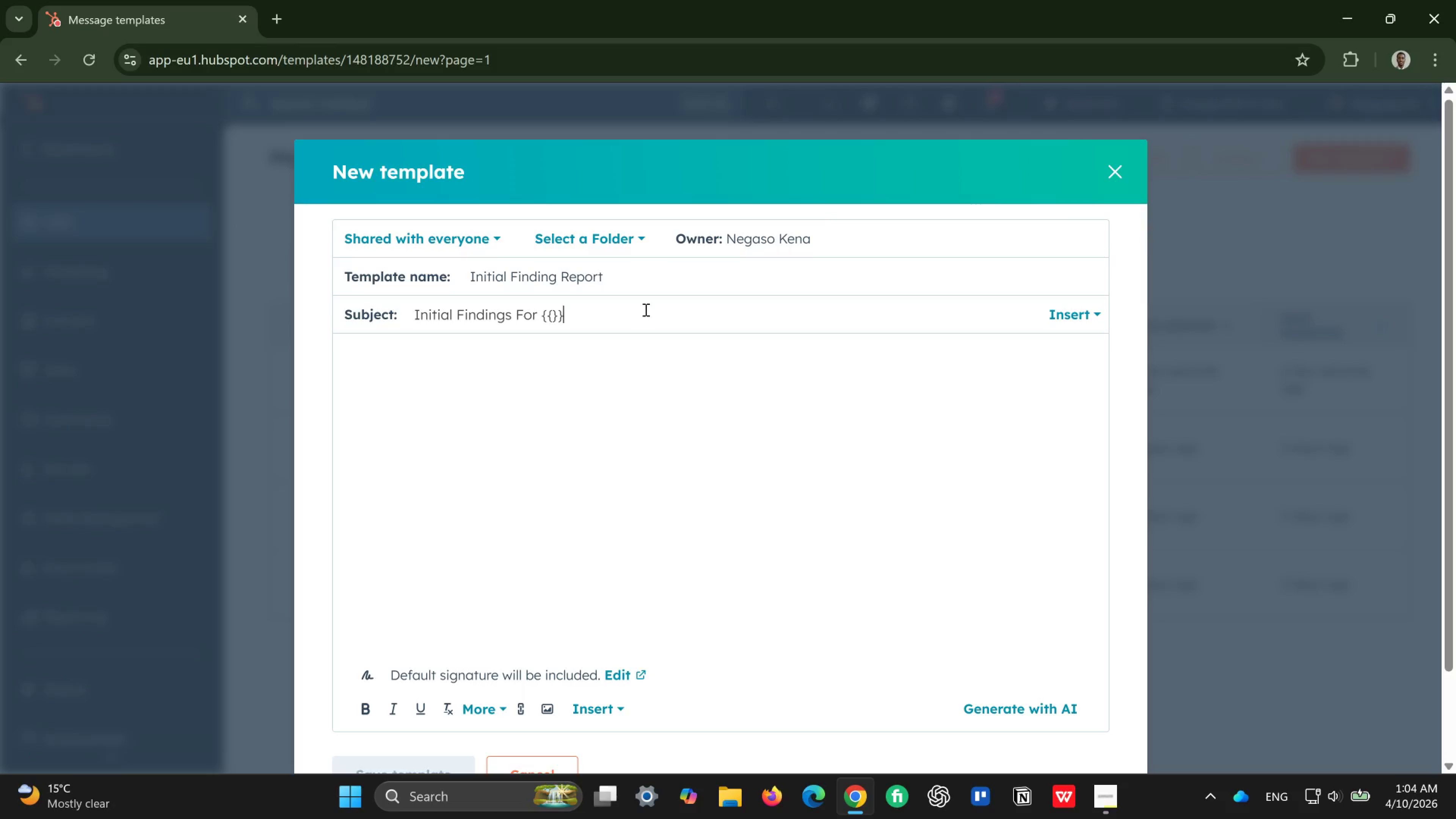 
key(ArrowLeft)
 